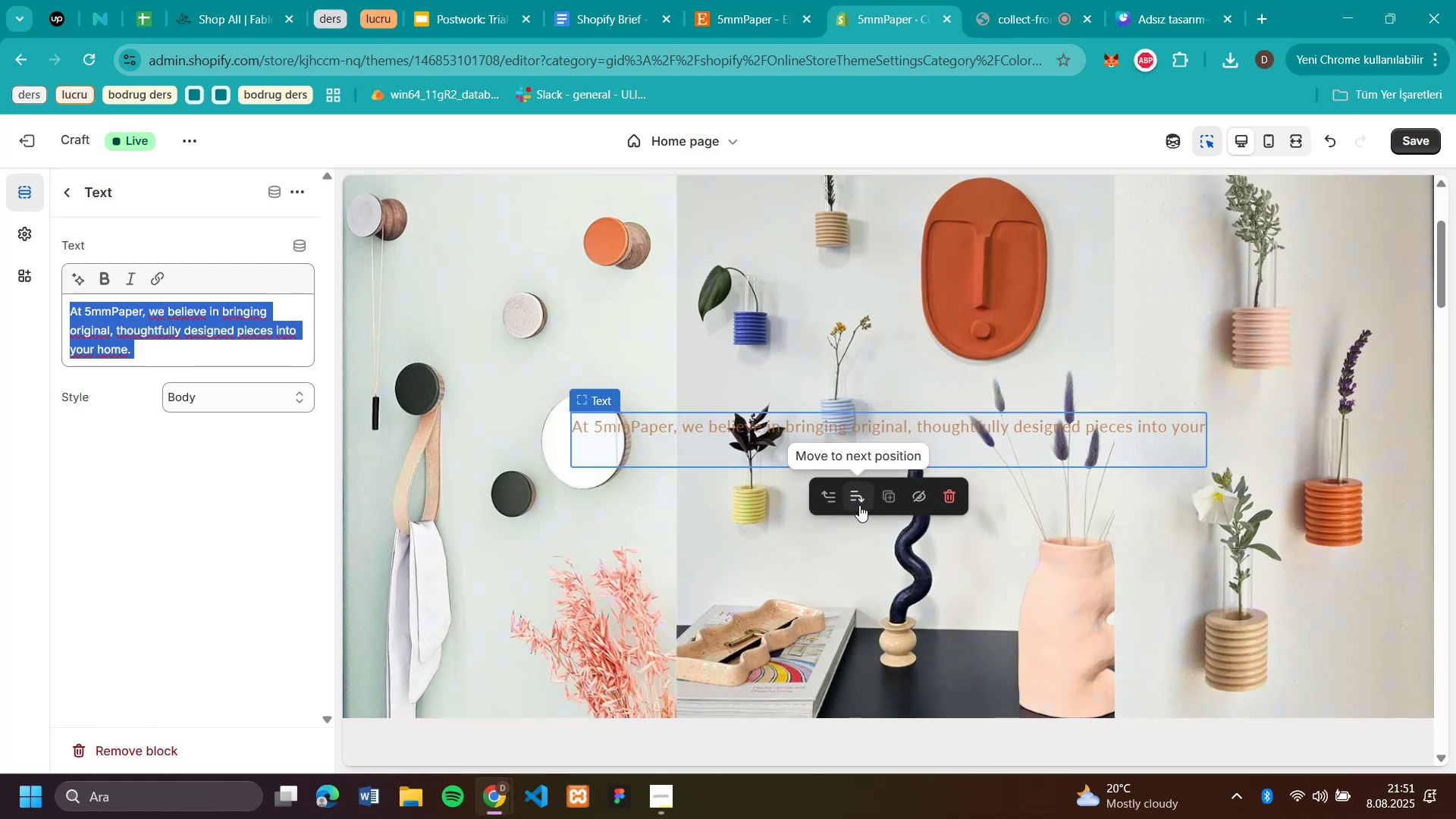 
left_click([859, 505])
 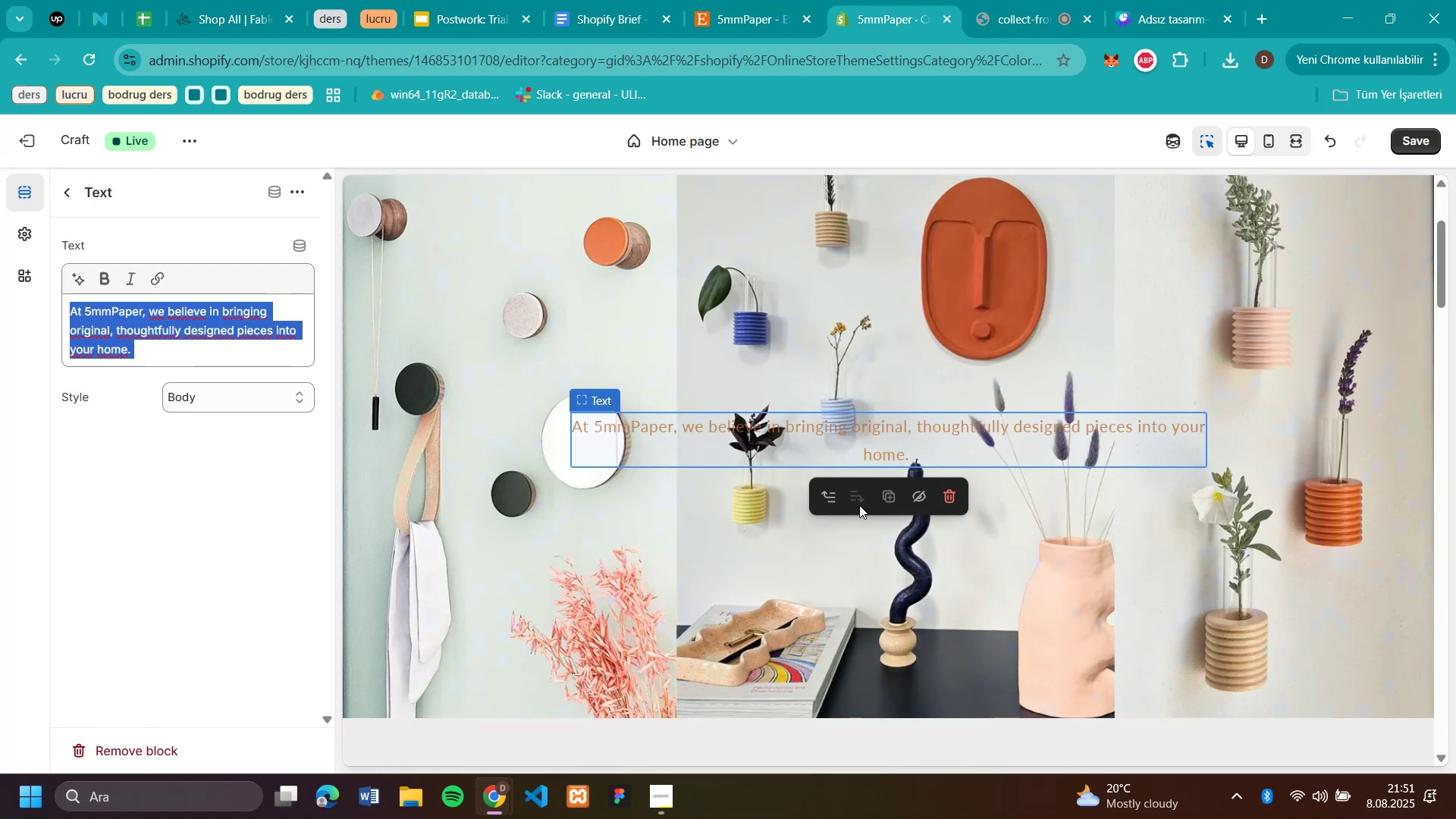 
left_click([859, 497])
 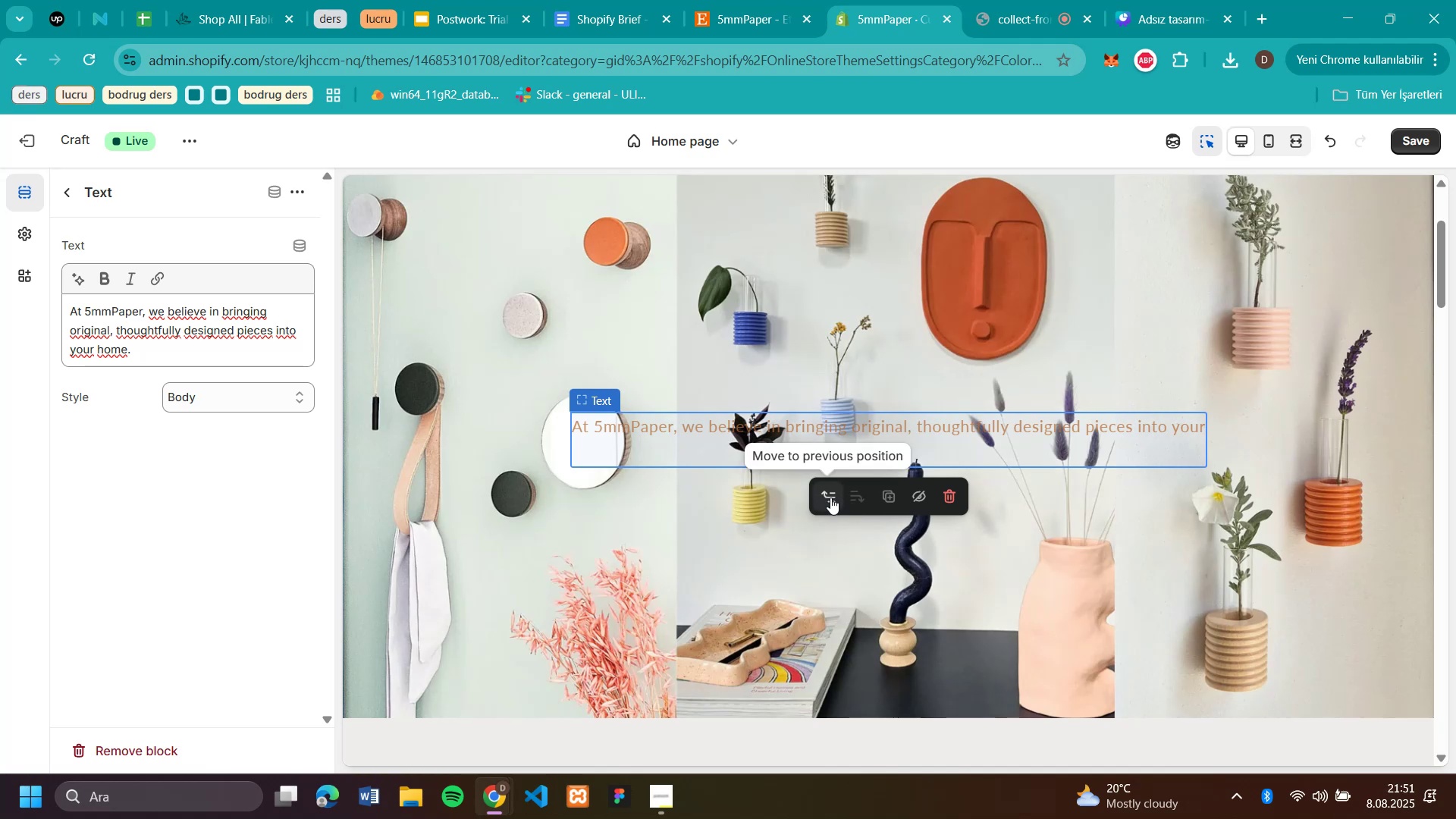 
left_click([830, 497])
 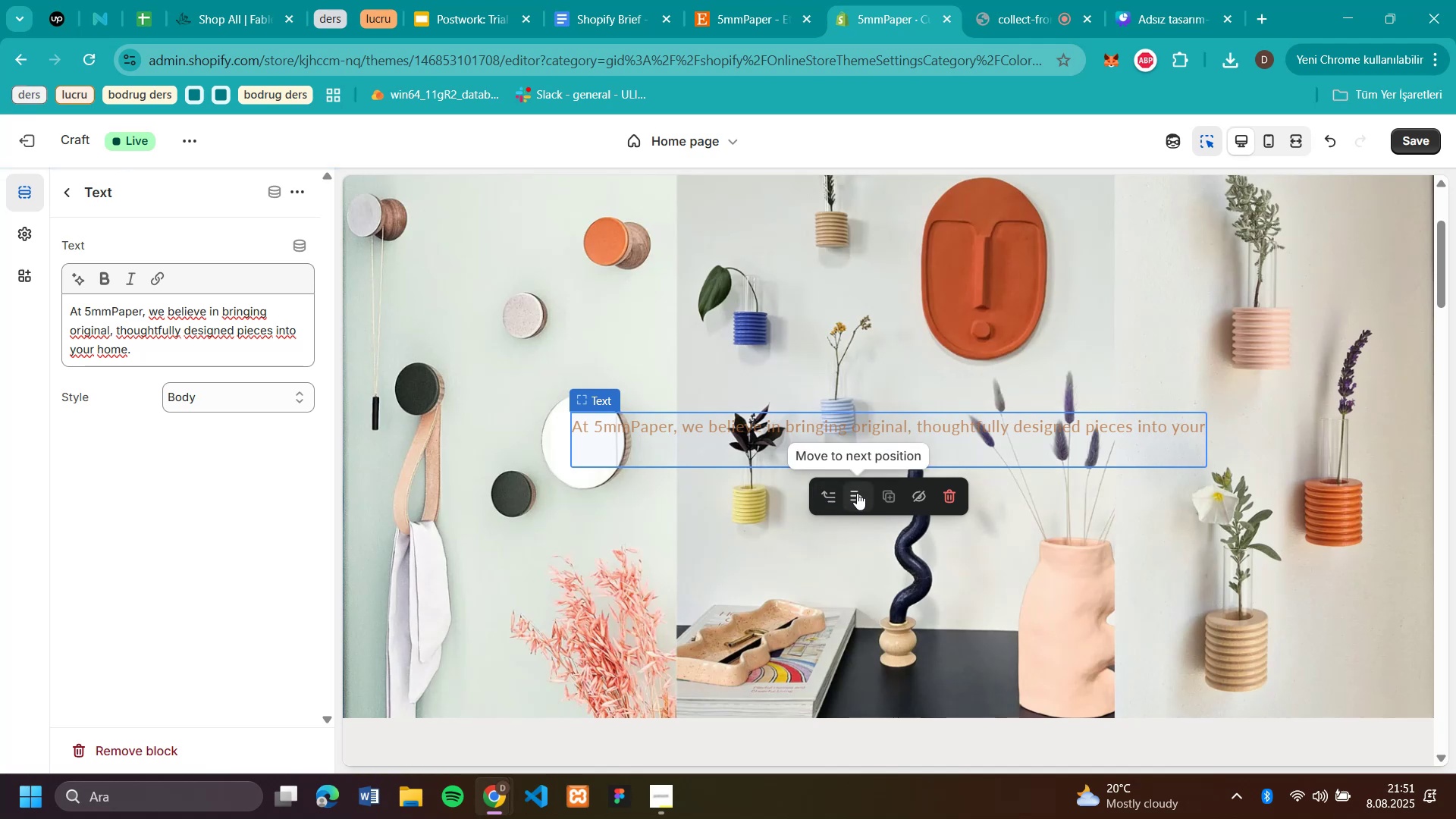 
left_click([857, 493])
 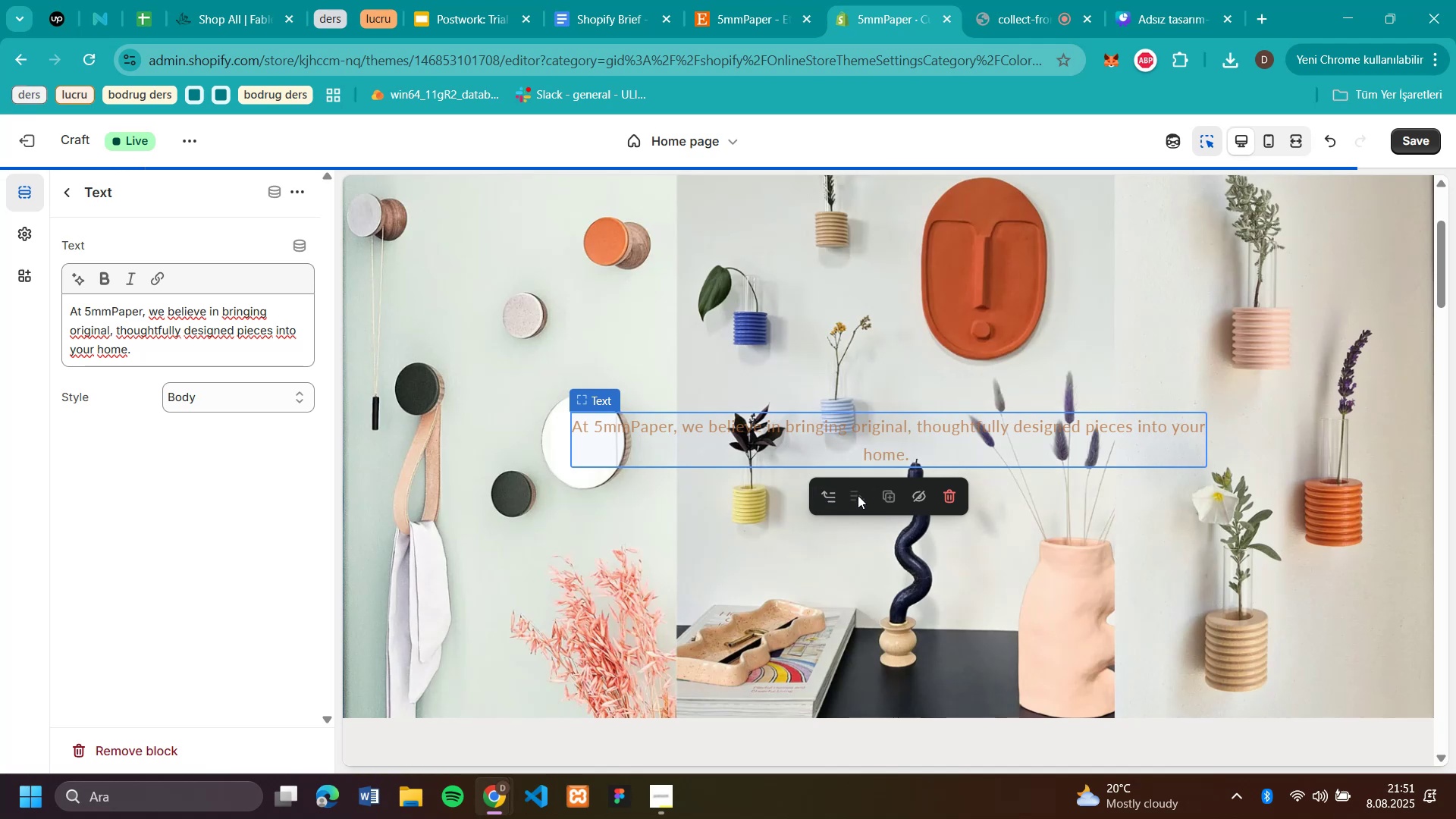 
left_click([833, 501])
 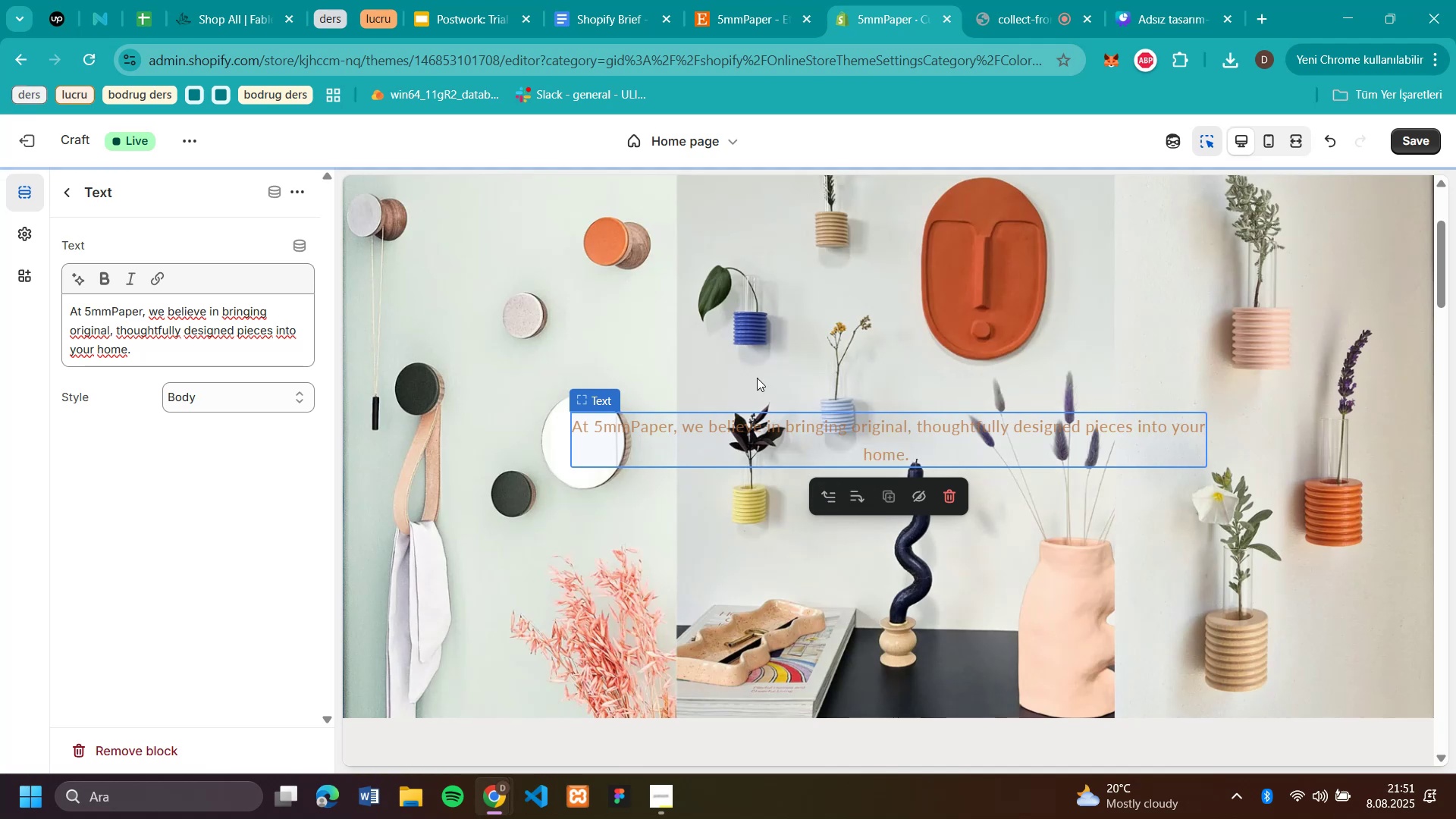 
scroll: coordinate [1064, 353], scroll_direction: up, amount: 2.0
 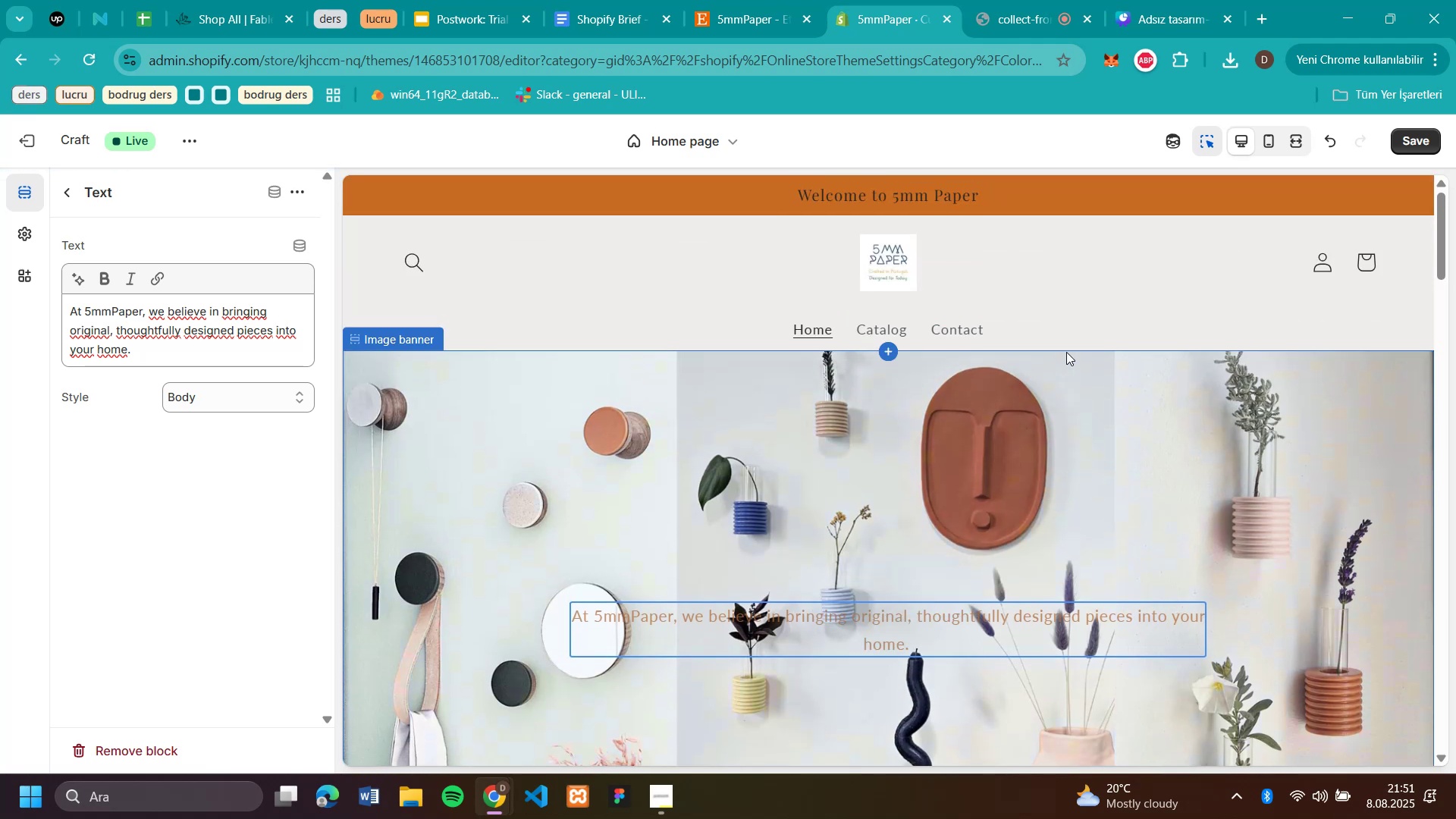 
scroll: coordinate [1066, 352], scroll_direction: down, amount: 1.0
 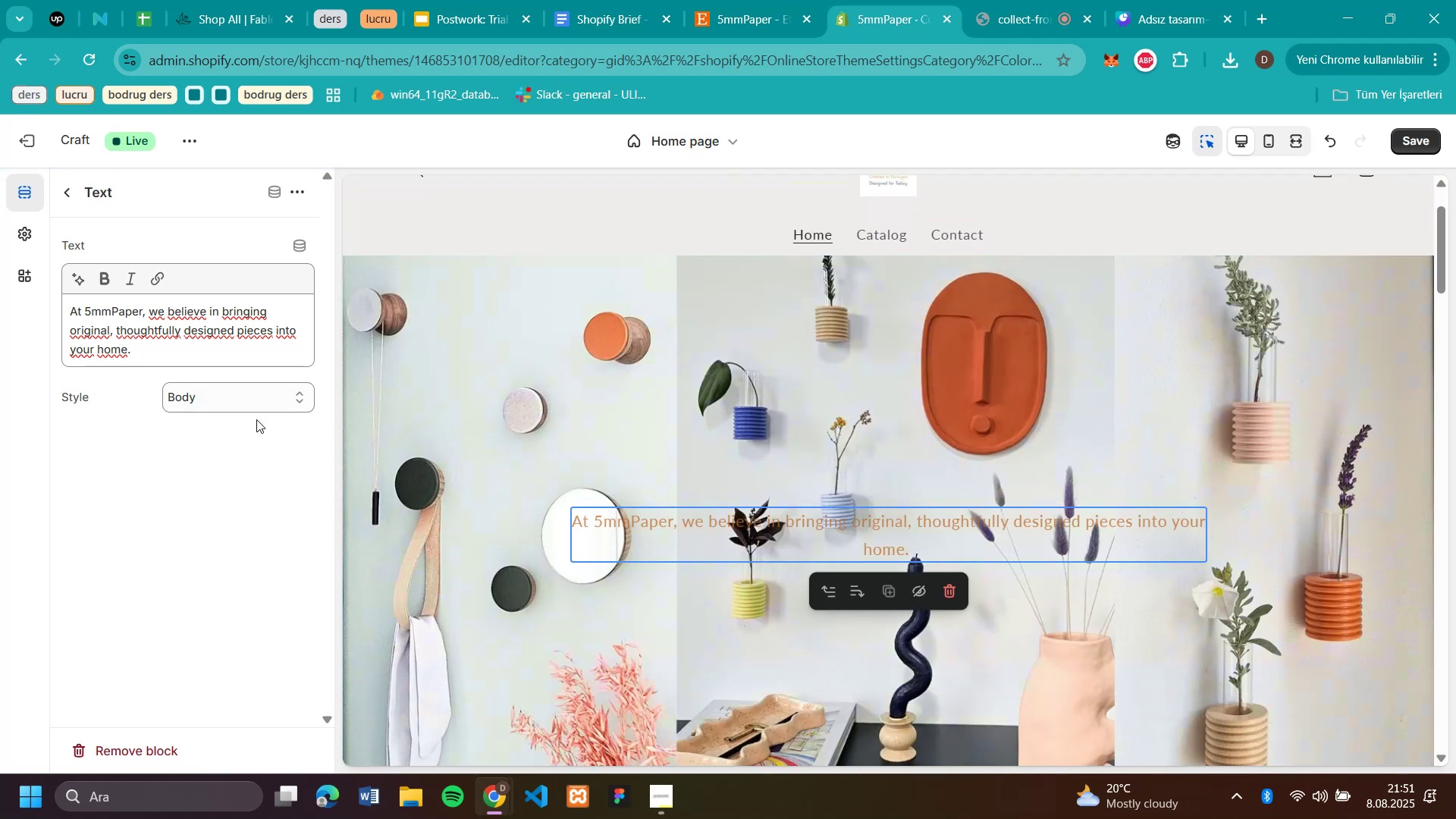 
left_click([292, 397])
 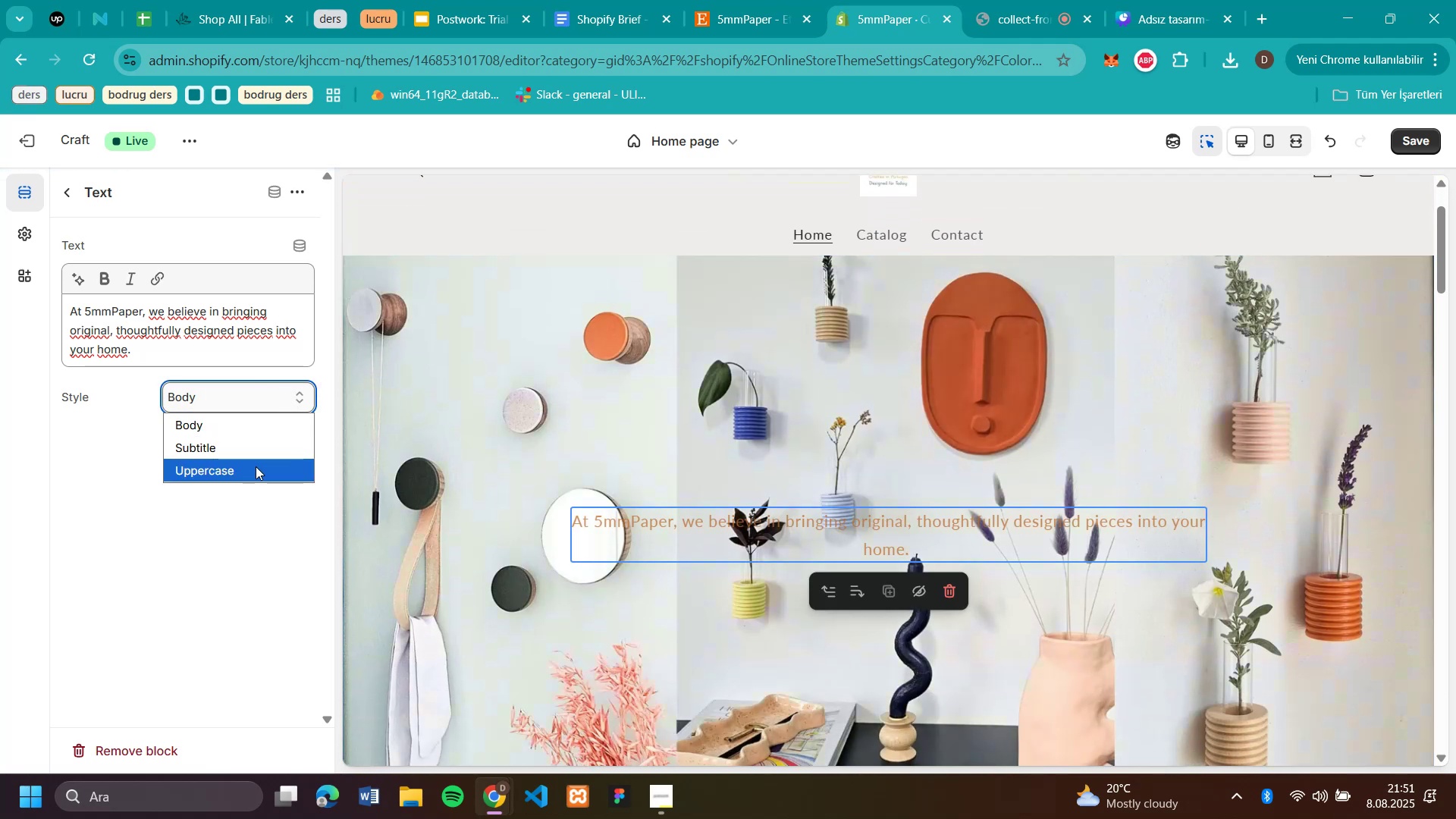 
left_click([256, 466])
 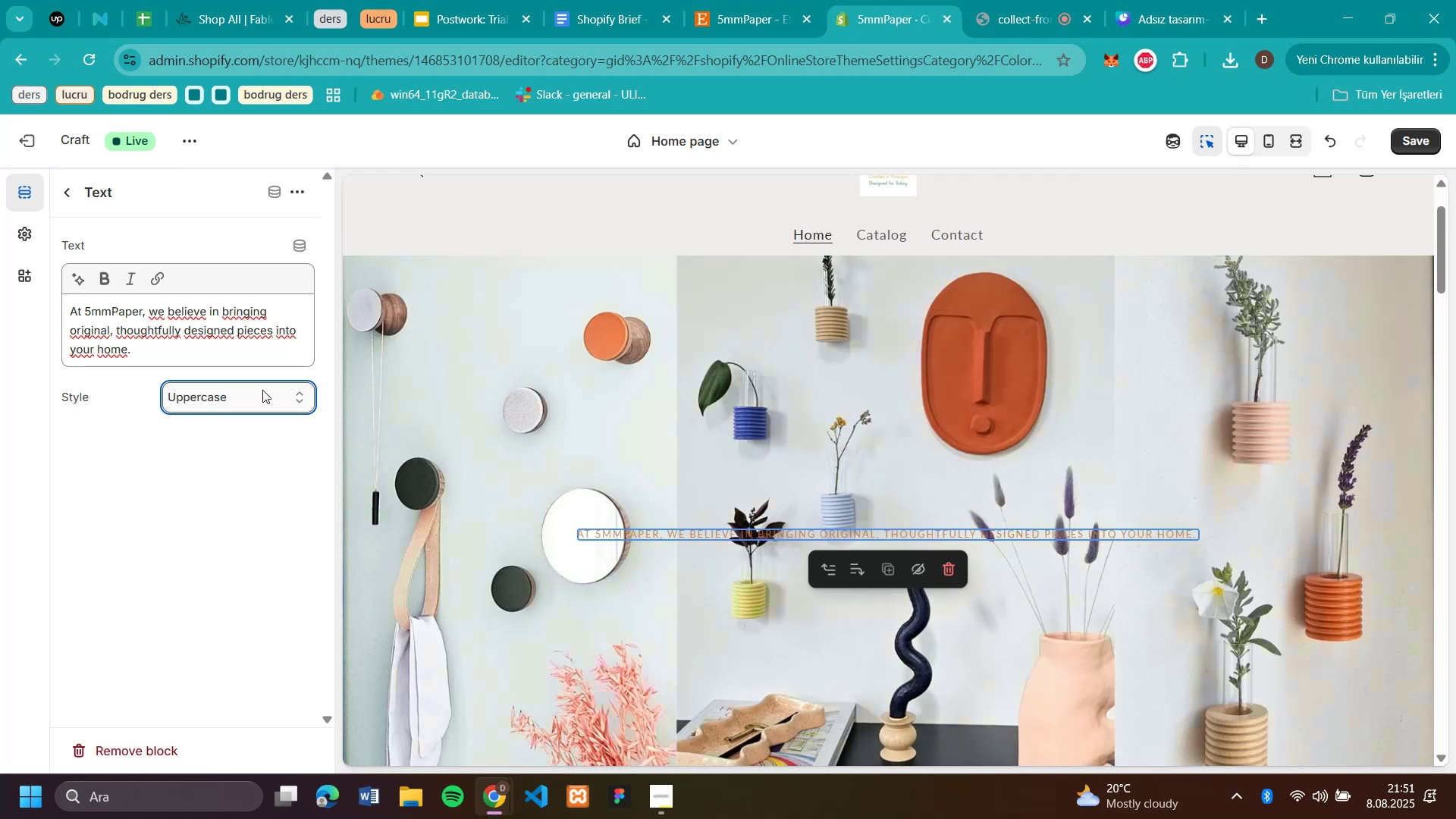 
left_click([262, 390])
 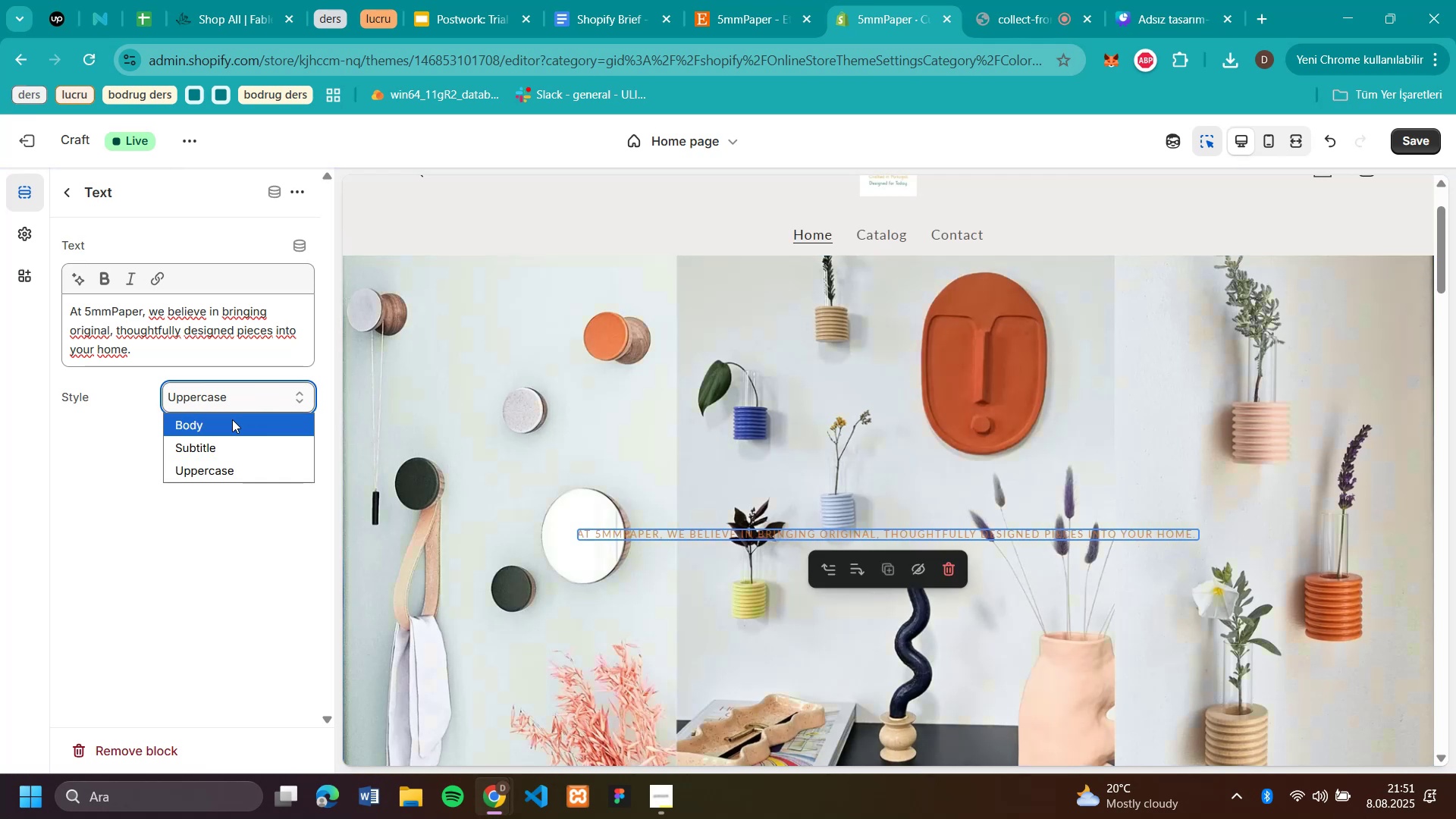 
left_click([224, 422])
 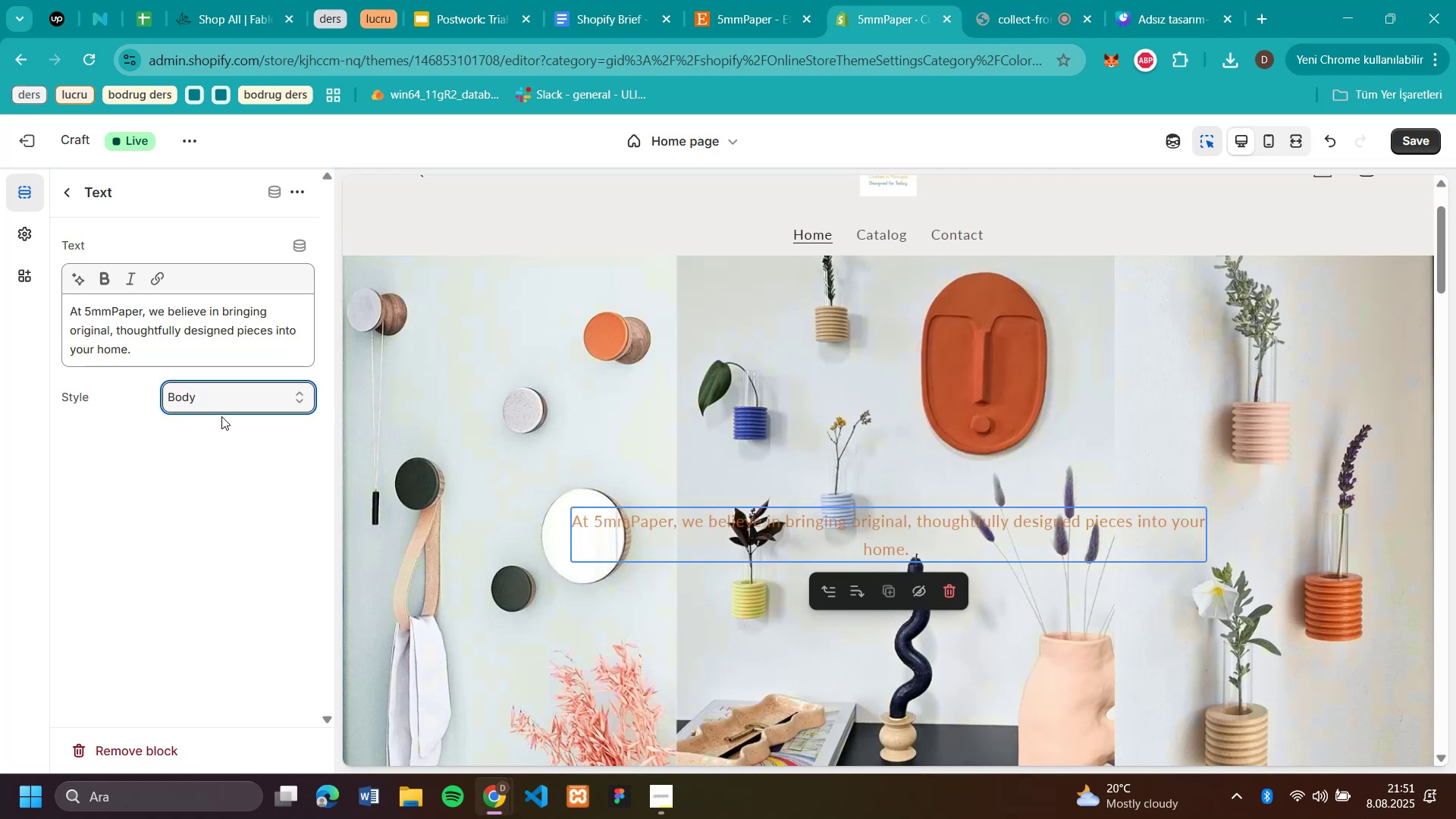 
scroll: coordinate [1162, 408], scroll_direction: up, amount: 4.0
 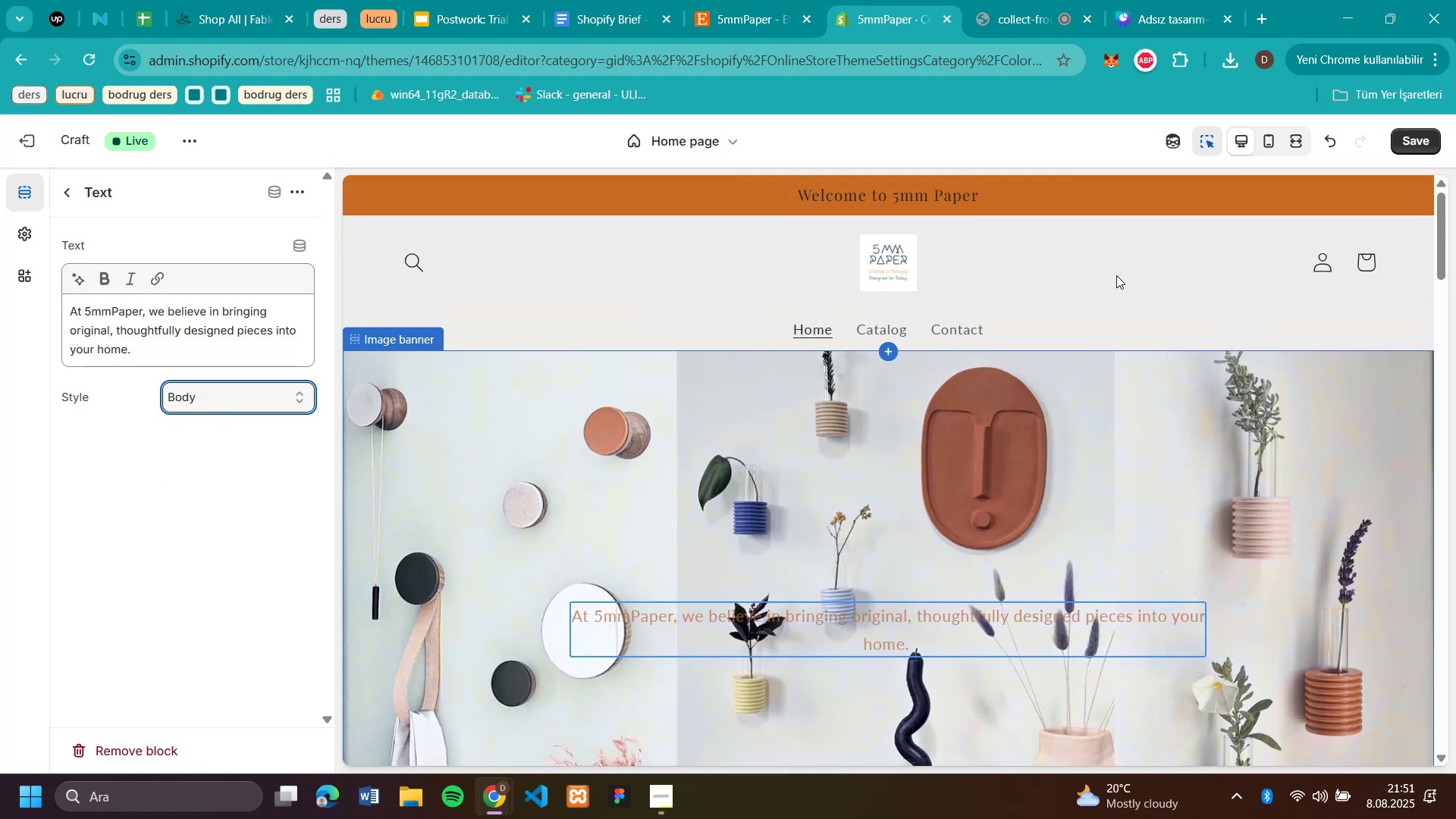 
left_click([1090, 270])
 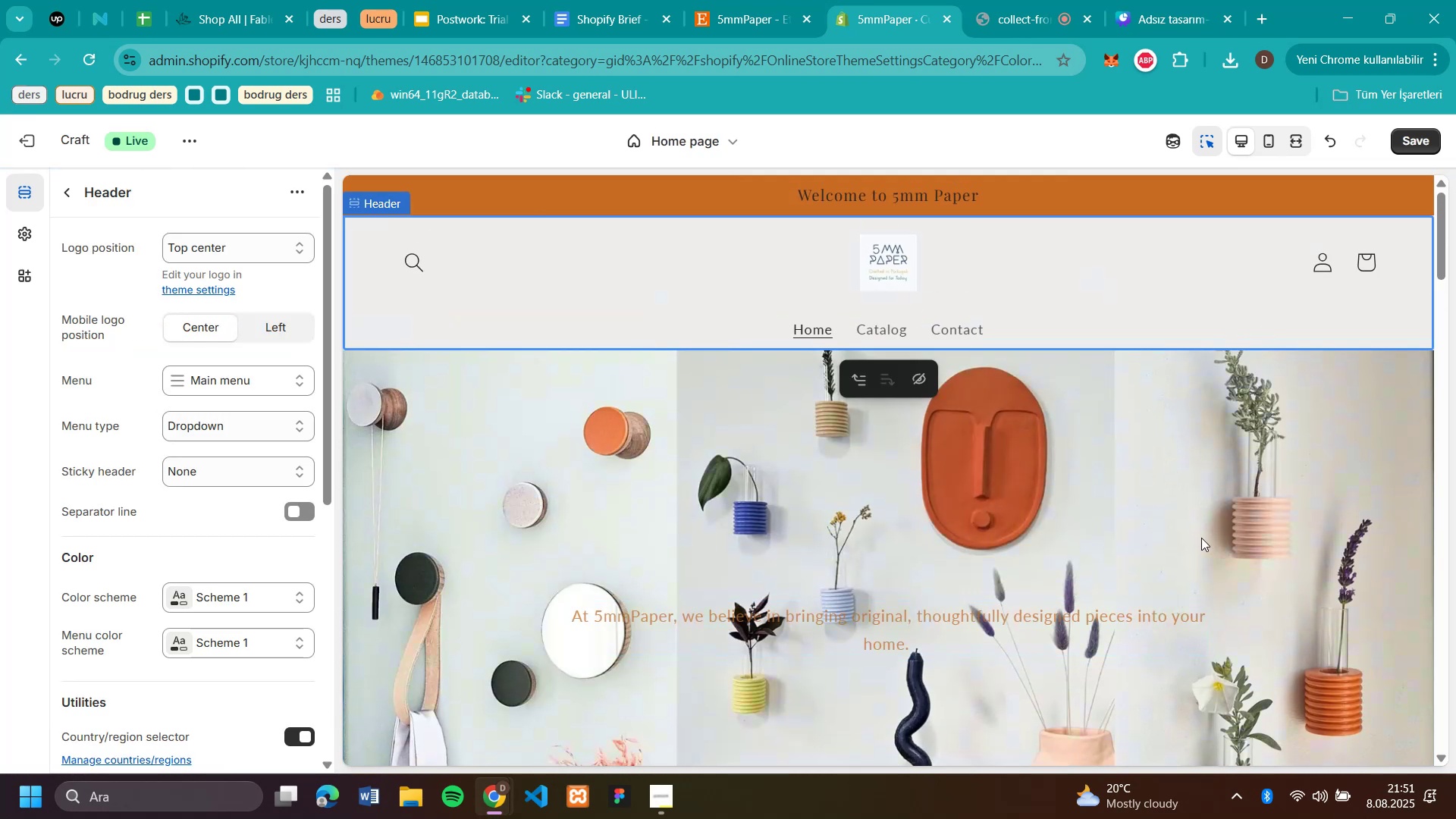 
left_click([1202, 538])
 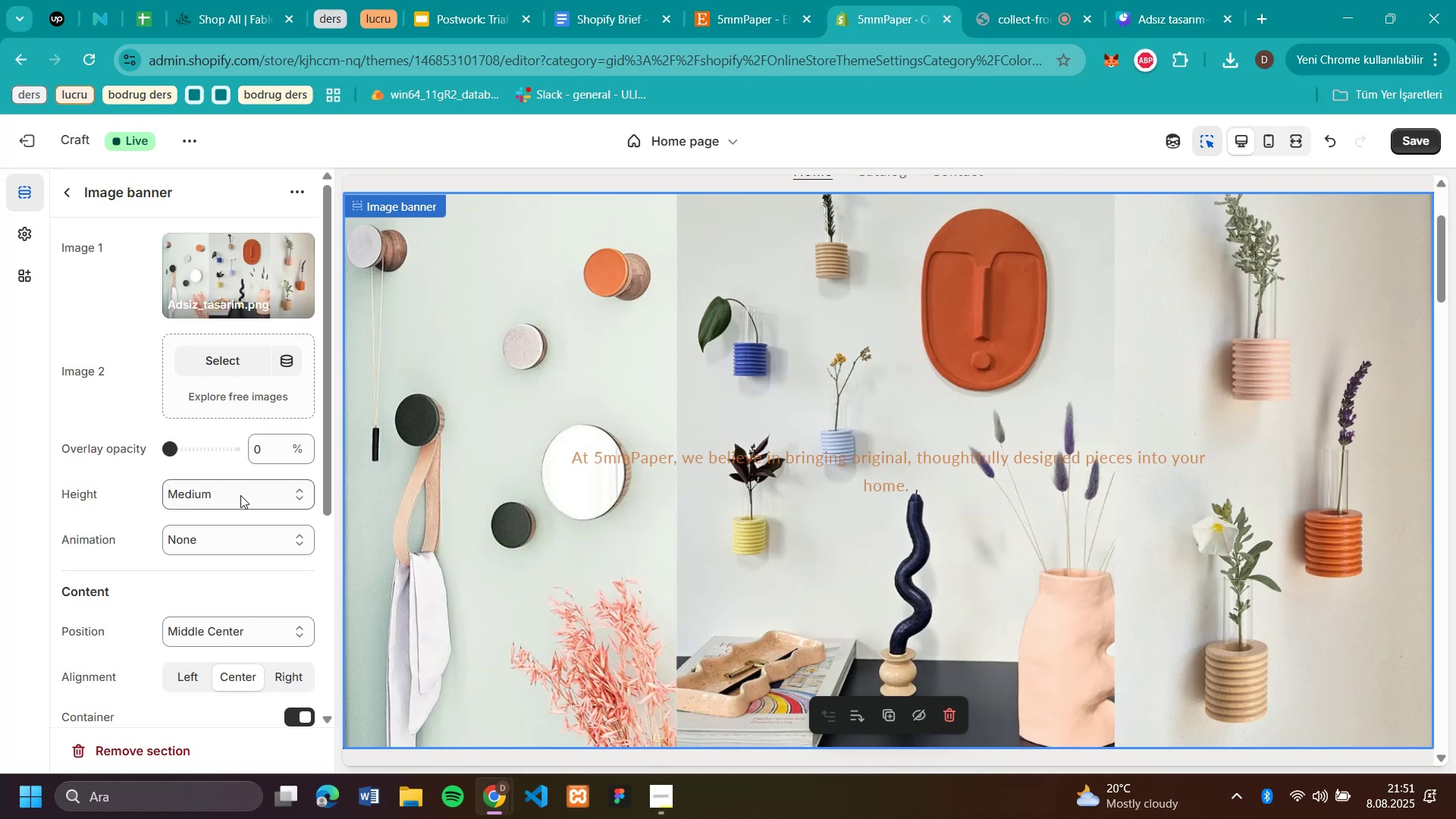 
left_click([26, 243])
 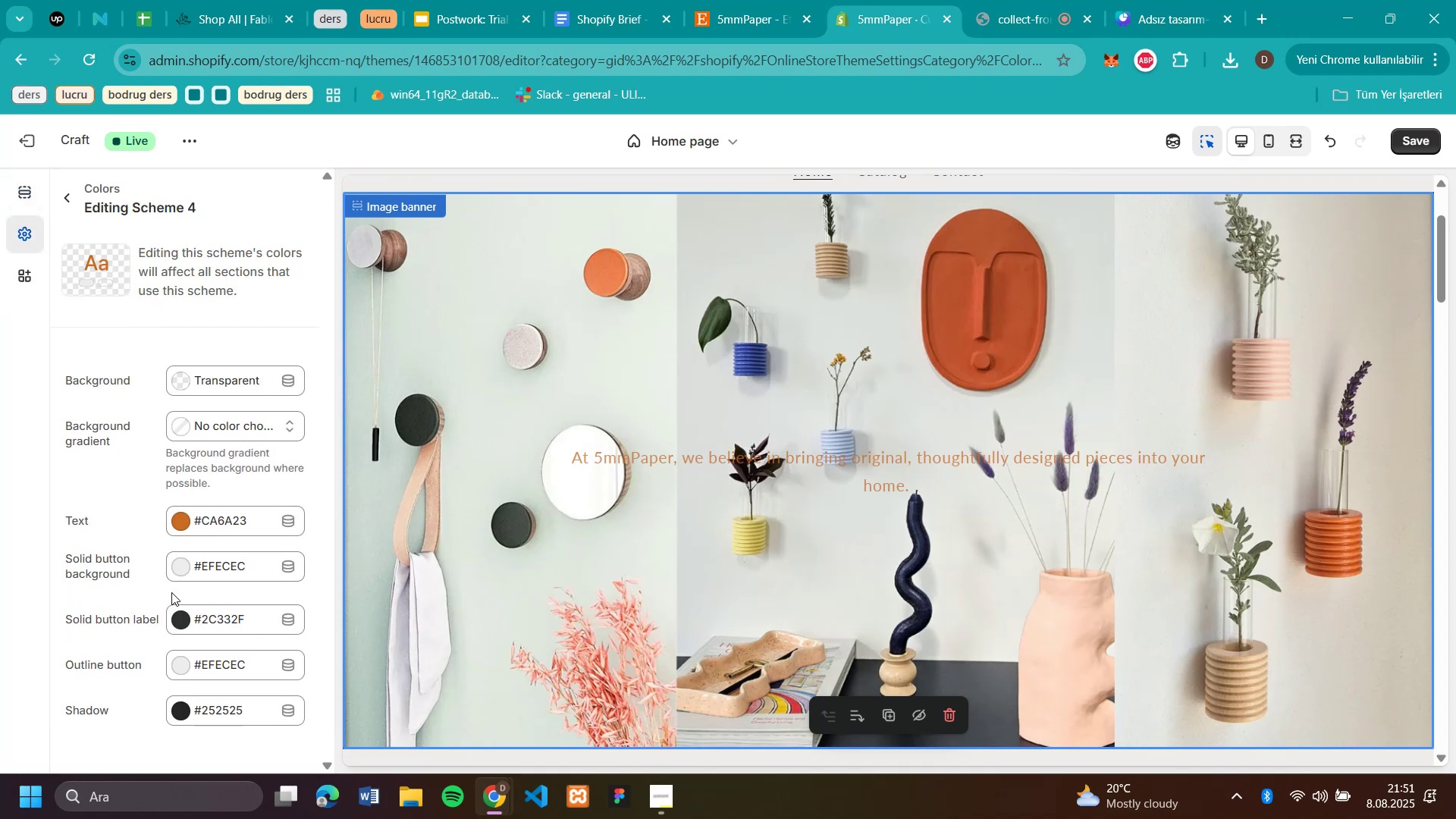 
left_click([181, 513])
 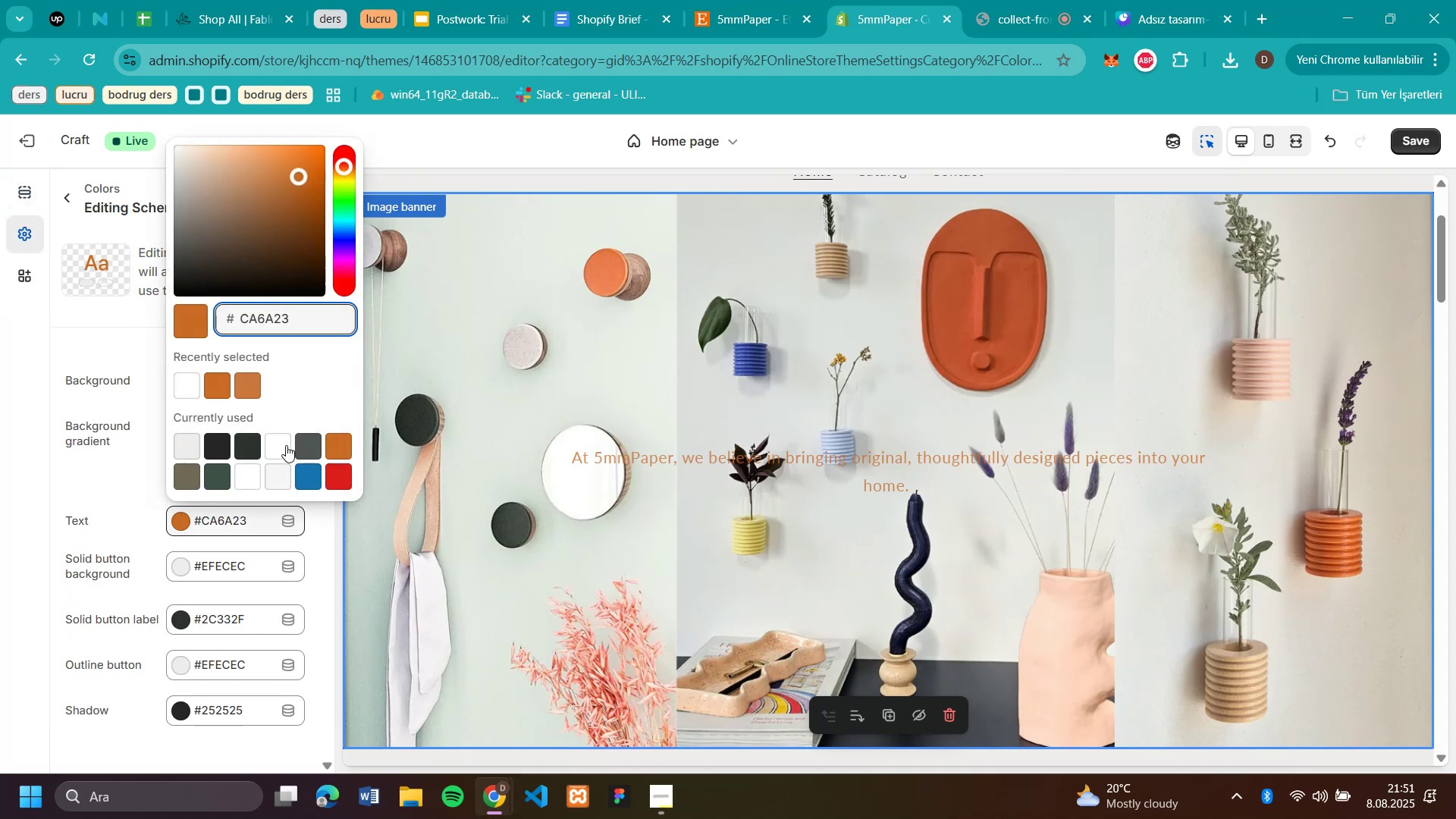 
left_click([217, 448])
 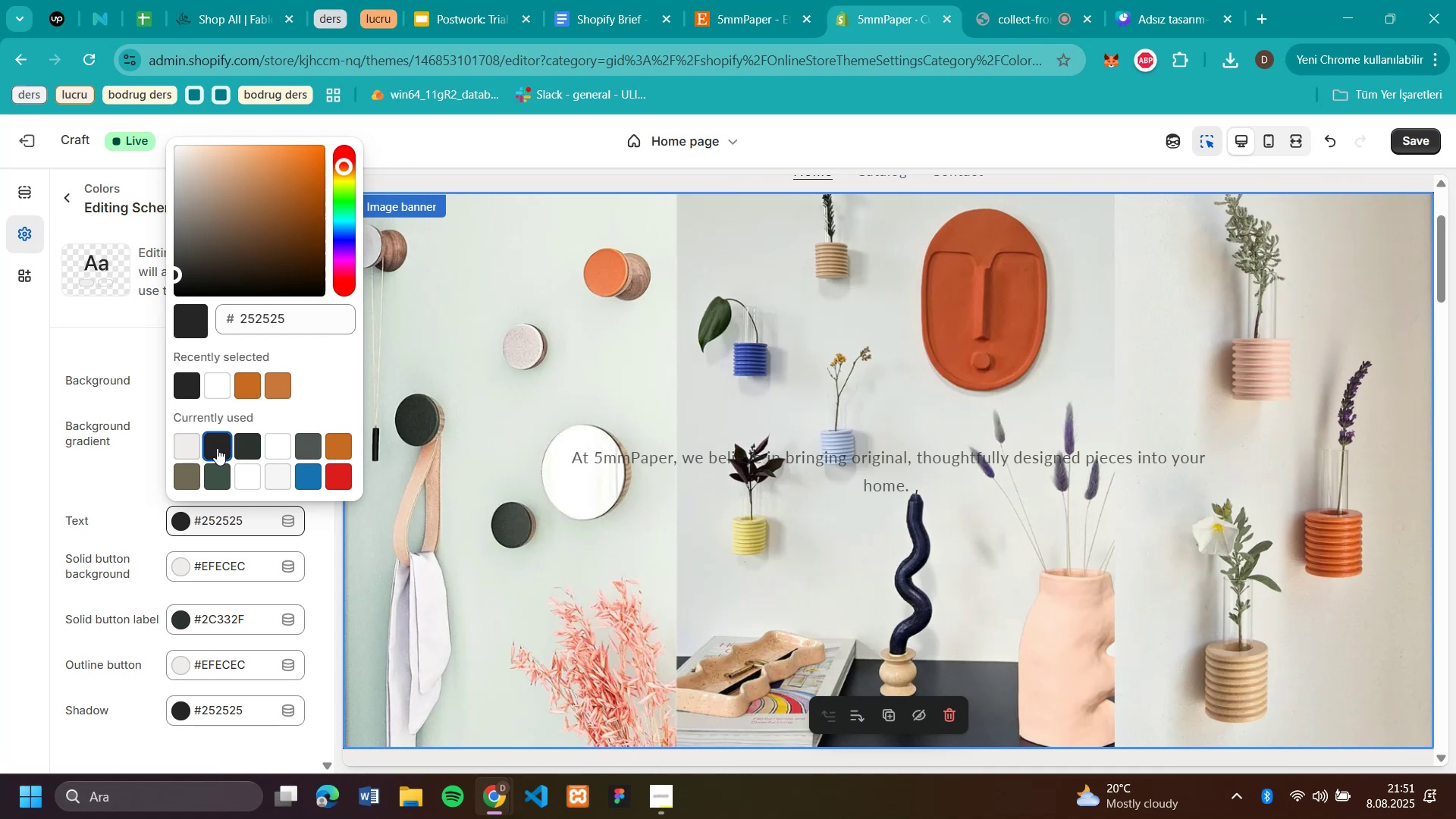 
wait(7.78)
 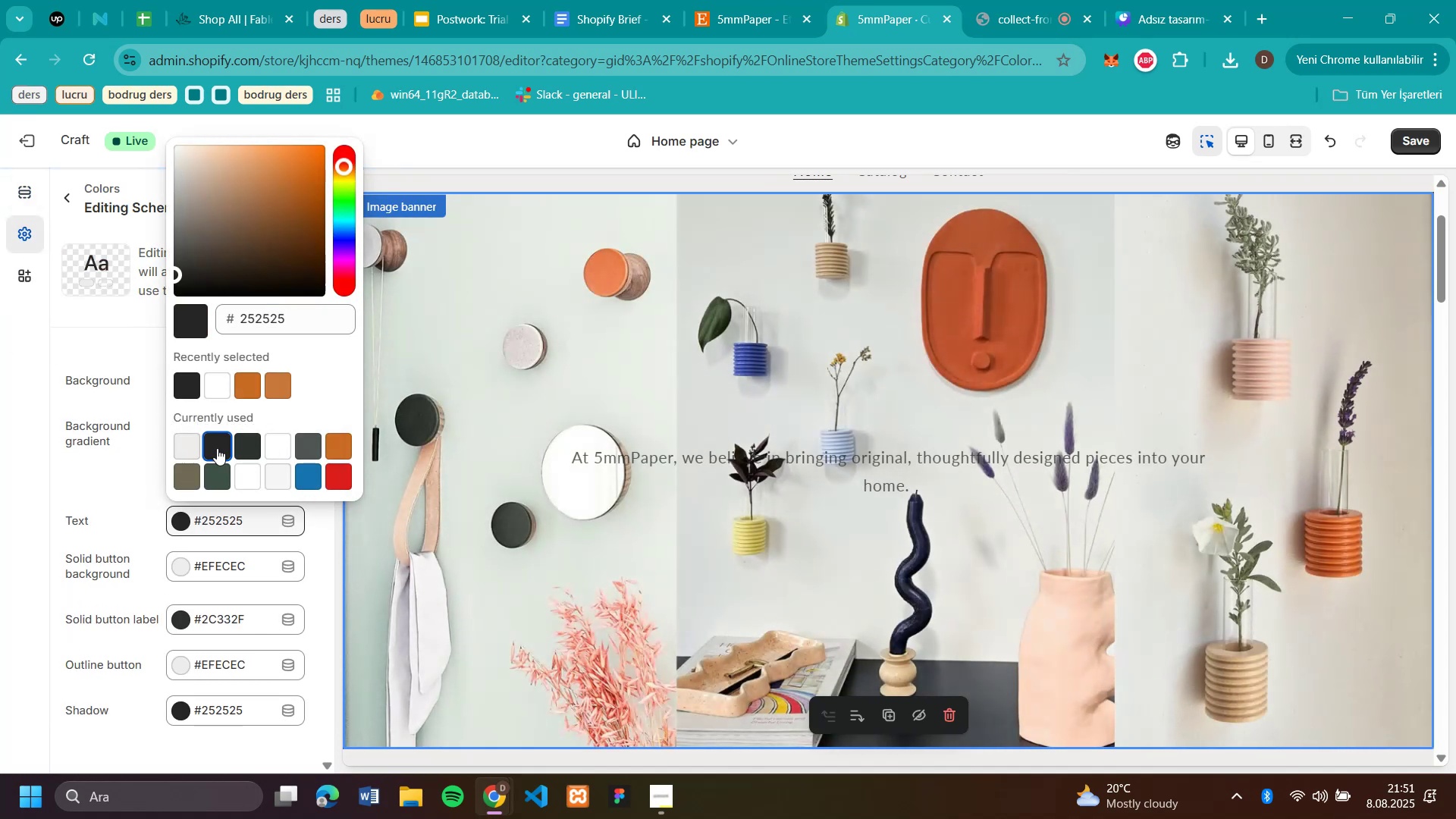 
scroll: coordinate [1273, 406], scroll_direction: up, amount: 8.0
 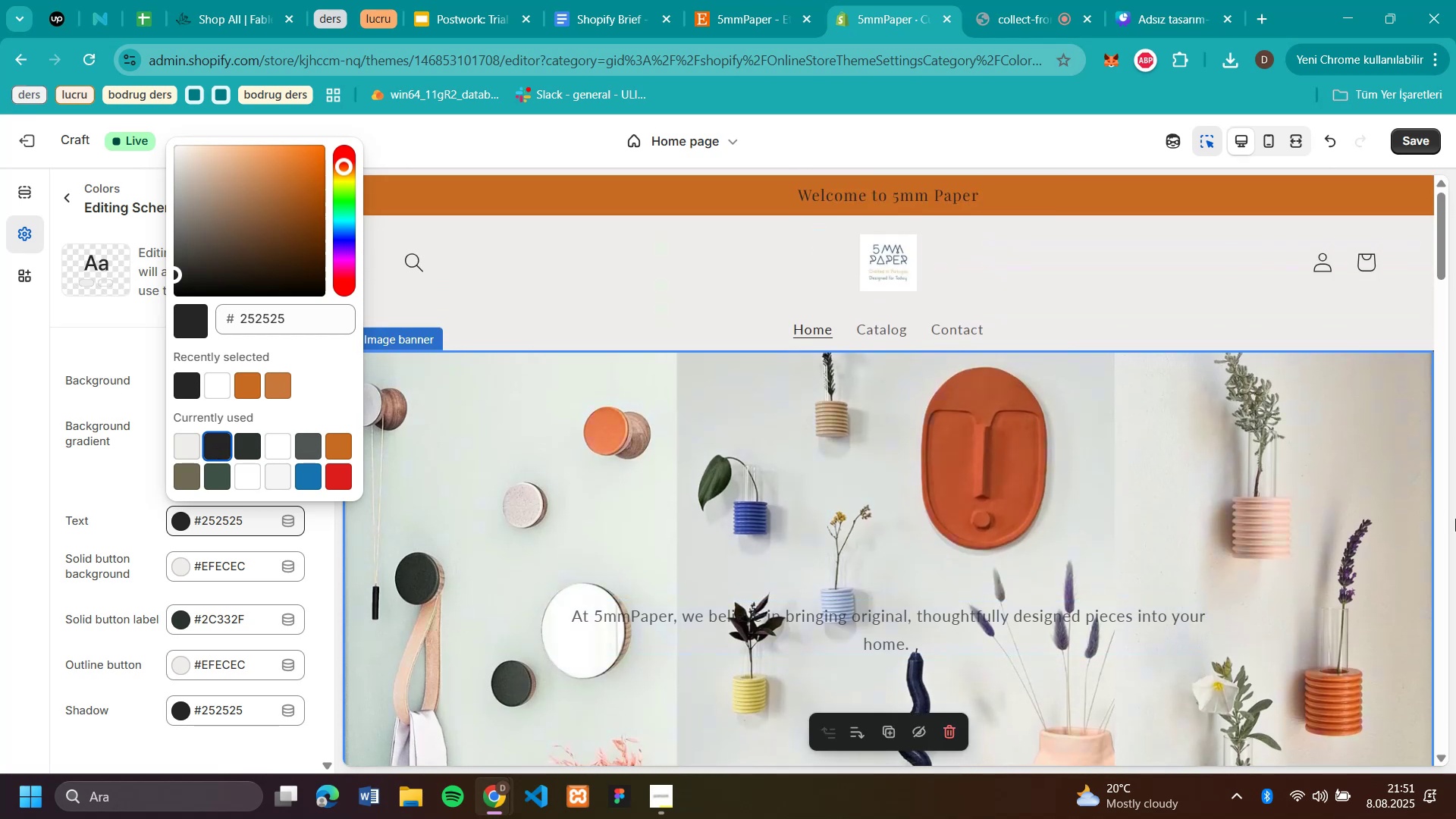 
scroll: coordinate [778, 388], scroll_direction: down, amount: 8.0
 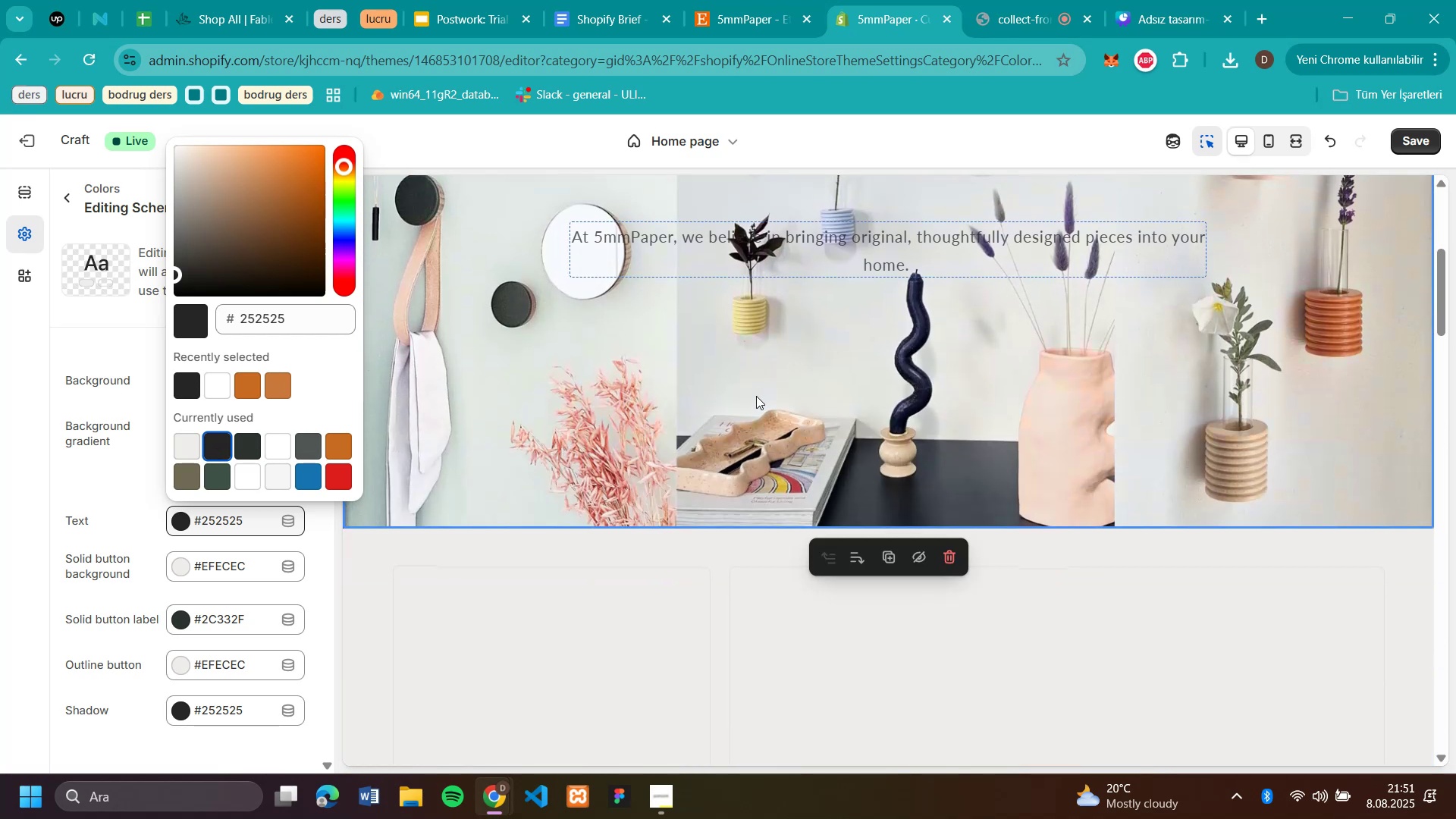 
scroll: coordinate [756, 396], scroll_direction: up, amount: 4.0
 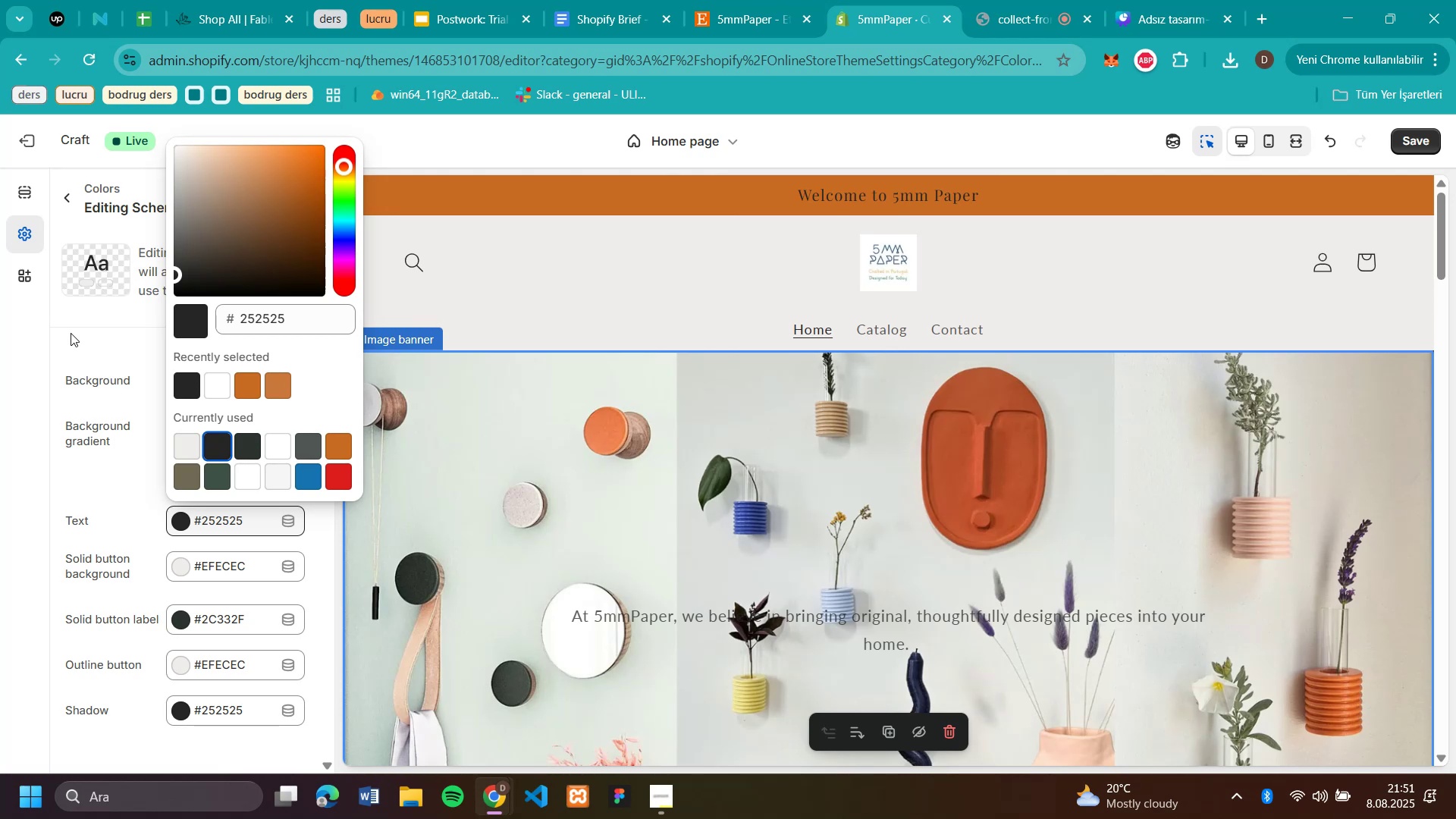 
scroll: coordinate [96, 540], scroll_direction: down, amount: 3.0
 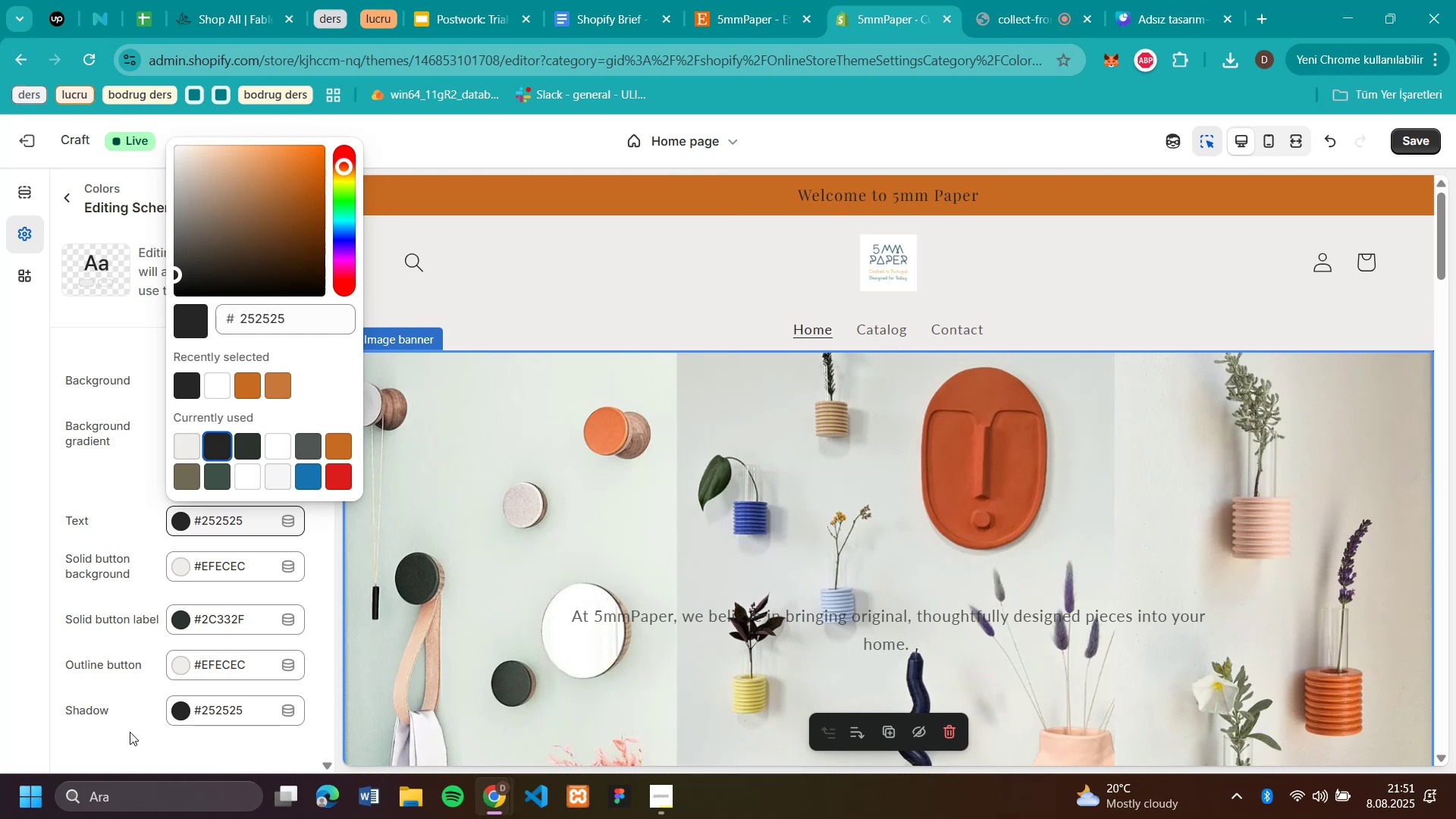 
left_click([121, 750])
 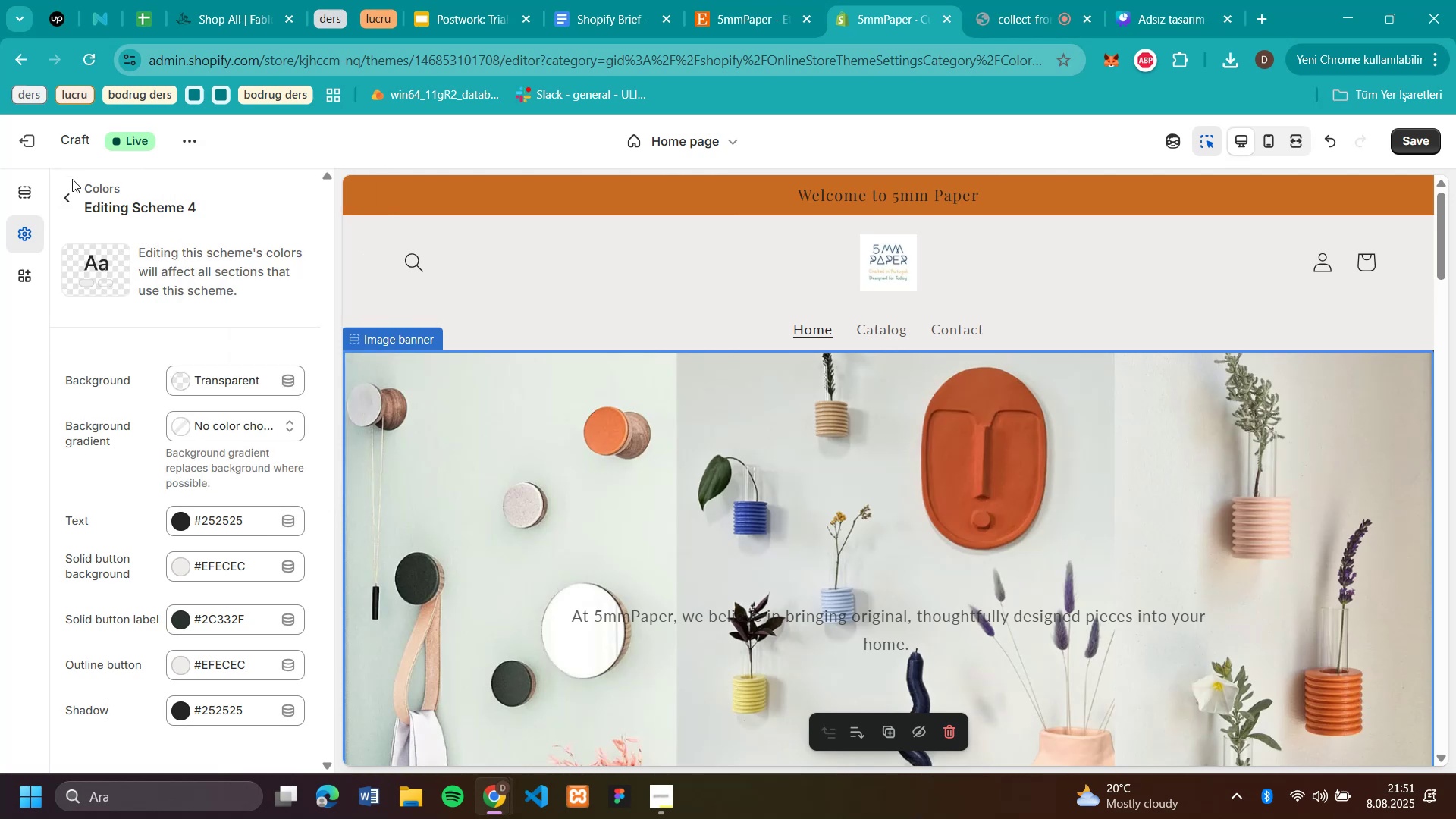 
left_click([60, 199])
 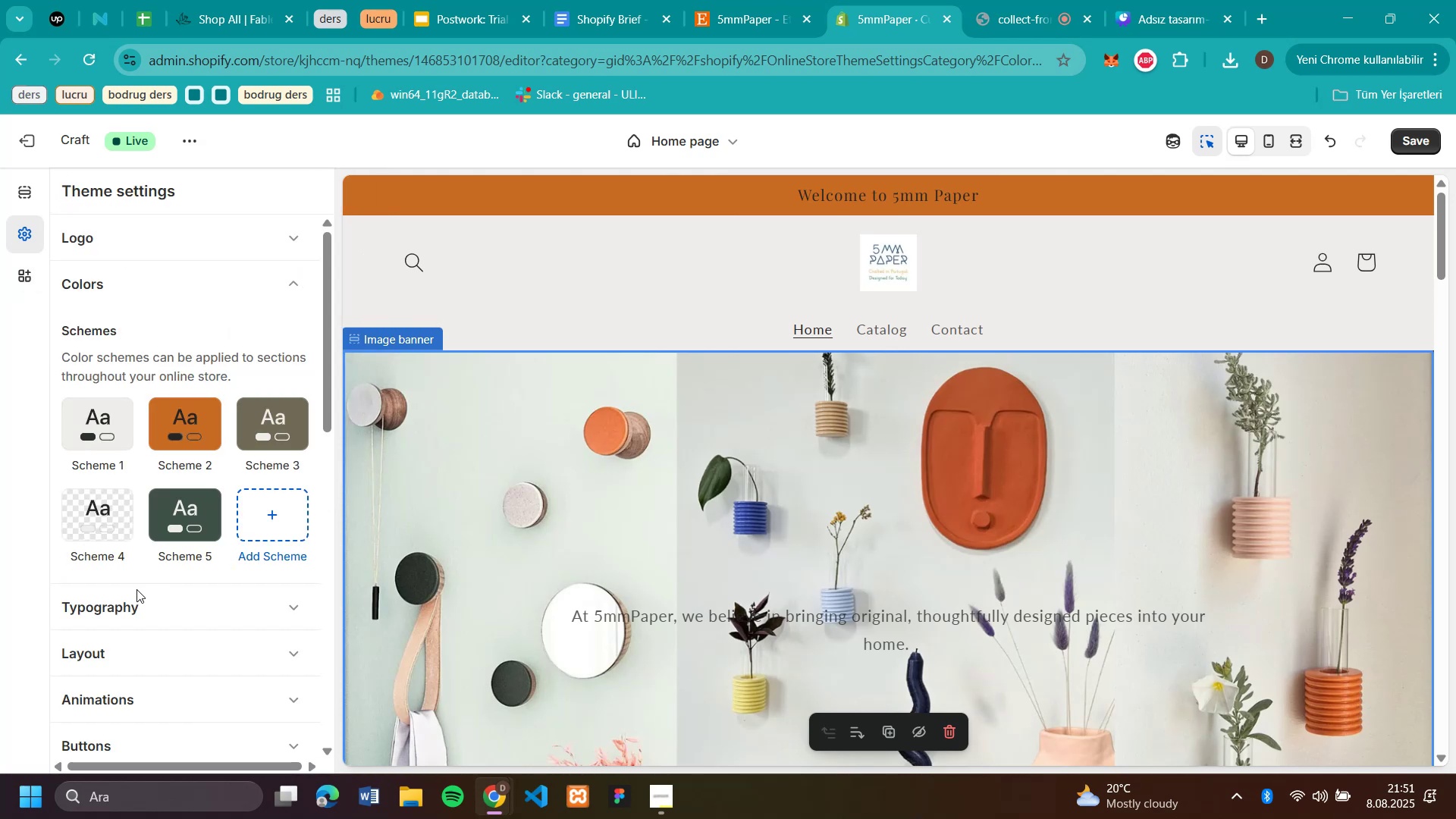 
left_click([134, 607])
 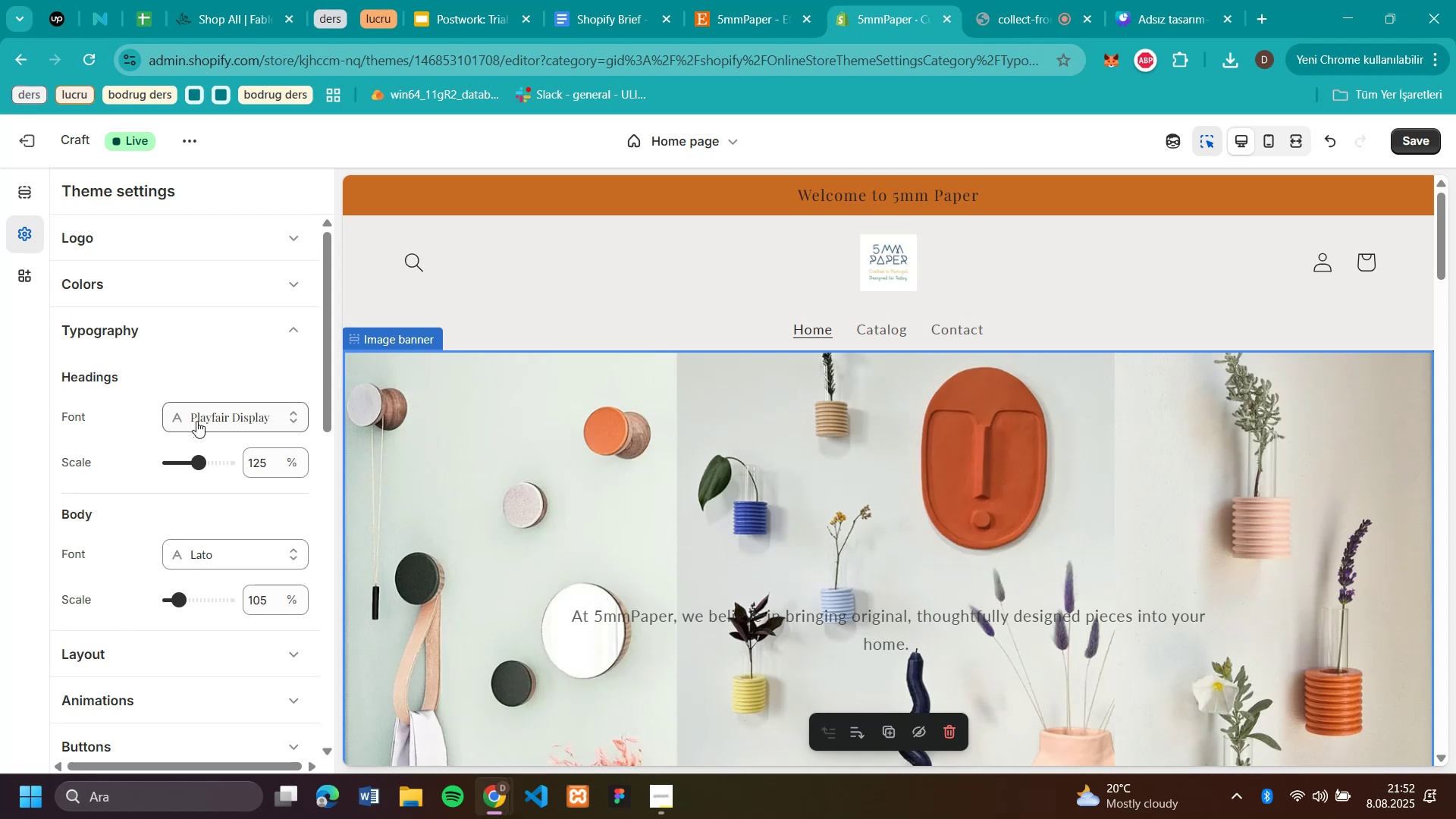 
wait(12.4)
 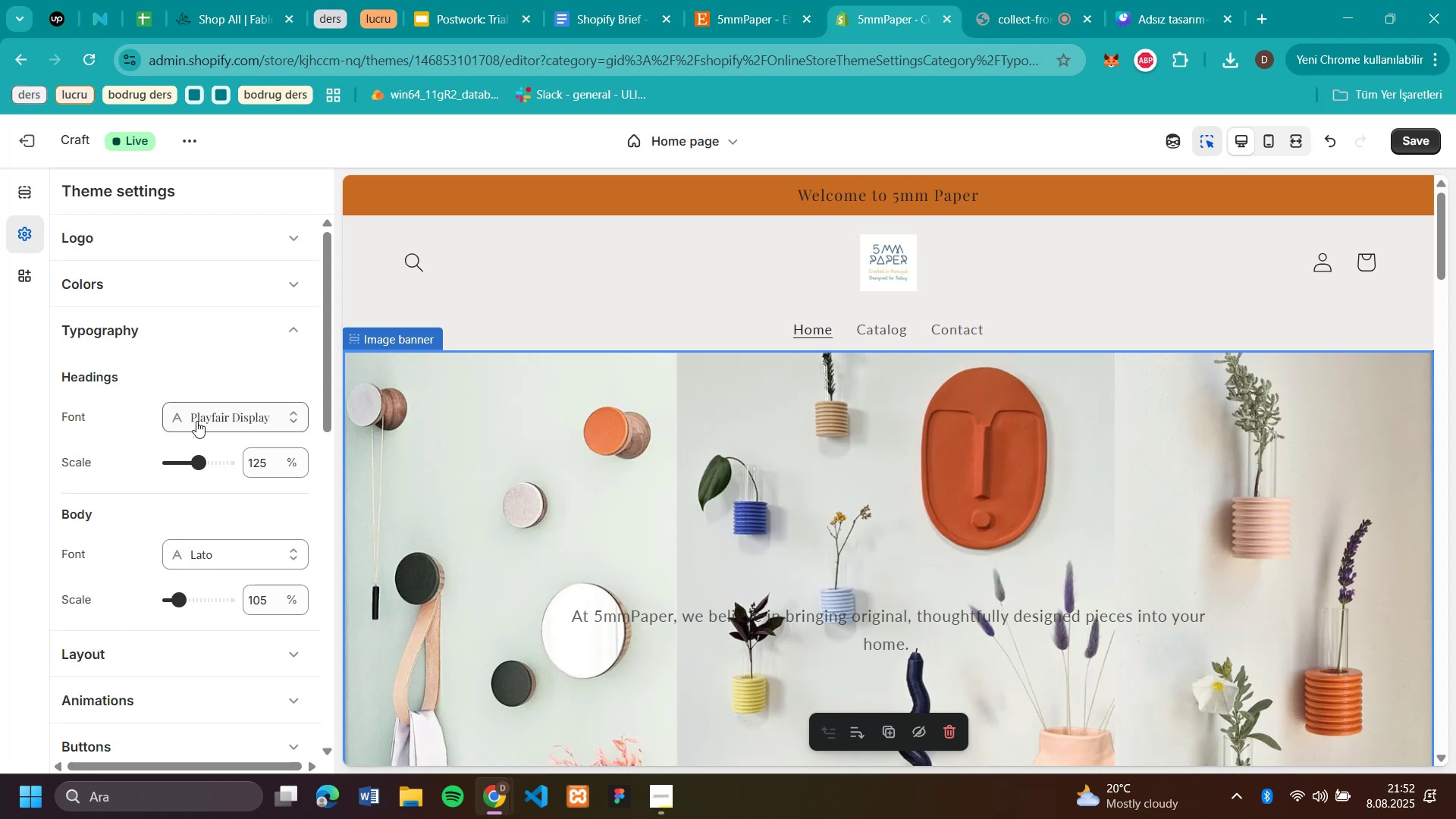 
left_click_drag(start_coordinate=[179, 600], to_coordinate=[232, 601])
 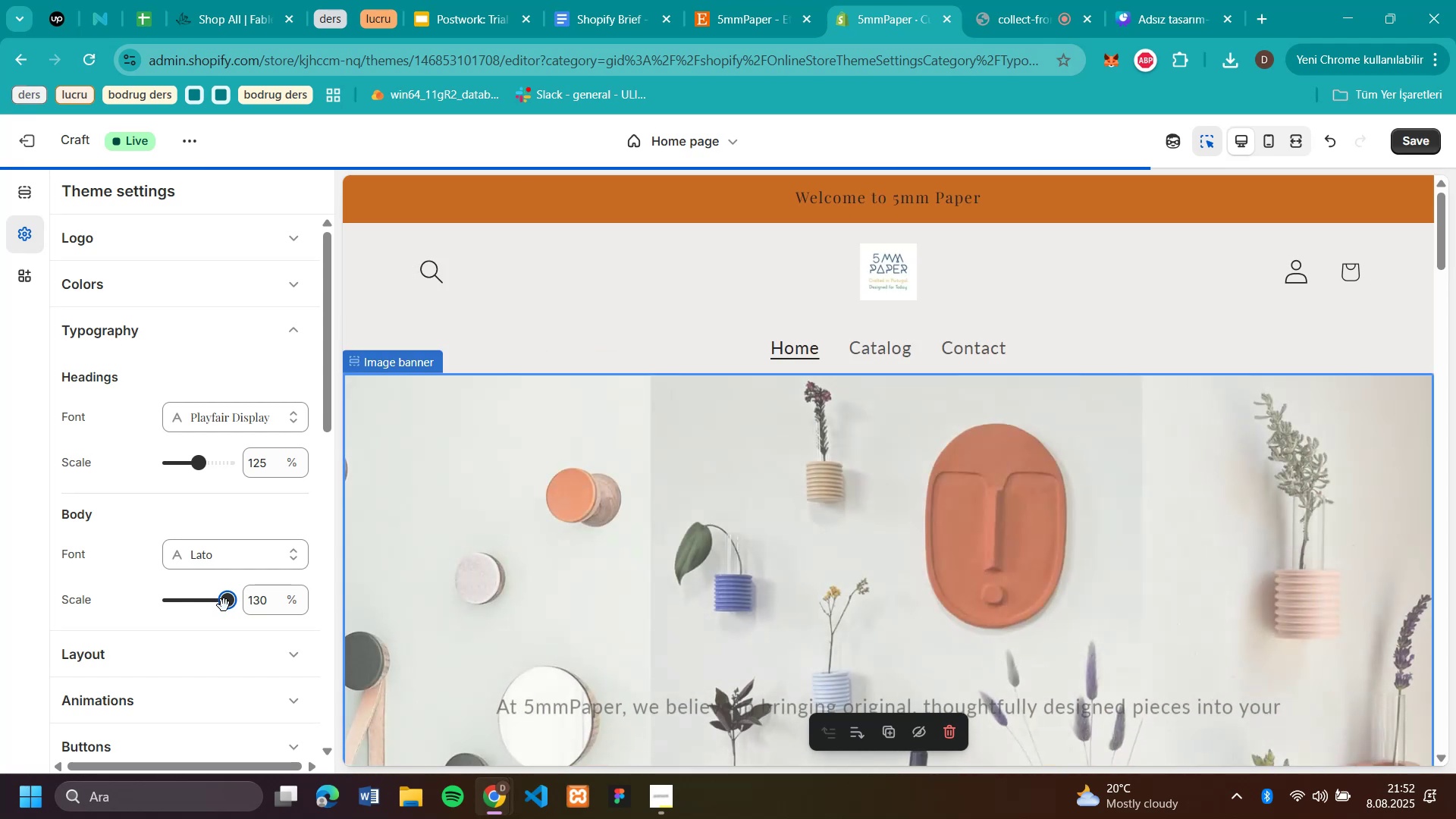 
scroll: coordinate [664, 498], scroll_direction: down, amount: 3.0
 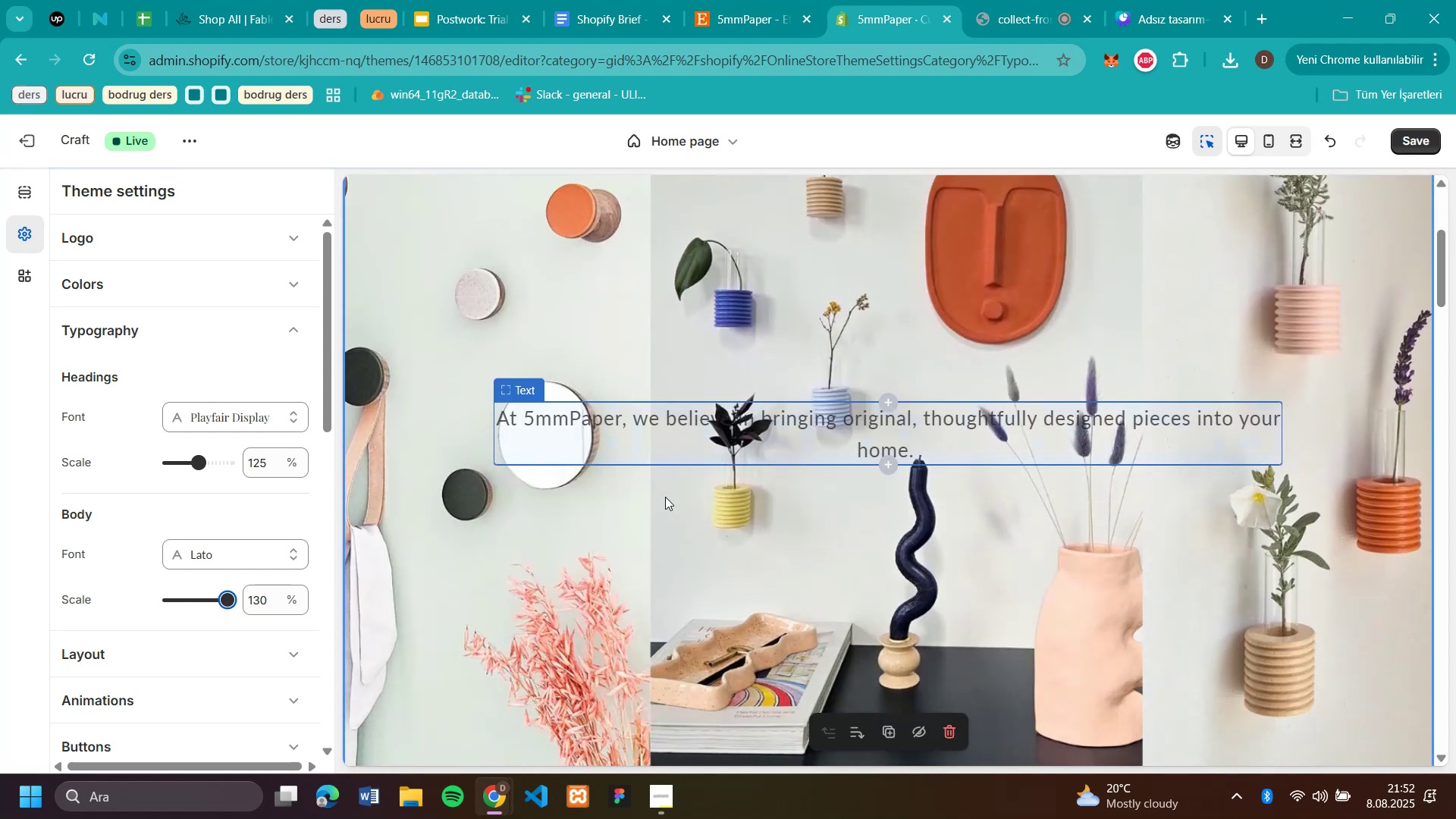 
scroll: coordinate [665, 492], scroll_direction: up, amount: 7.0
 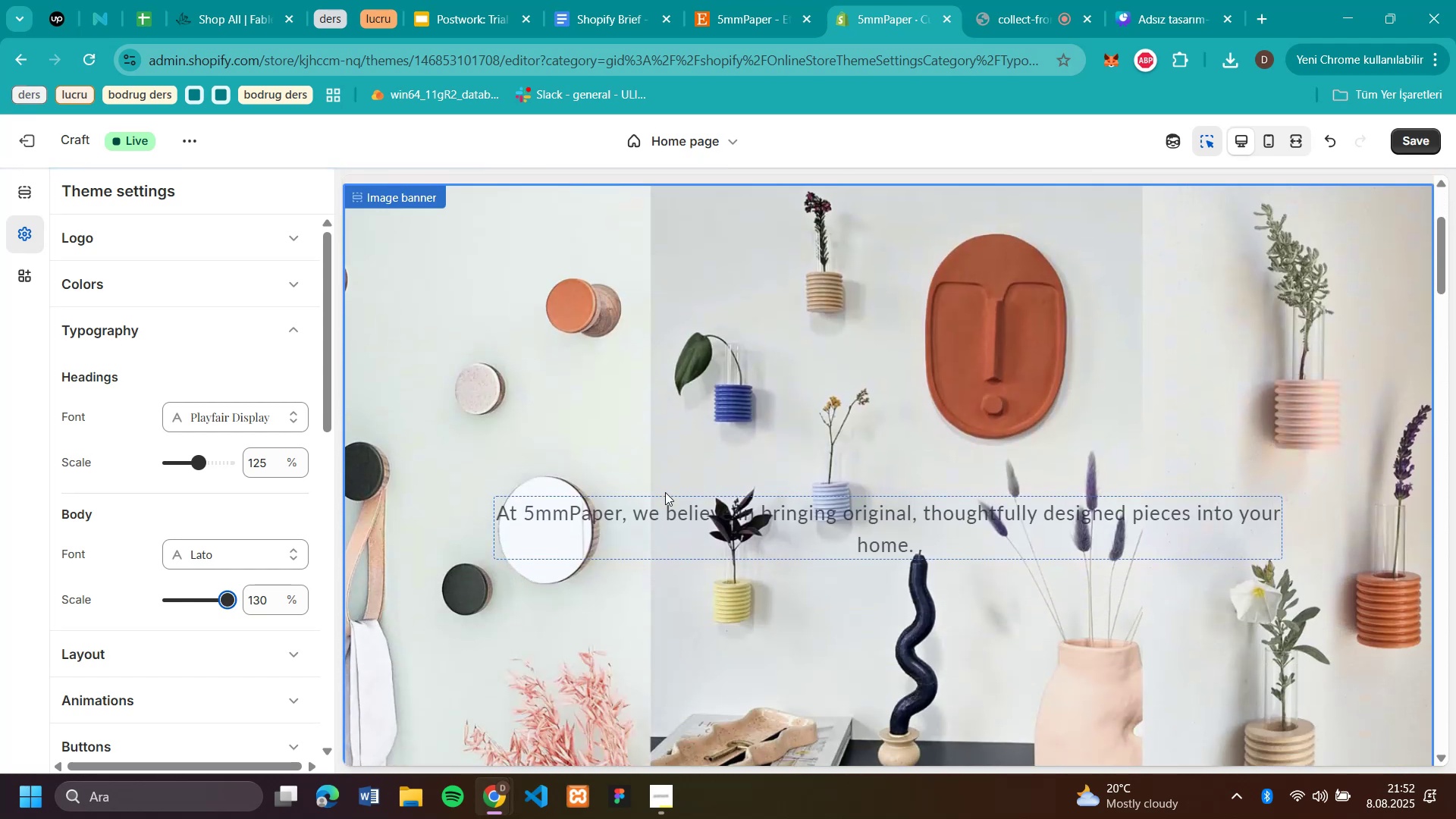 
scroll: coordinate [927, 566], scroll_direction: down, amount: 27.0
 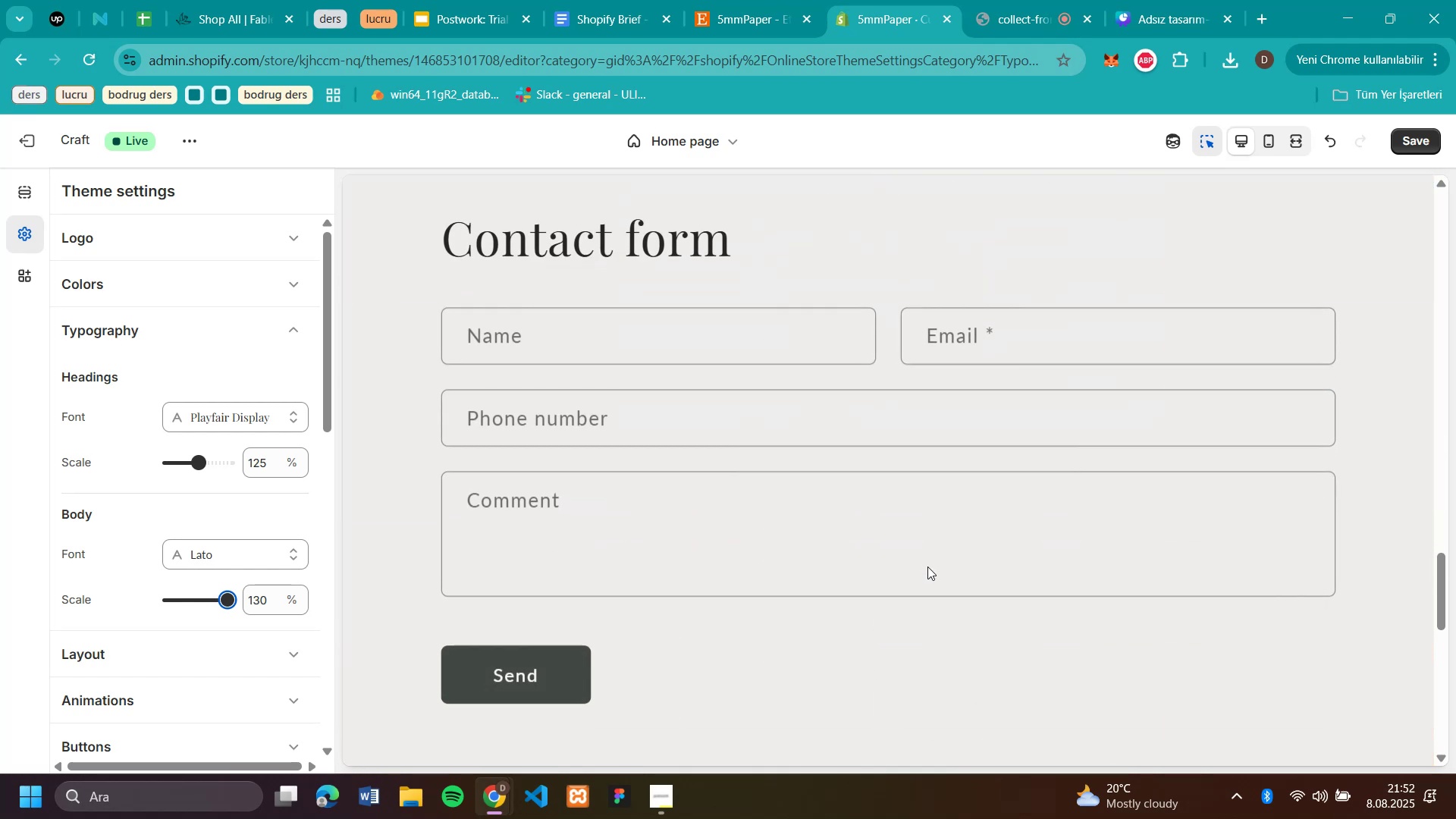 
scroll: coordinate [937, 440], scroll_direction: up, amount: 23.0
 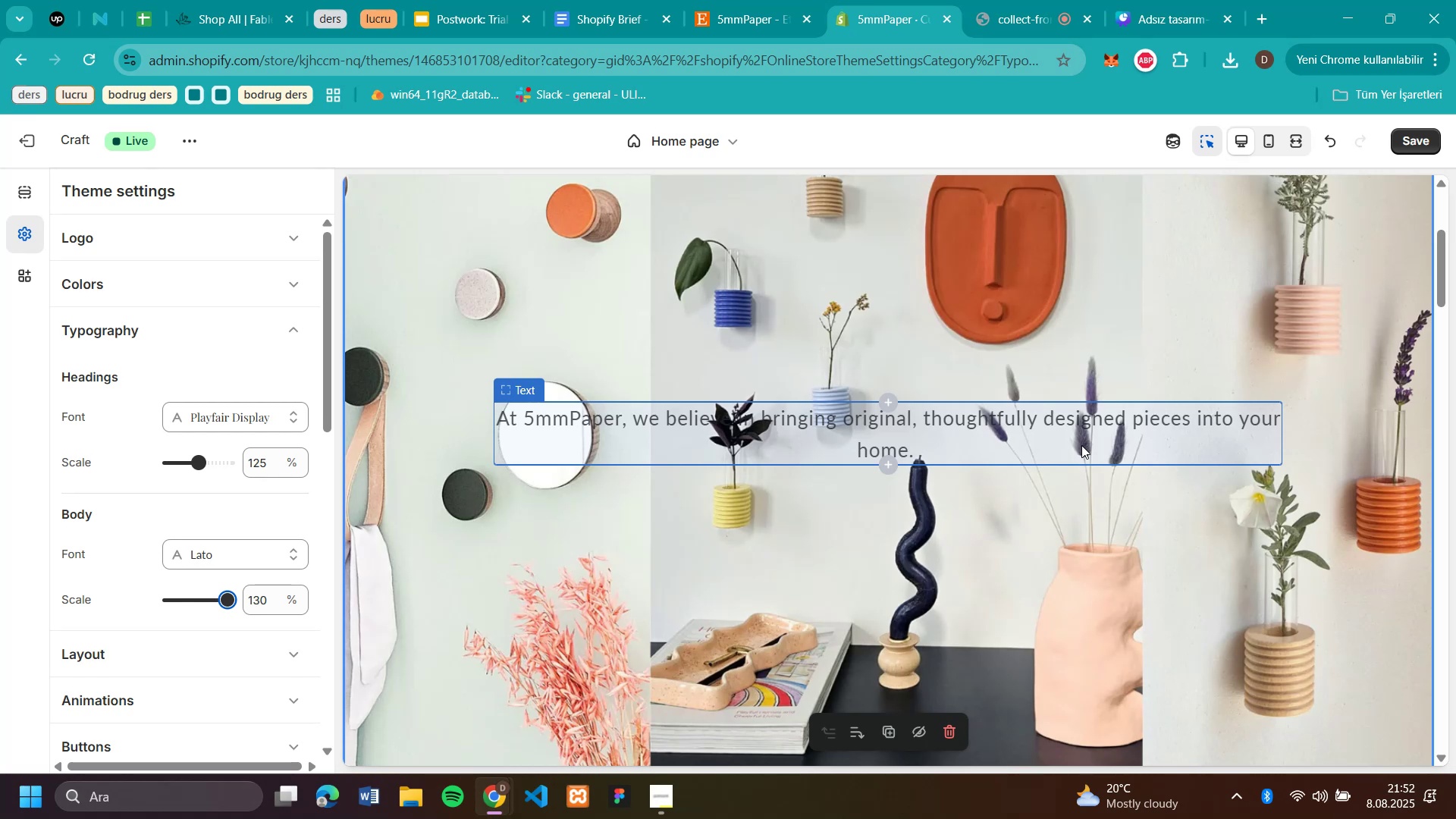 
wait(7.46)
 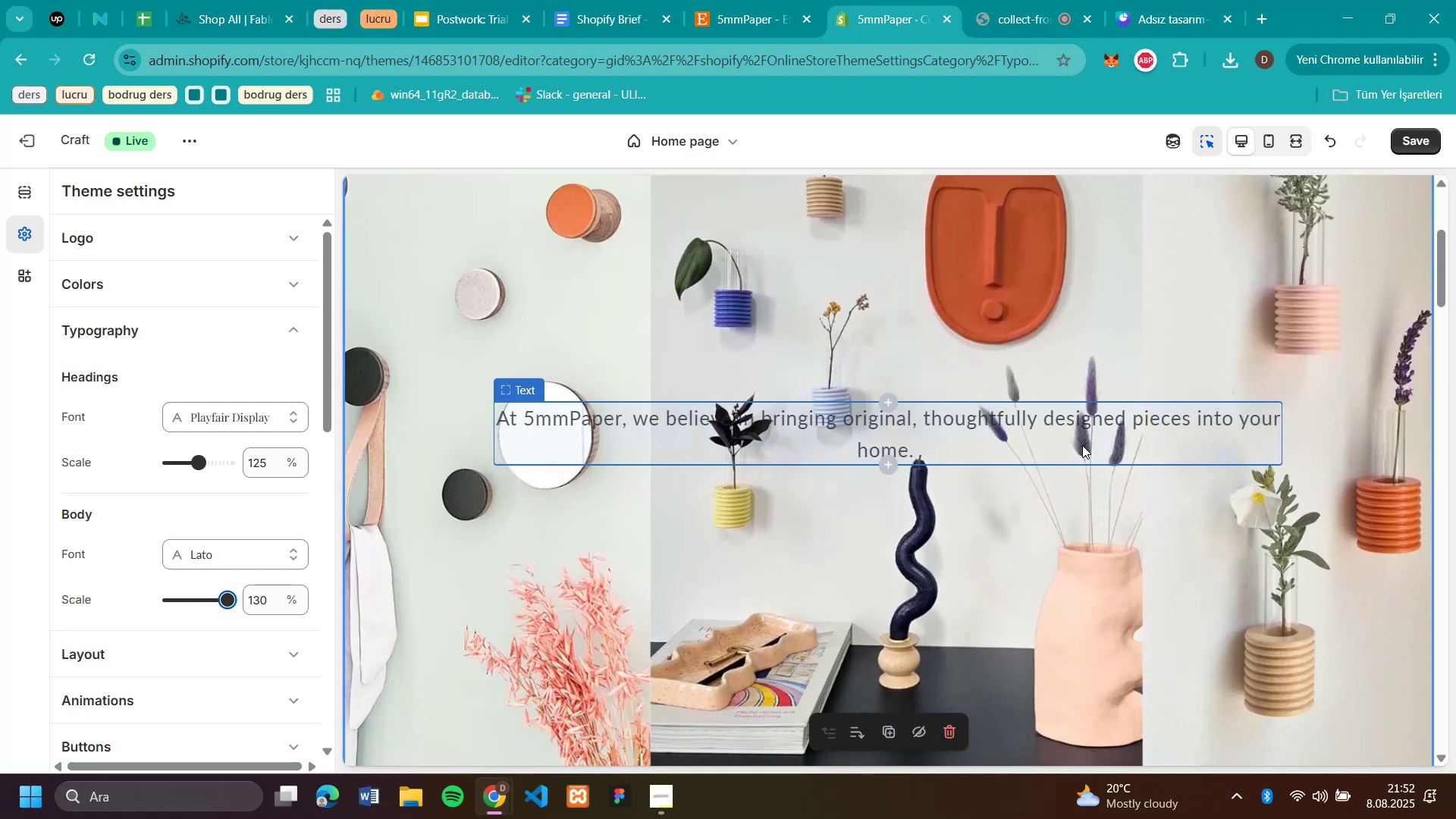 
left_click([754, 416])
 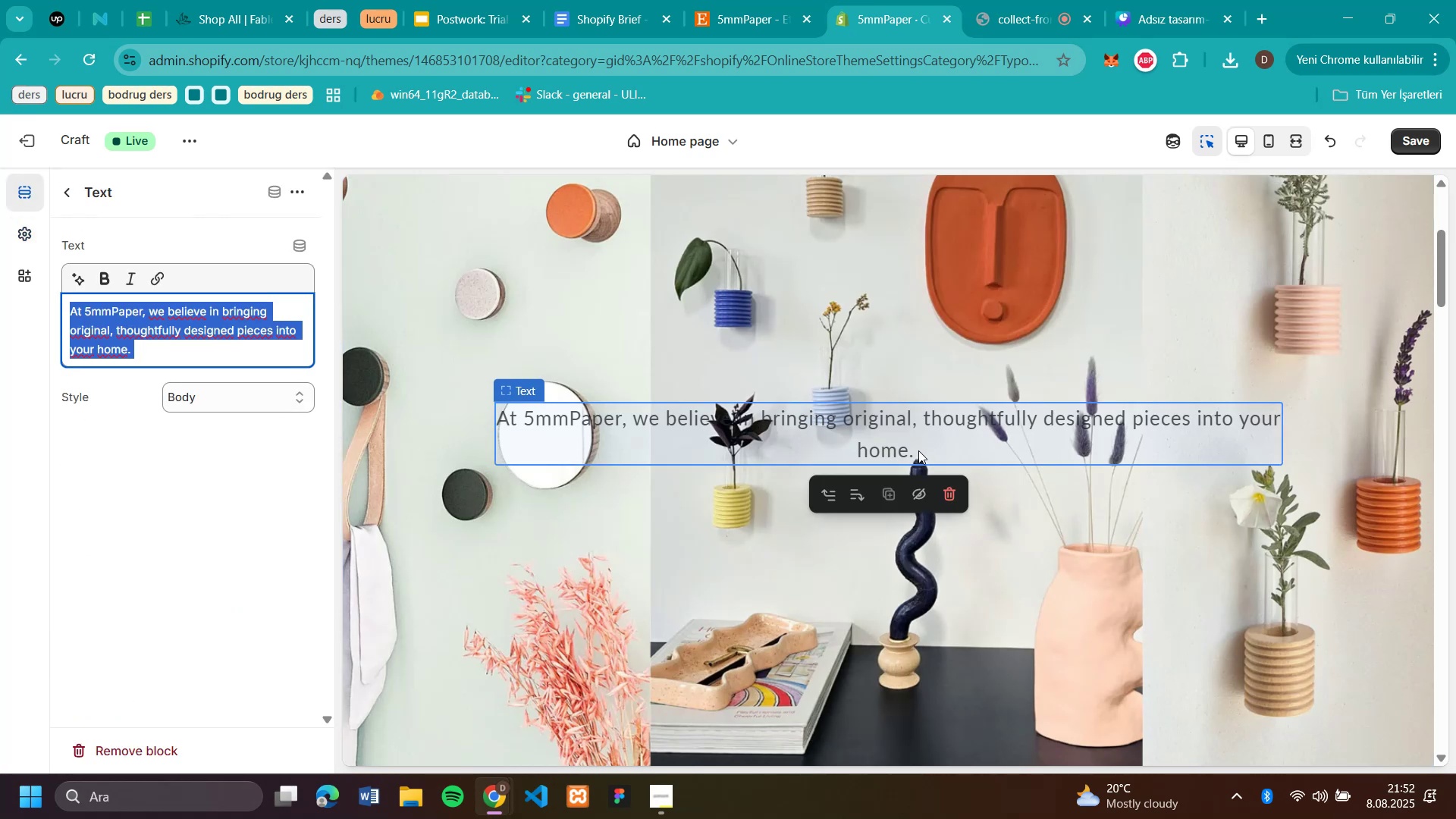 
scroll: coordinate [1114, 418], scroll_direction: up, amount: 8.0
 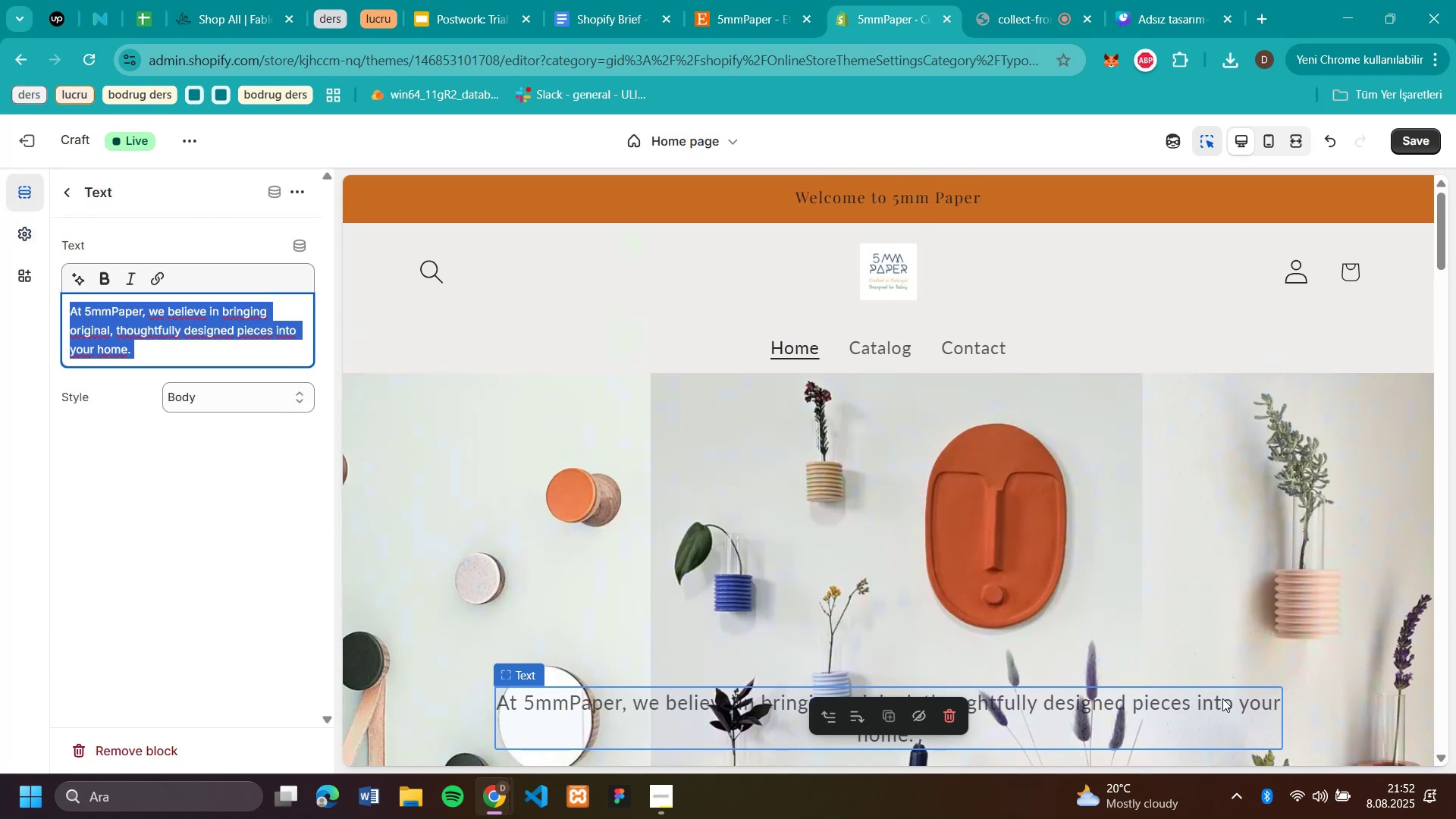 
scroll: coordinate [1222, 698], scroll_direction: down, amount: 3.0
 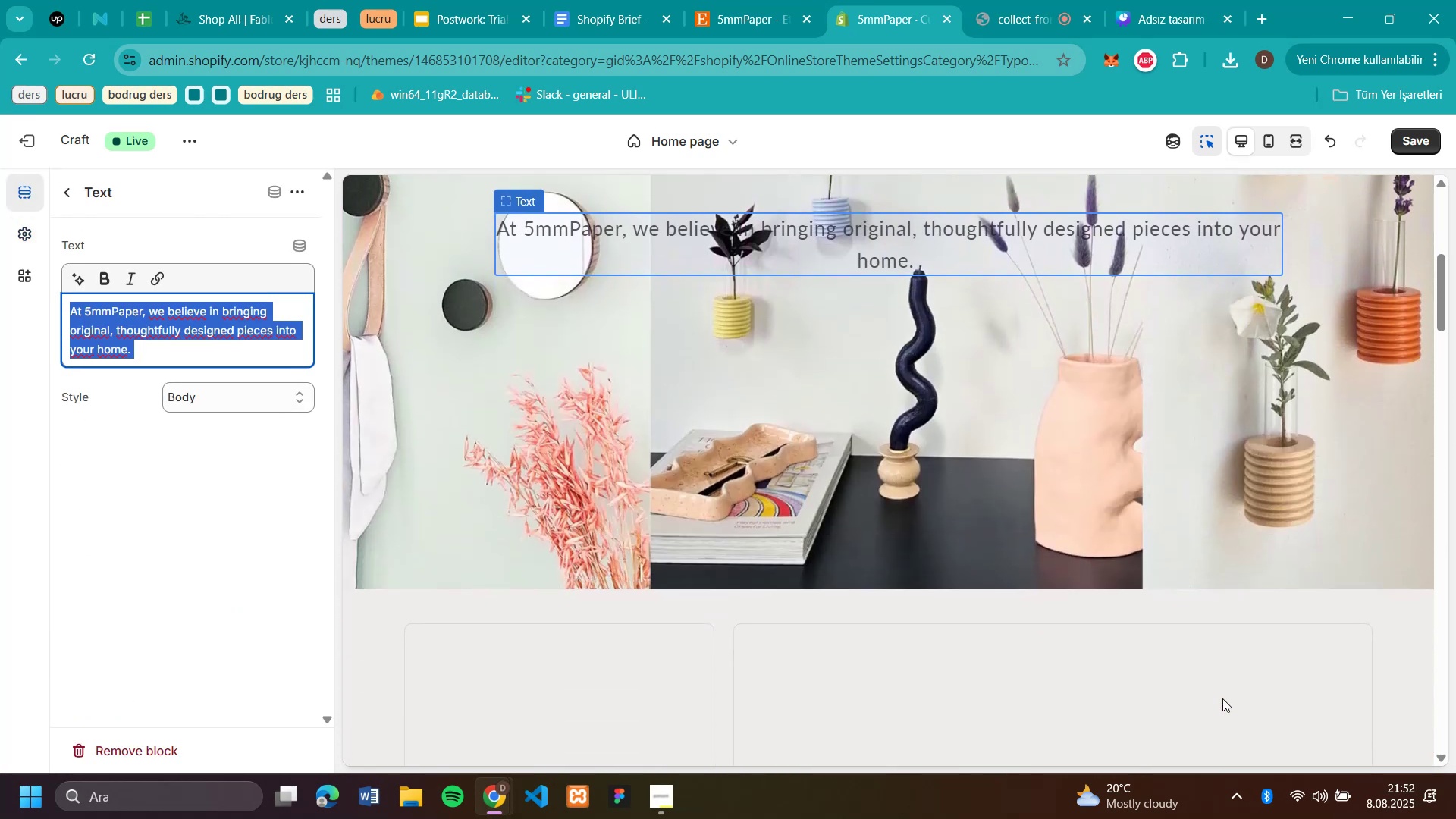 
scroll: coordinate [1222, 698], scroll_direction: up, amount: 8.0
 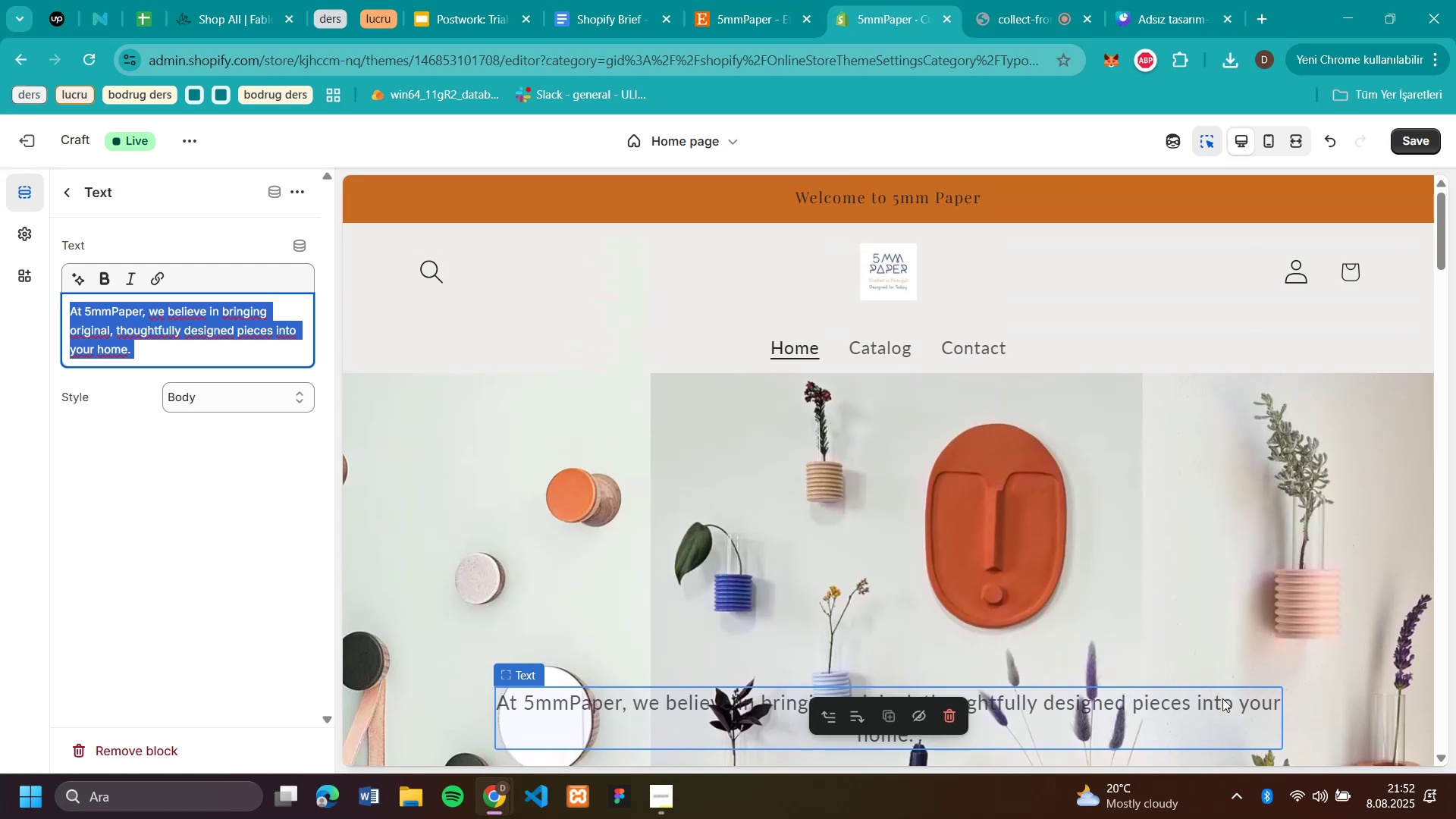 
scroll: coordinate [1222, 698], scroll_direction: down, amount: 3.0
 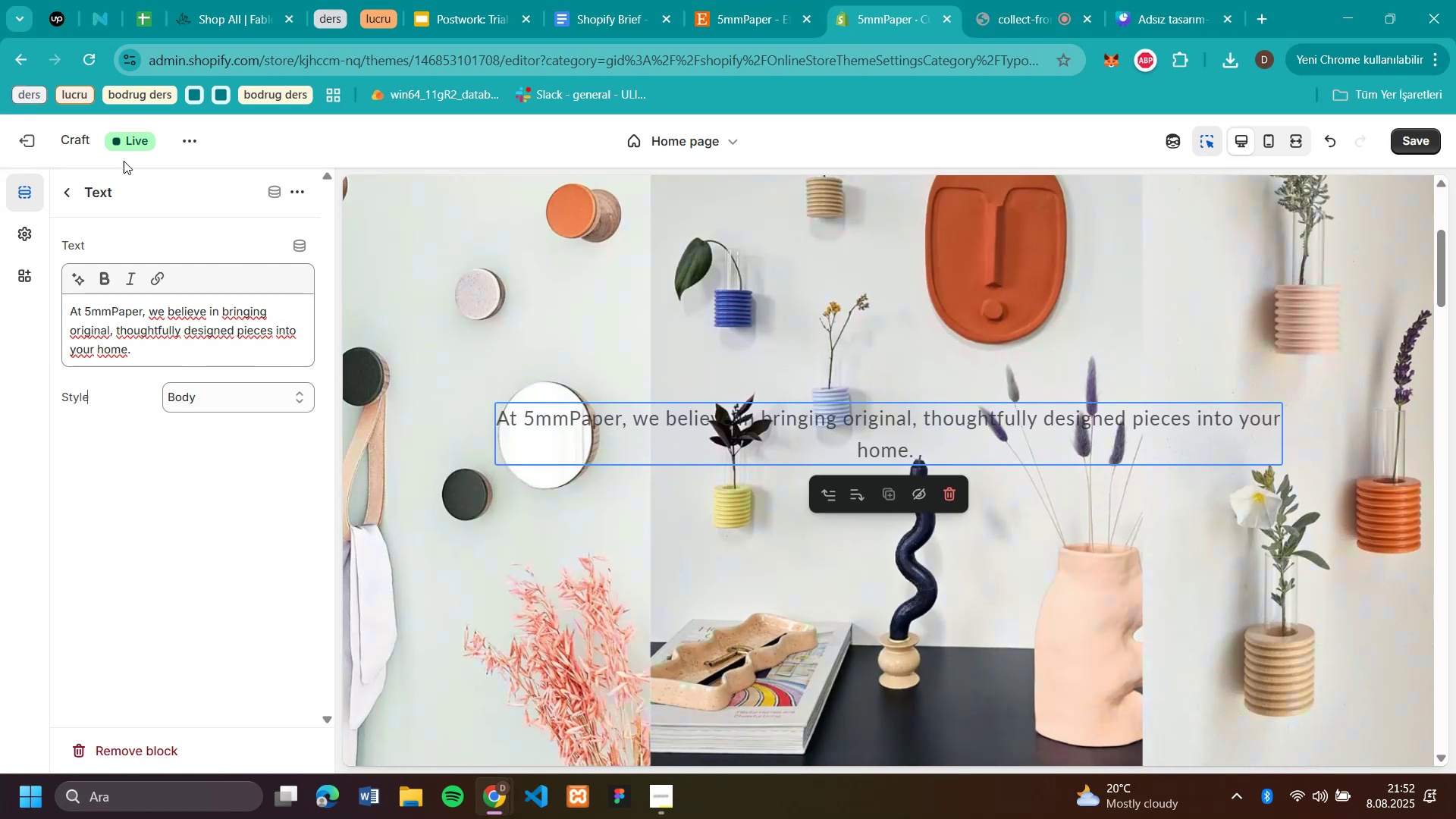 
left_click([67, 198])
 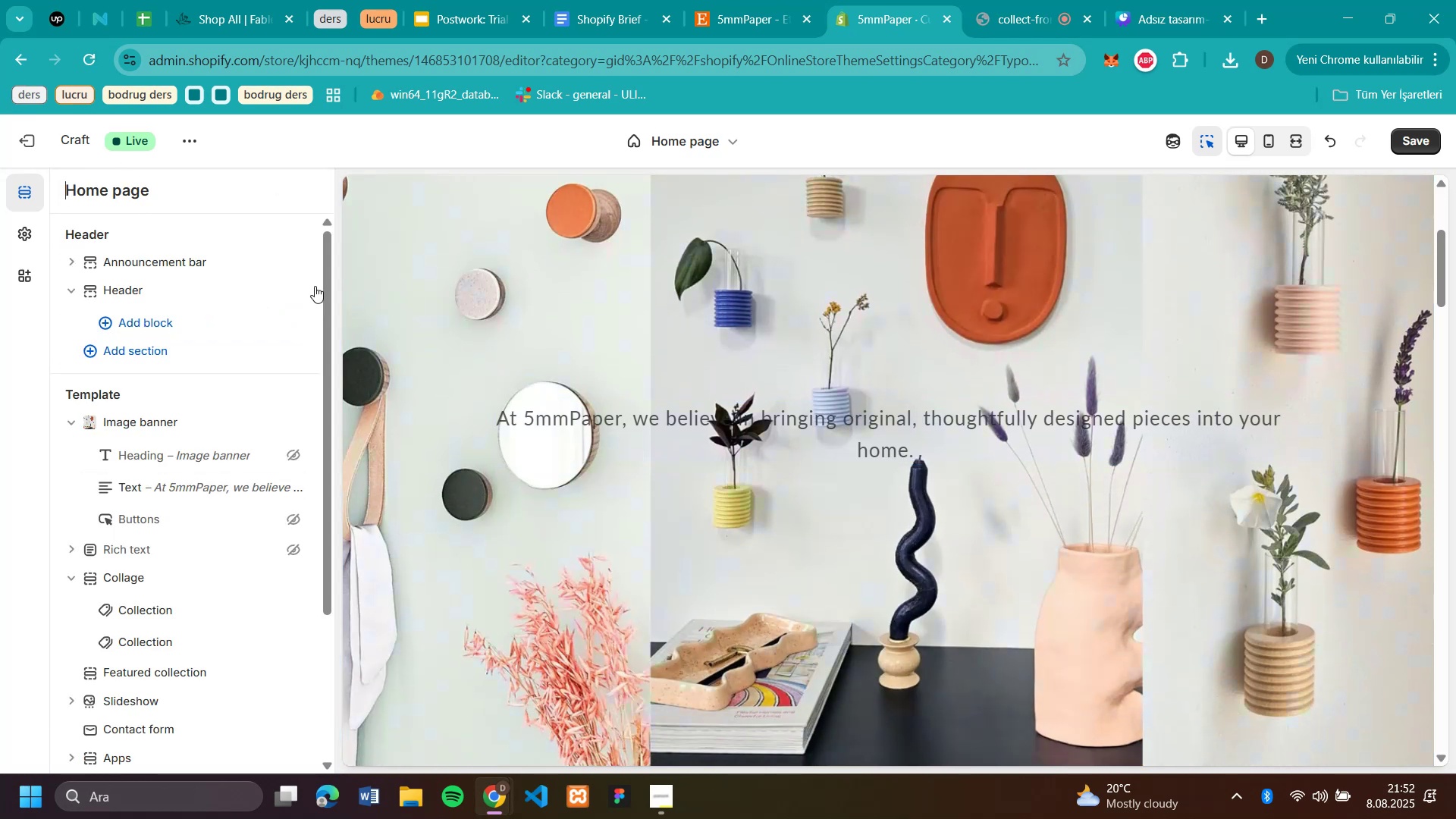 
scroll: coordinate [1196, 505], scroll_direction: down, amount: 12.0
 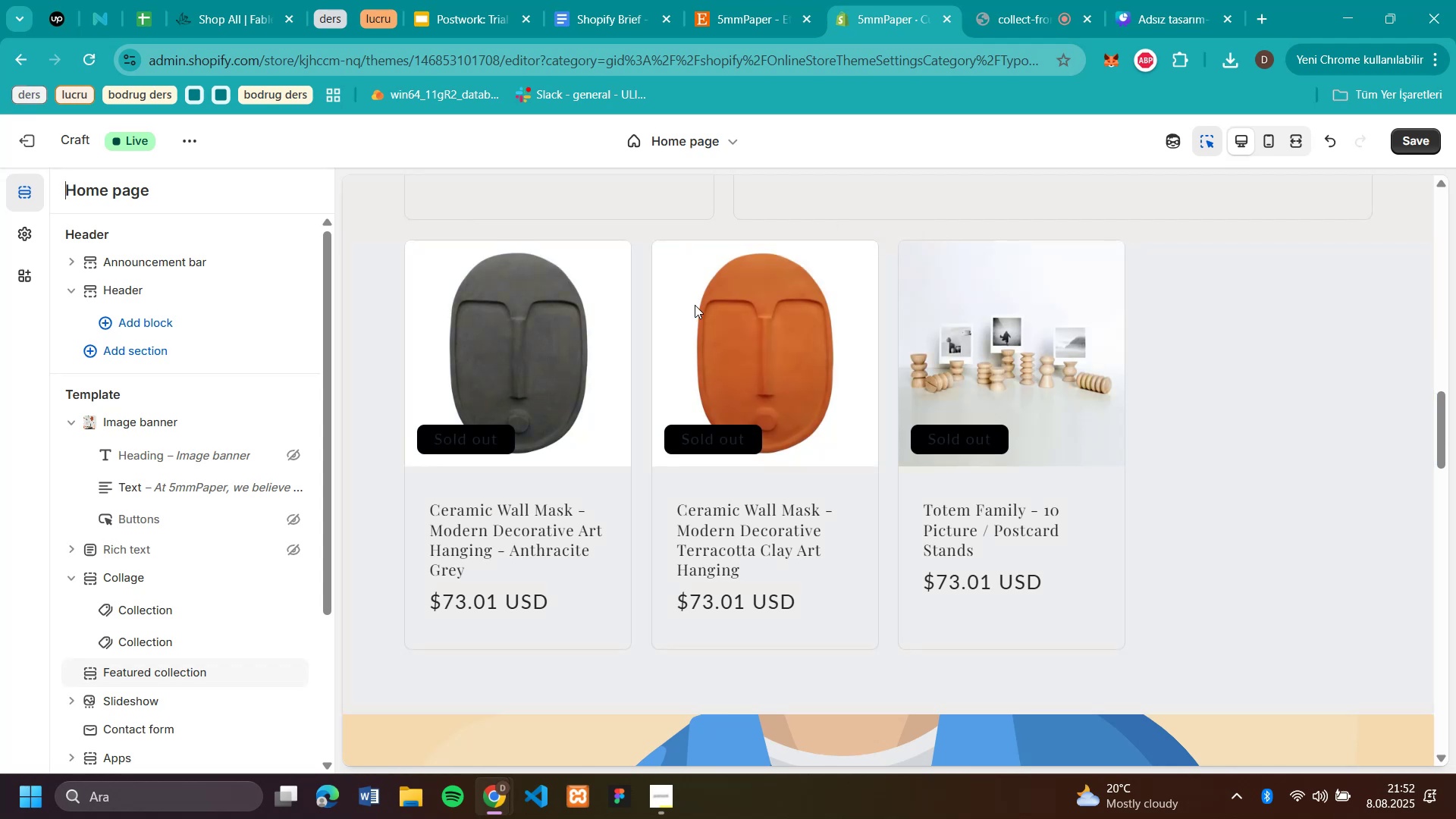 
scroll: coordinate [713, 291], scroll_direction: up, amount: 8.0
 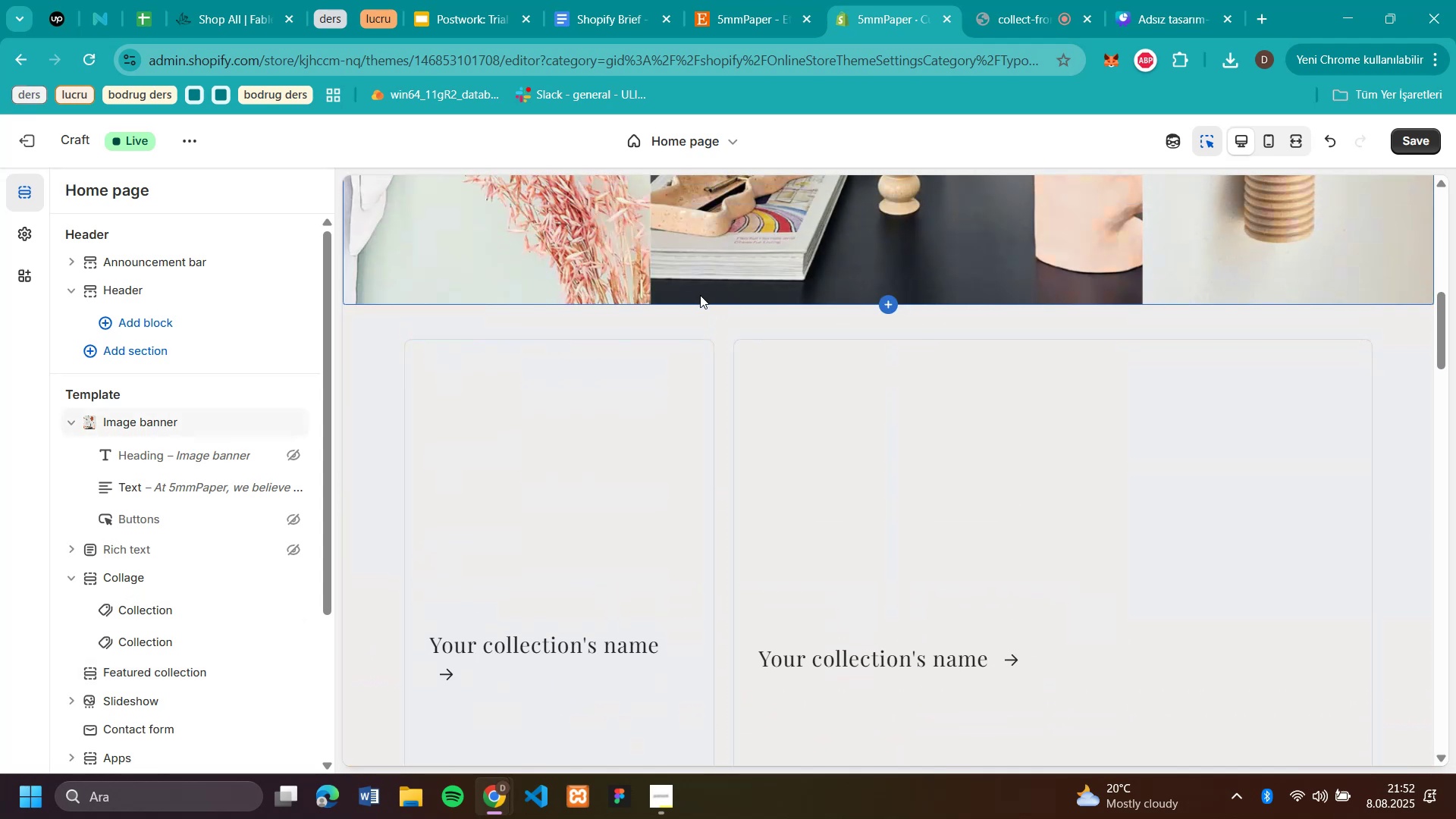 
left_click([558, 399])
 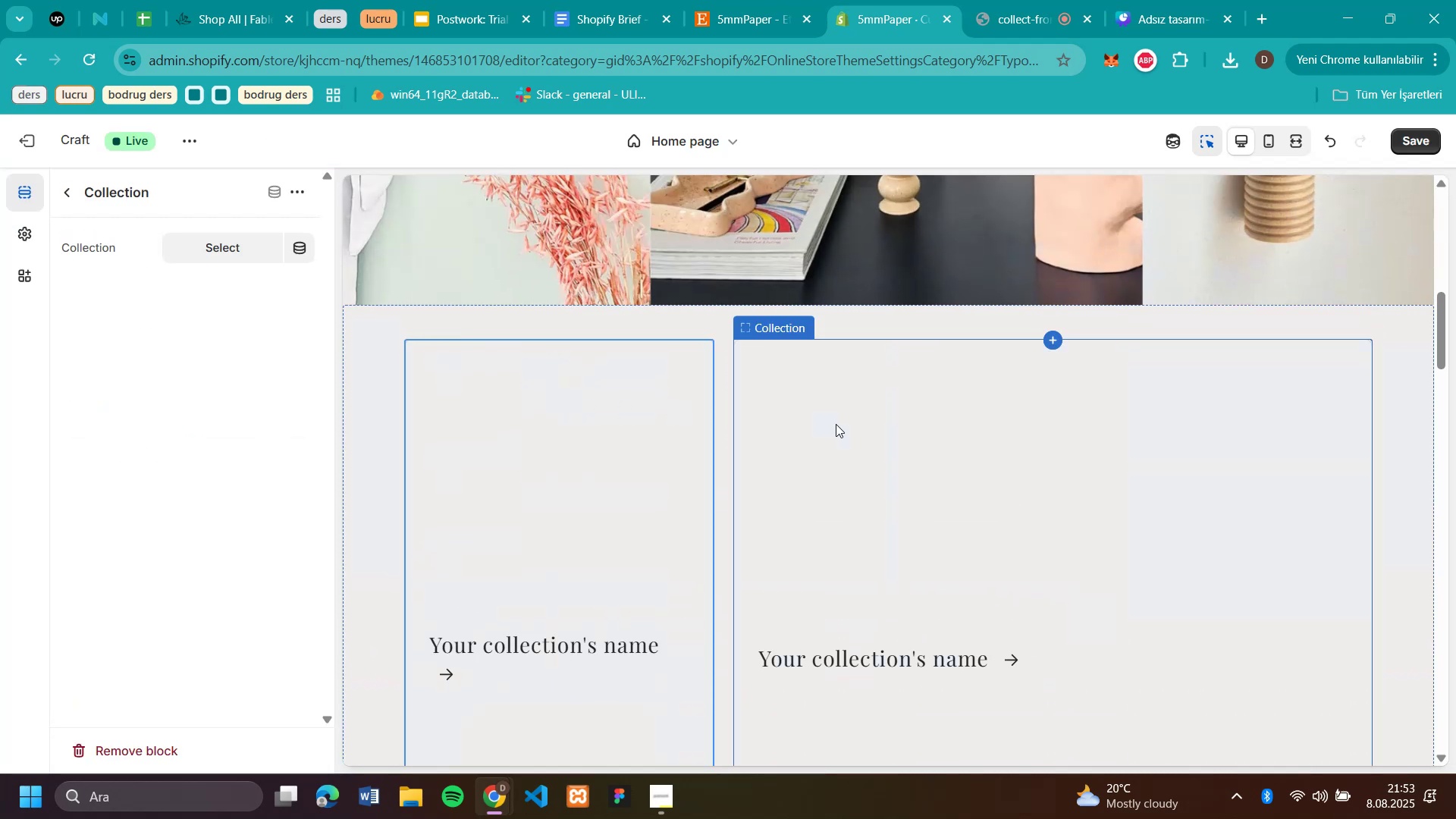 
left_click([836, 424])
 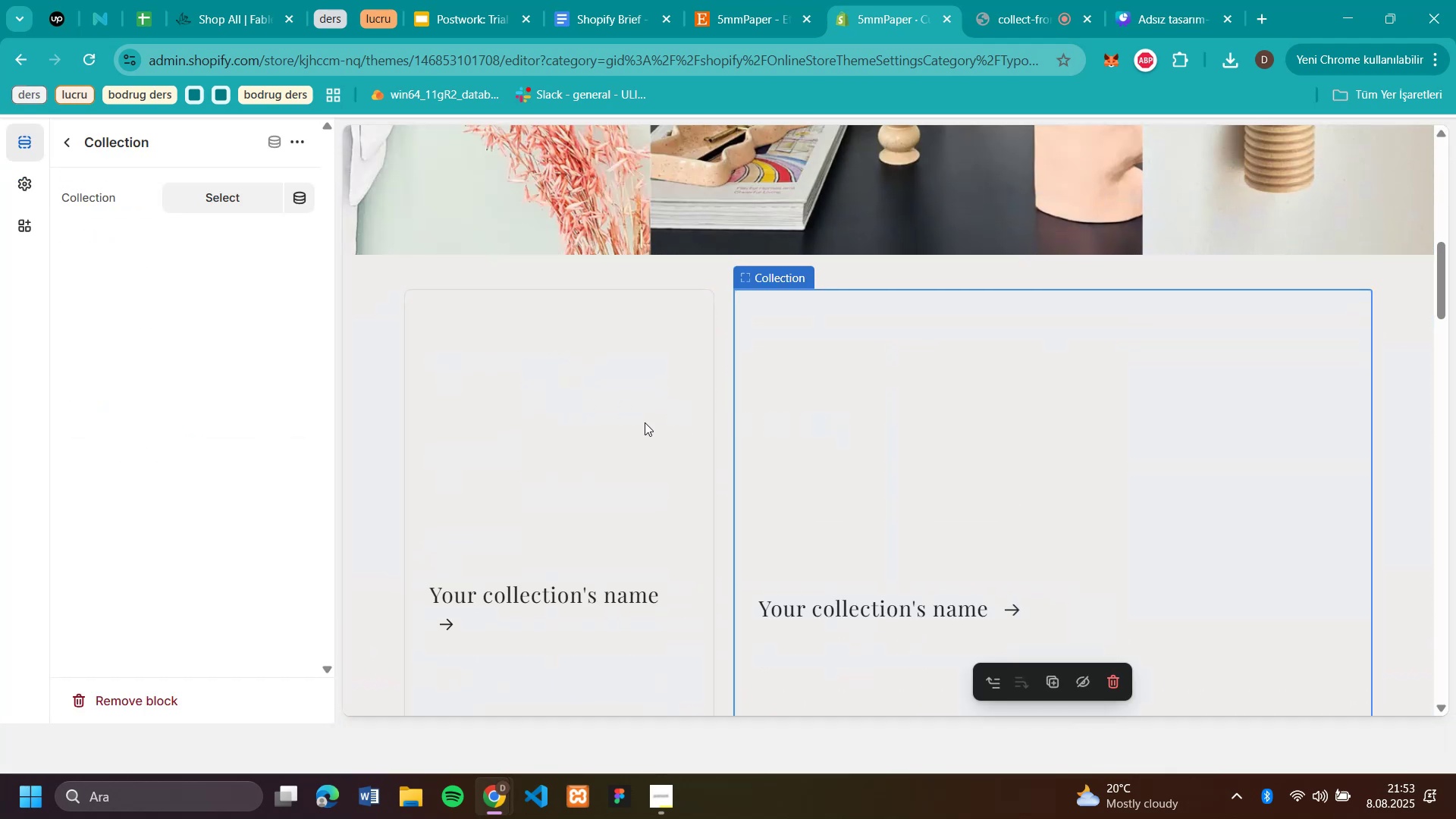 
left_click([616, 424])
 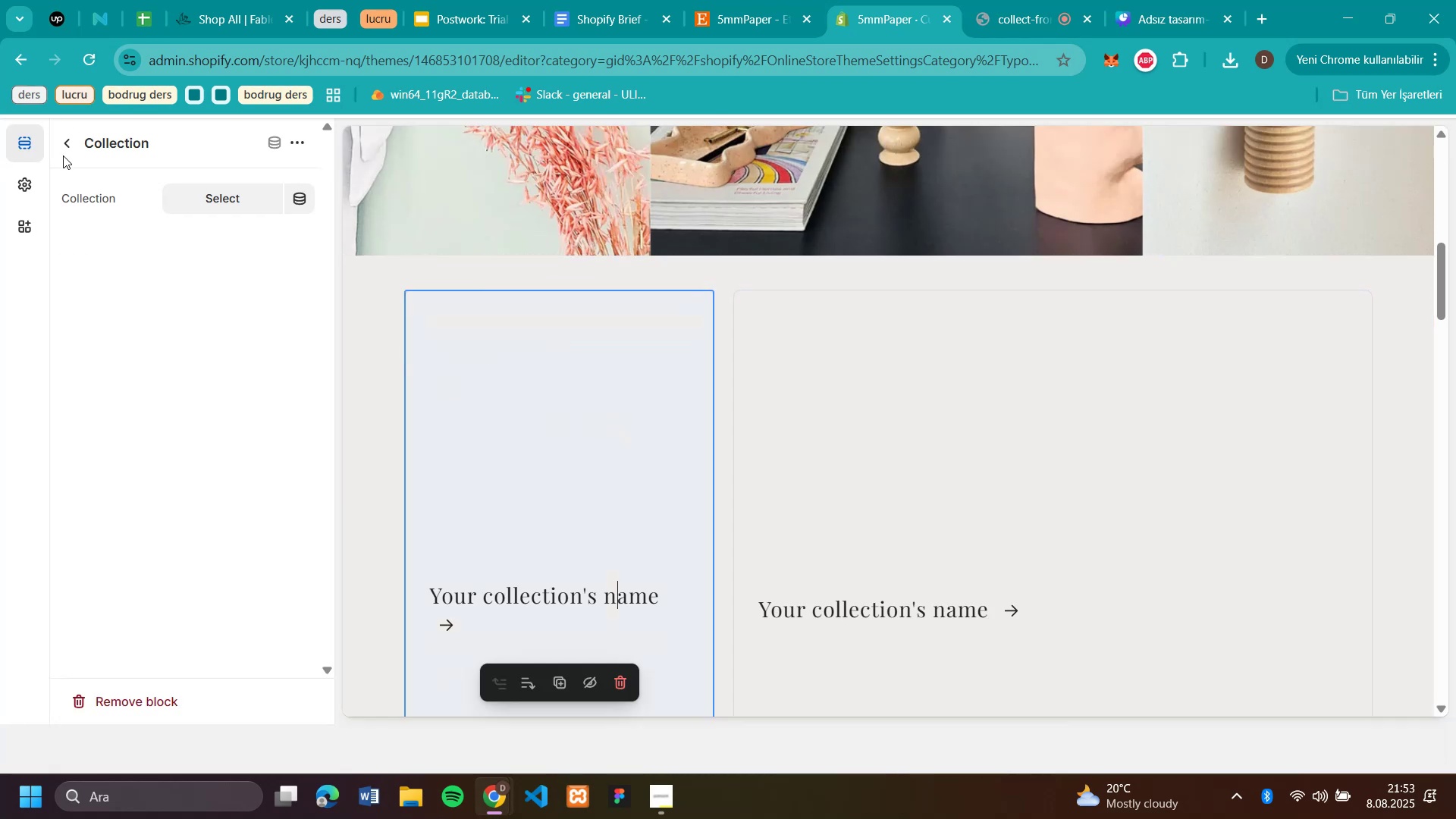 
left_click([74, 140])
 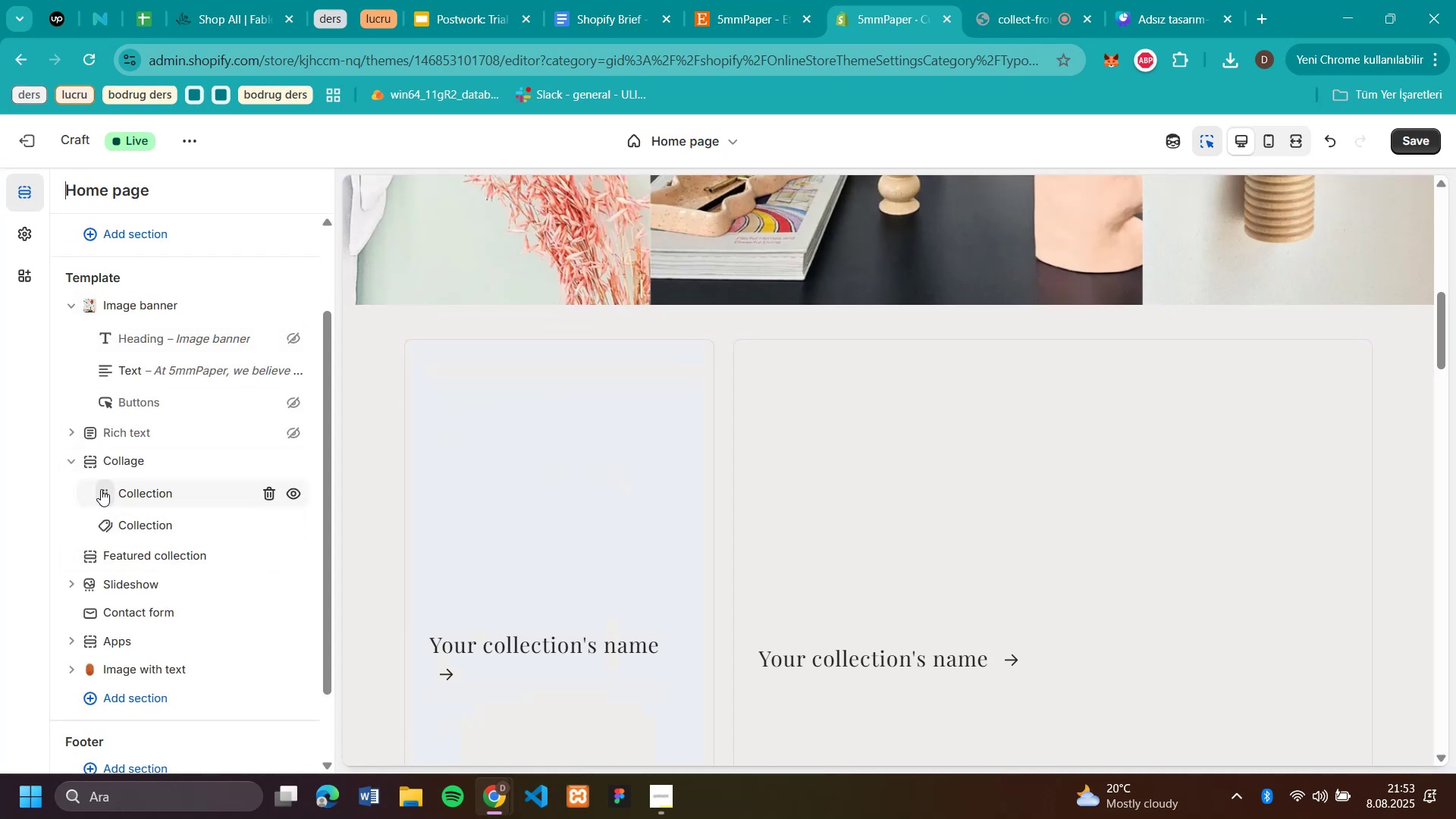 
wait(7.93)
 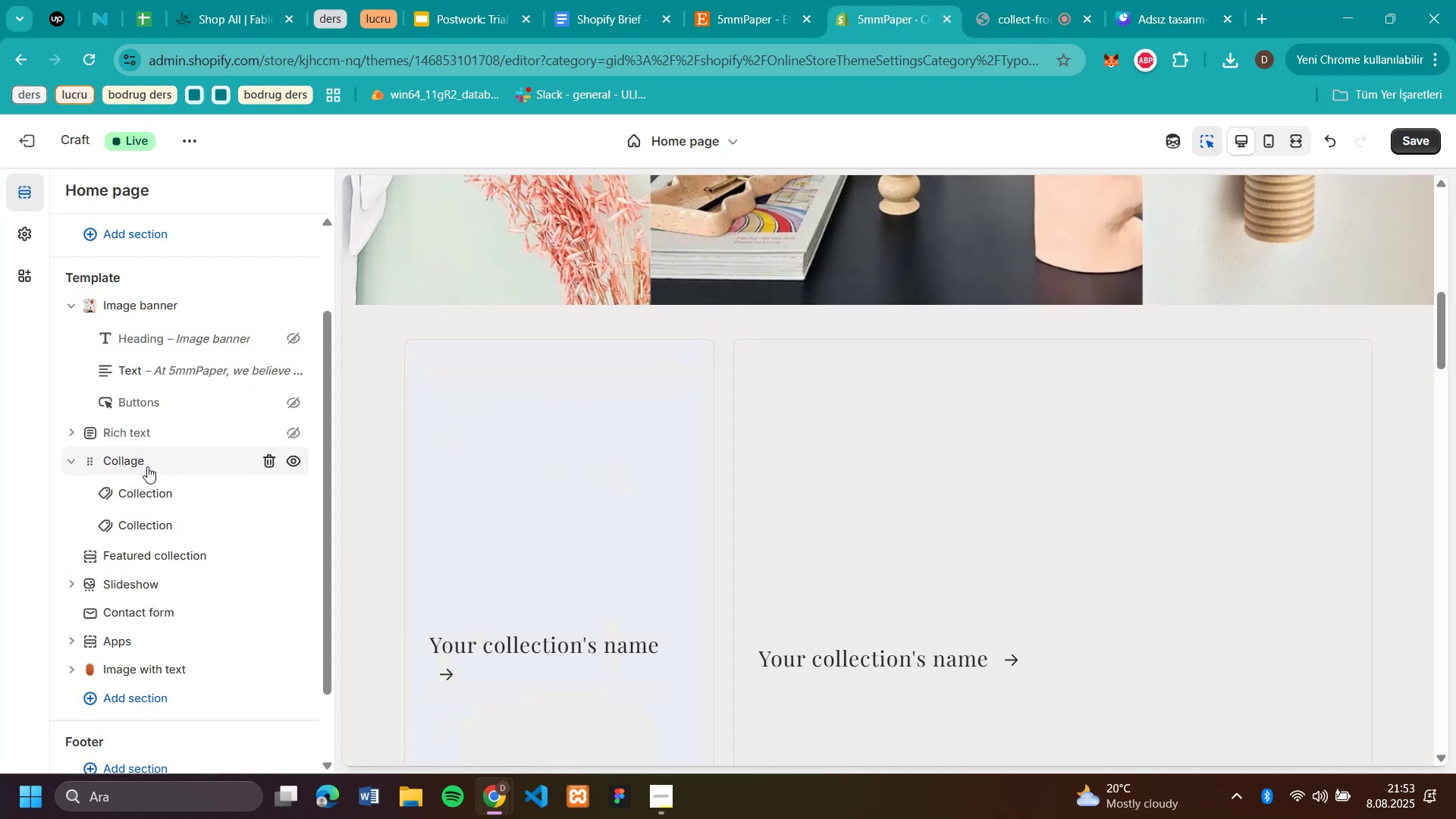 
left_click([71, 464])
 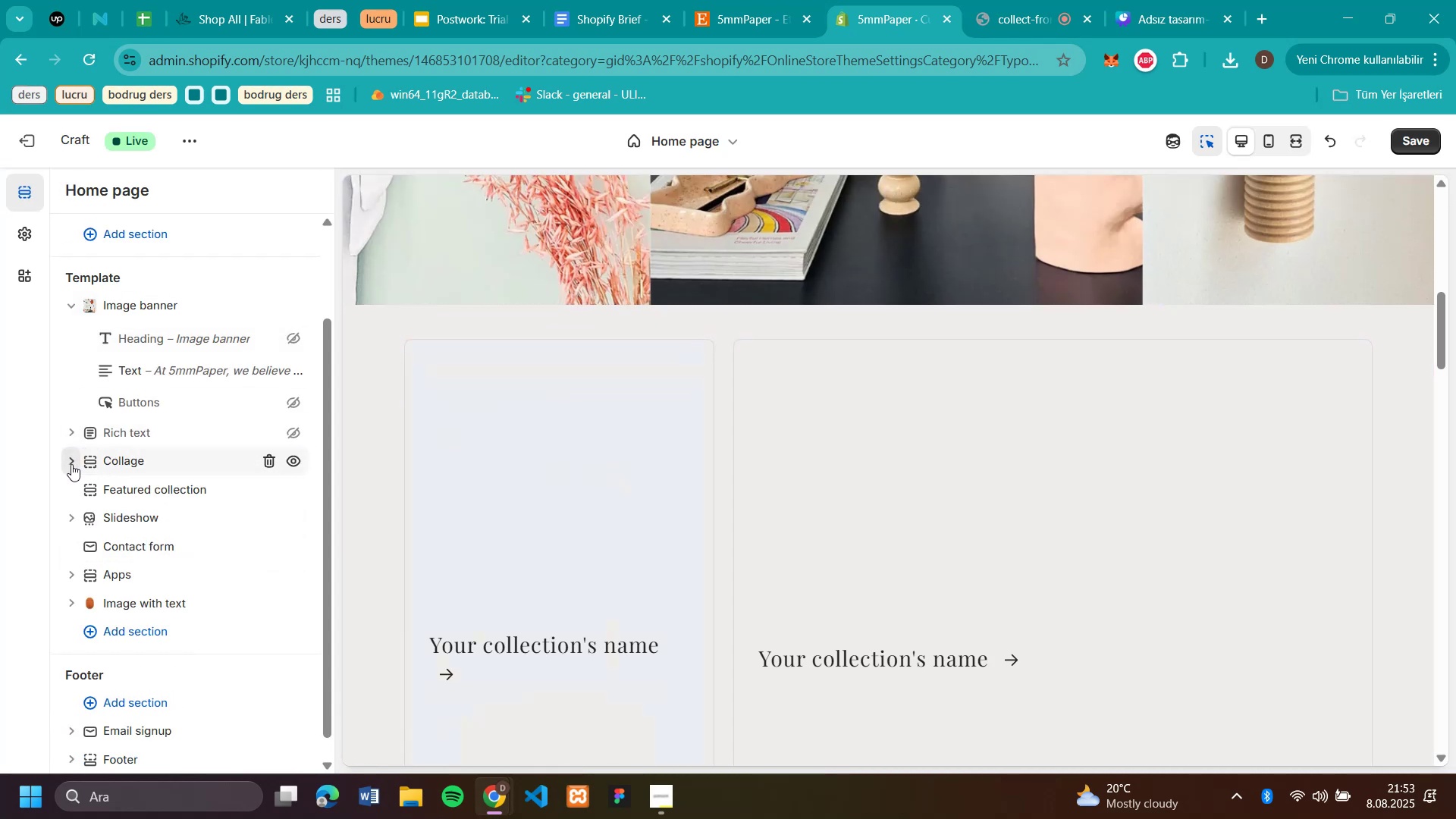 
left_click([71, 464])
 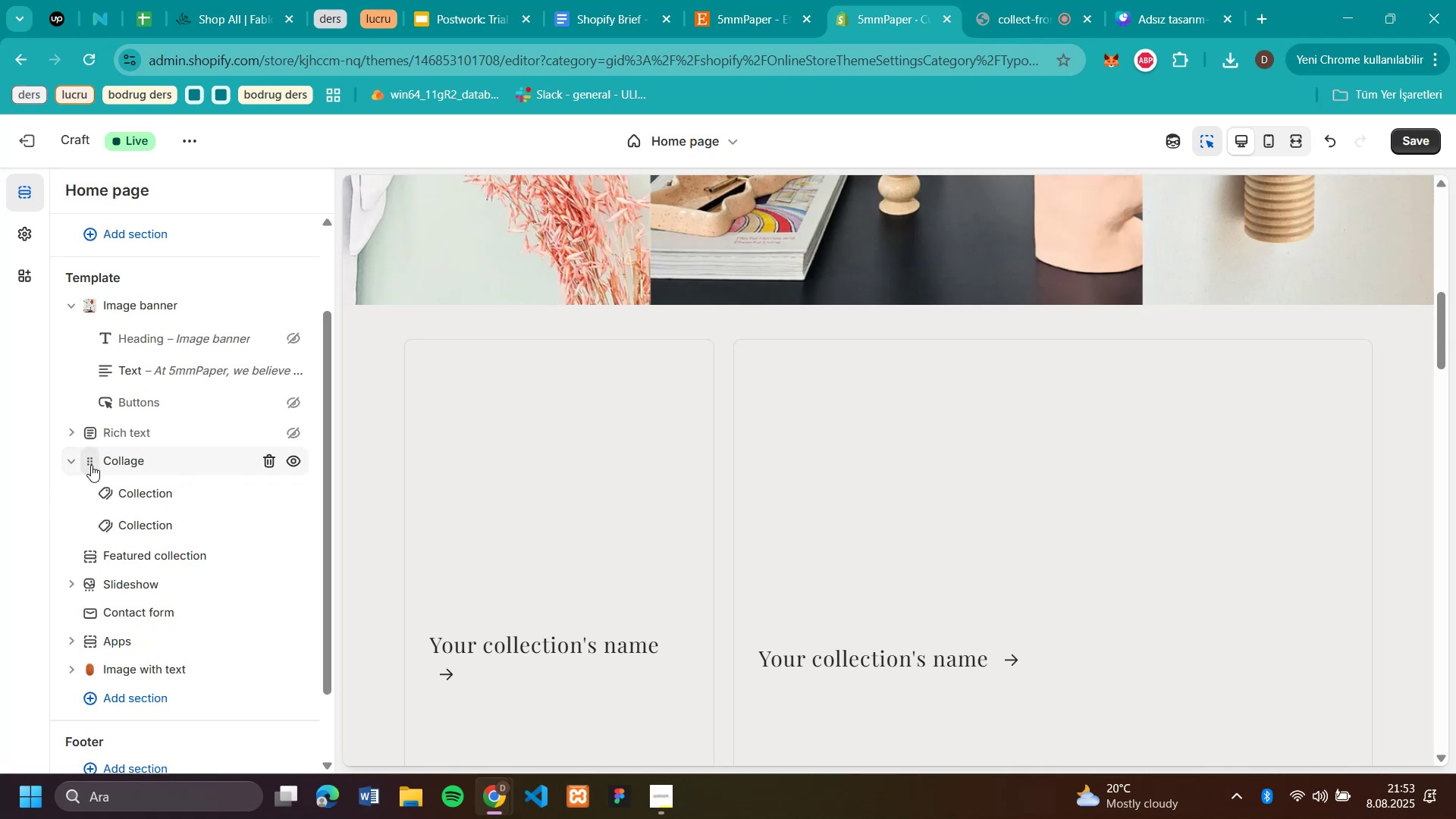 
left_click([91, 465])
 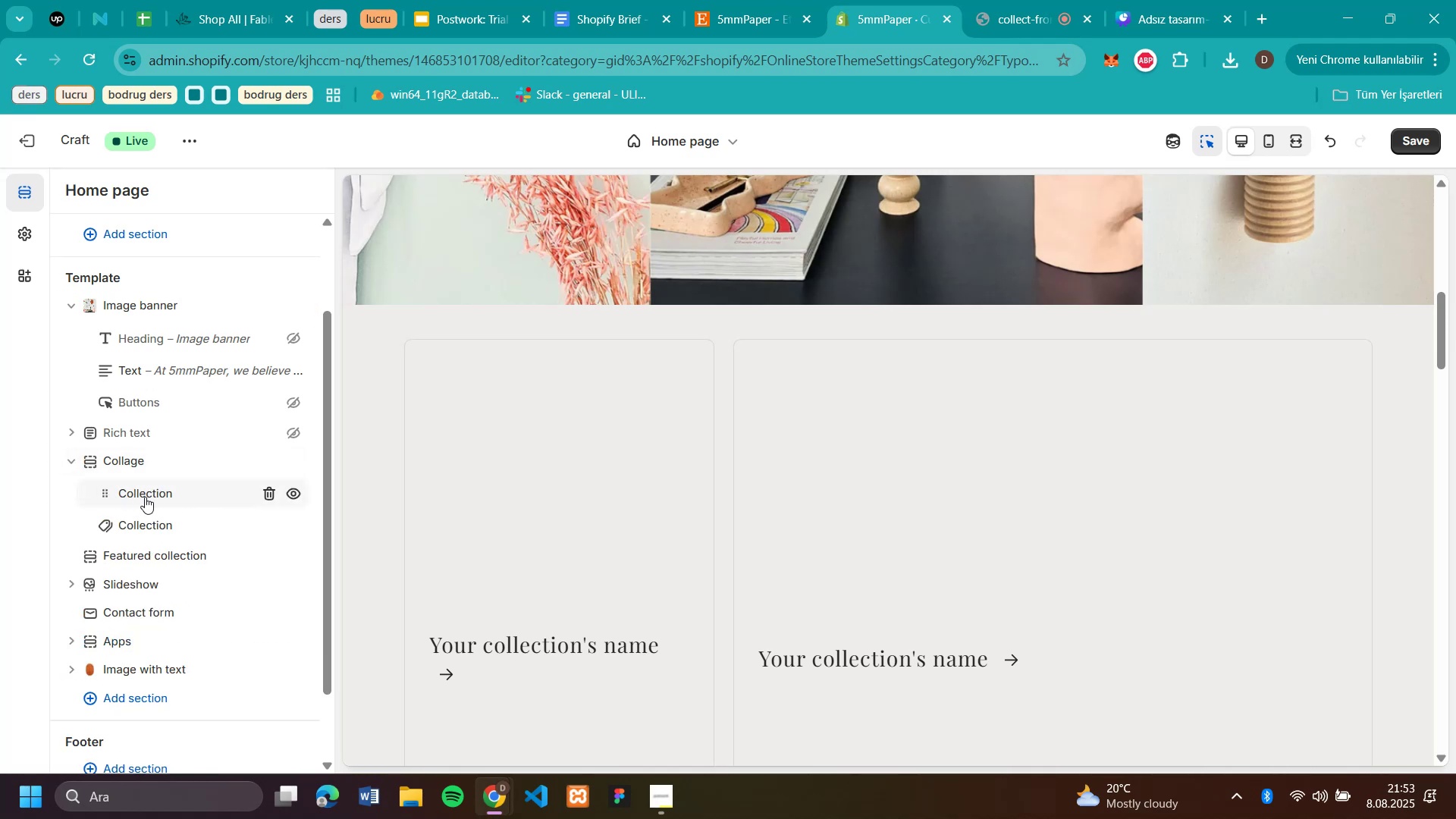 
left_click([144, 699])
 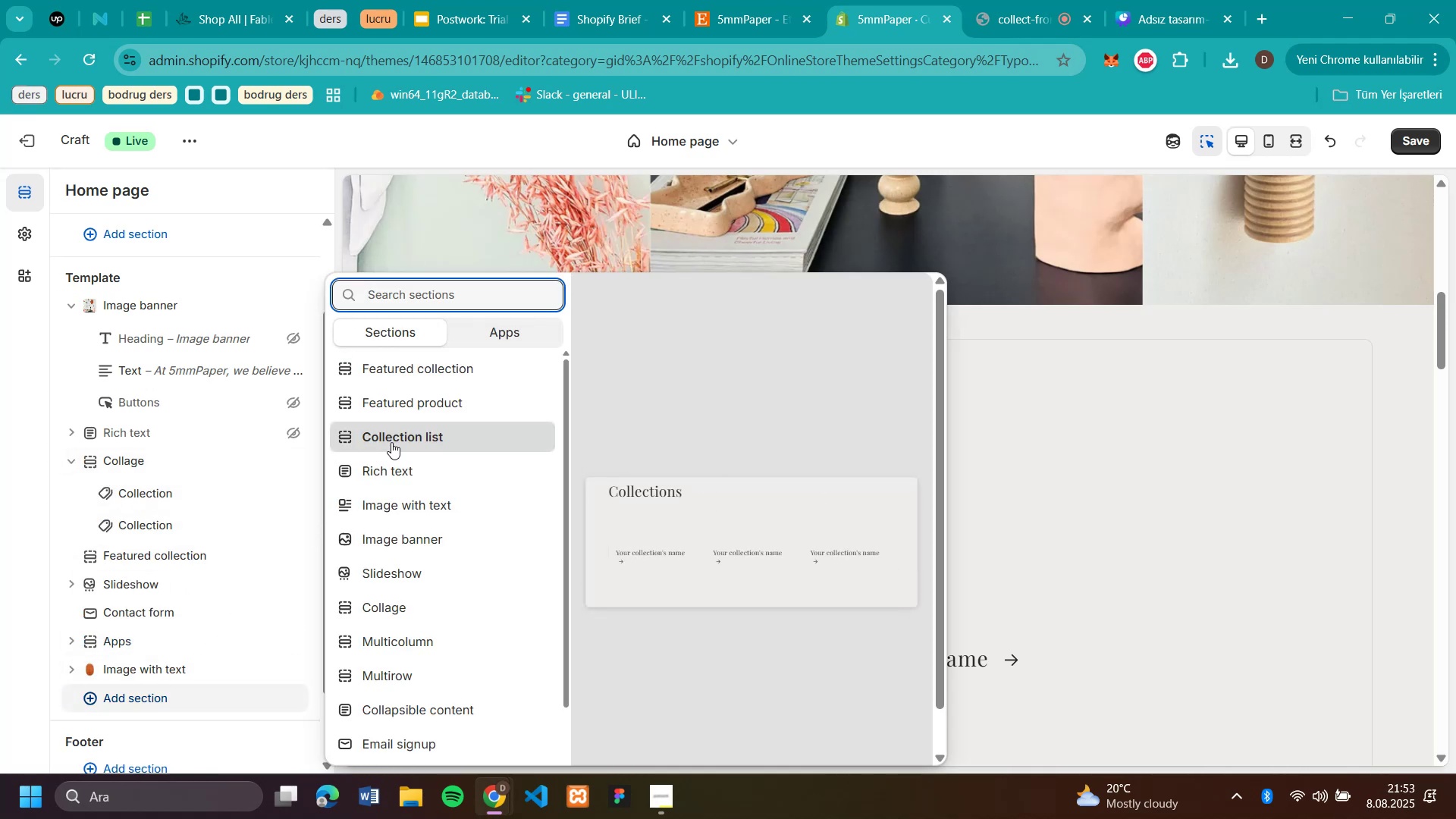 
left_click([391, 442])
 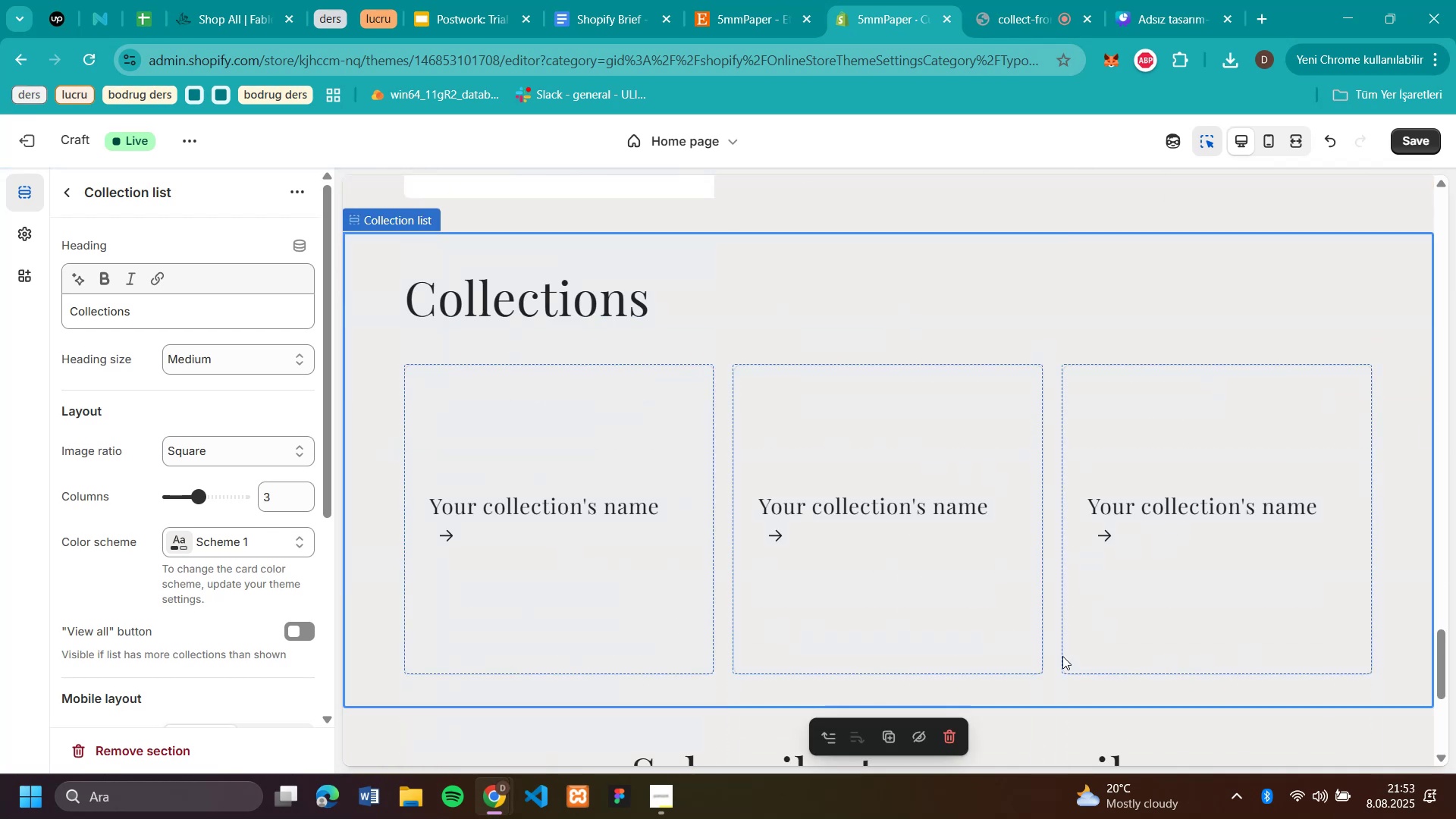 
scroll: coordinate [268, 383], scroll_direction: down, amount: 1.0
 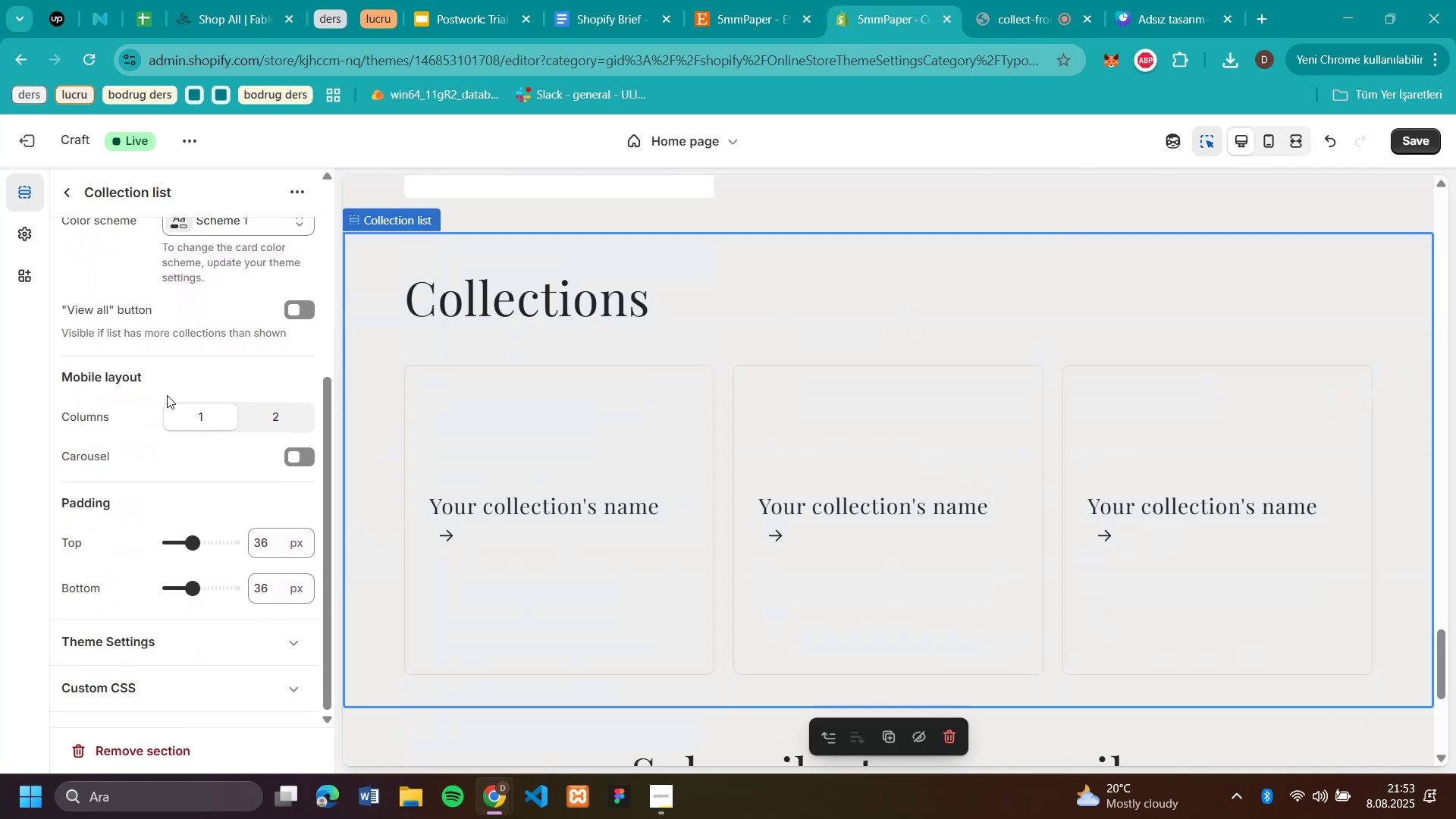 
left_click([259, 416])
 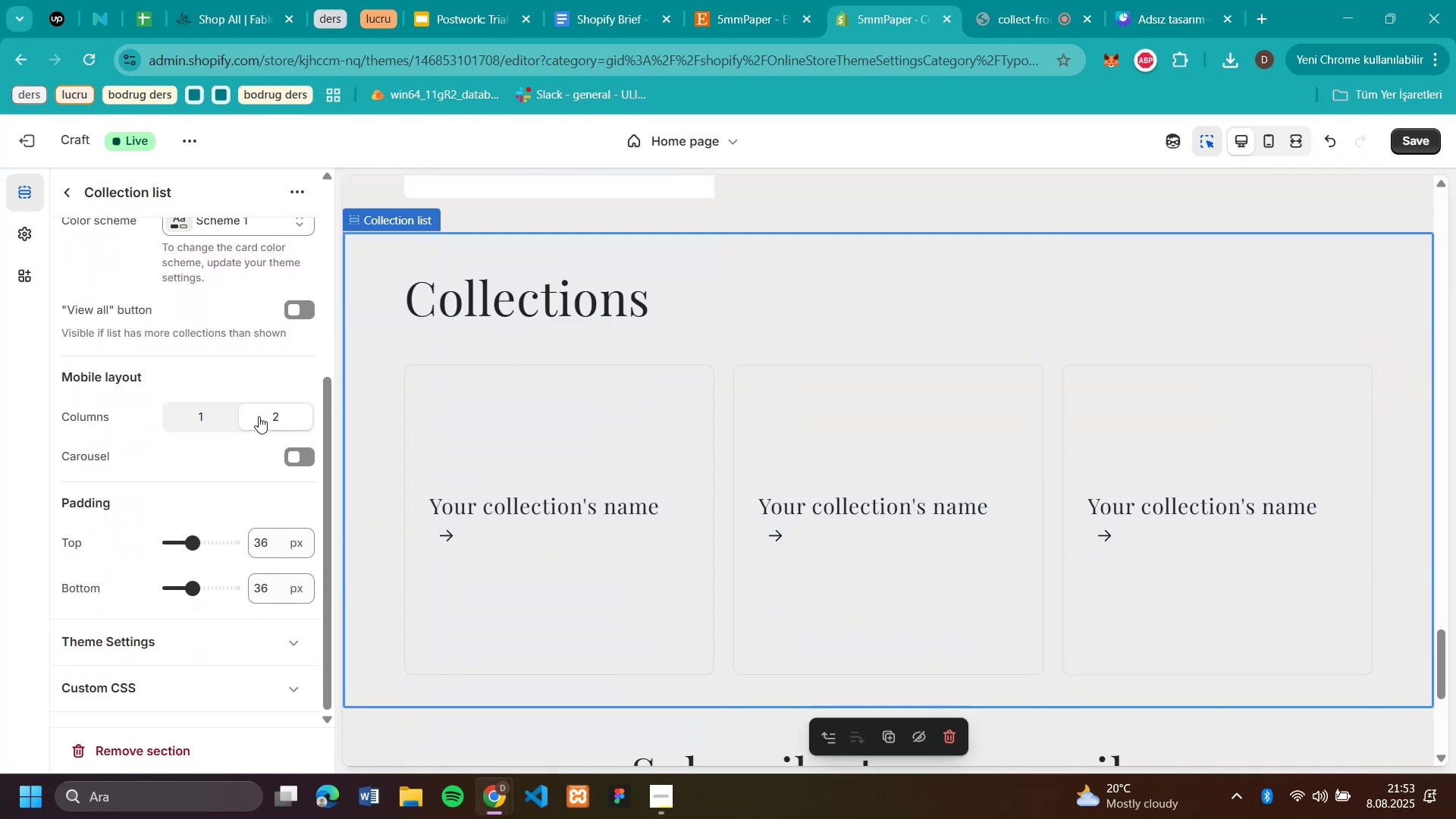 
left_click([211, 418])
 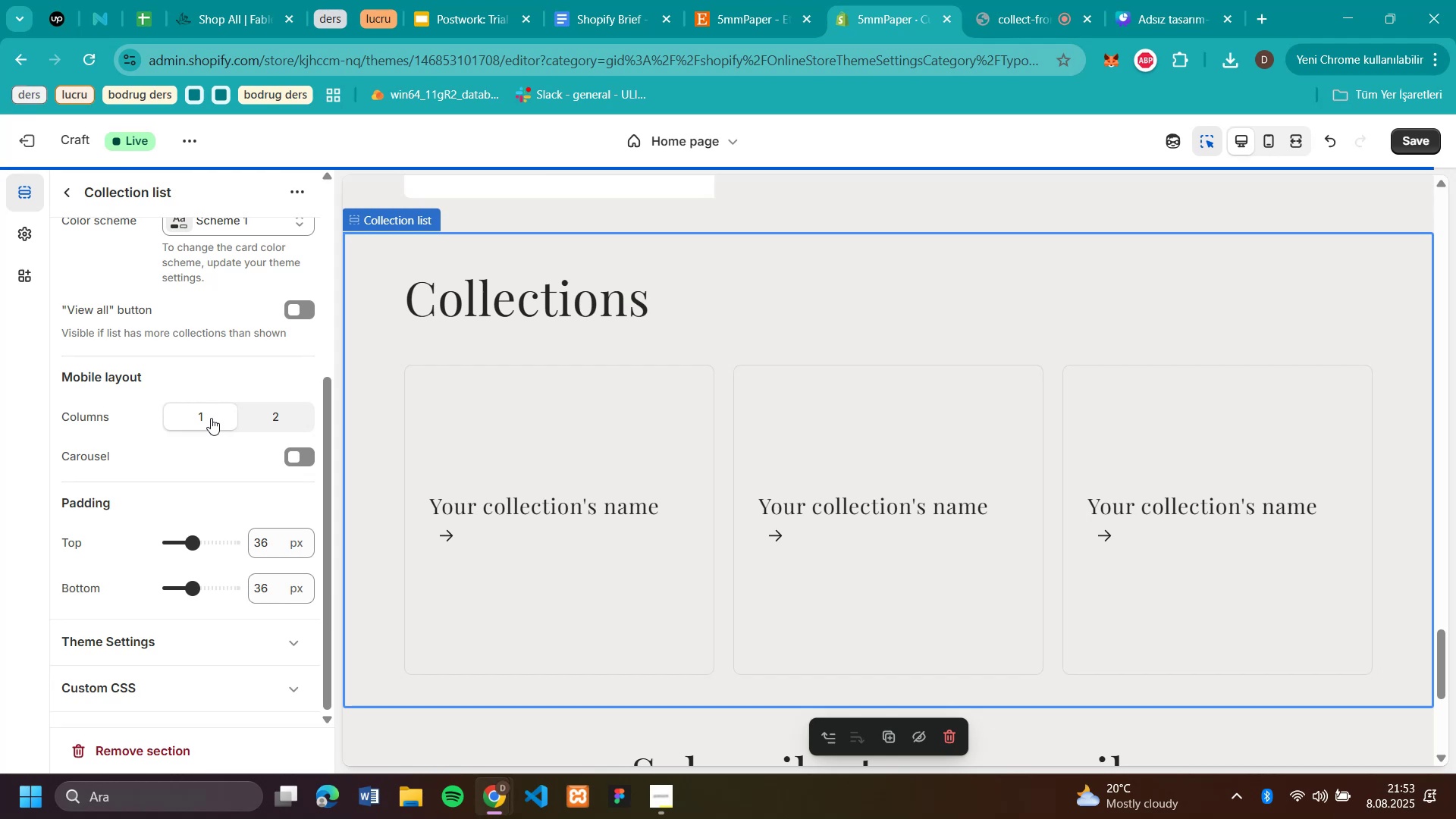 
scroll: coordinate [211, 418], scroll_direction: down, amount: 3.0
 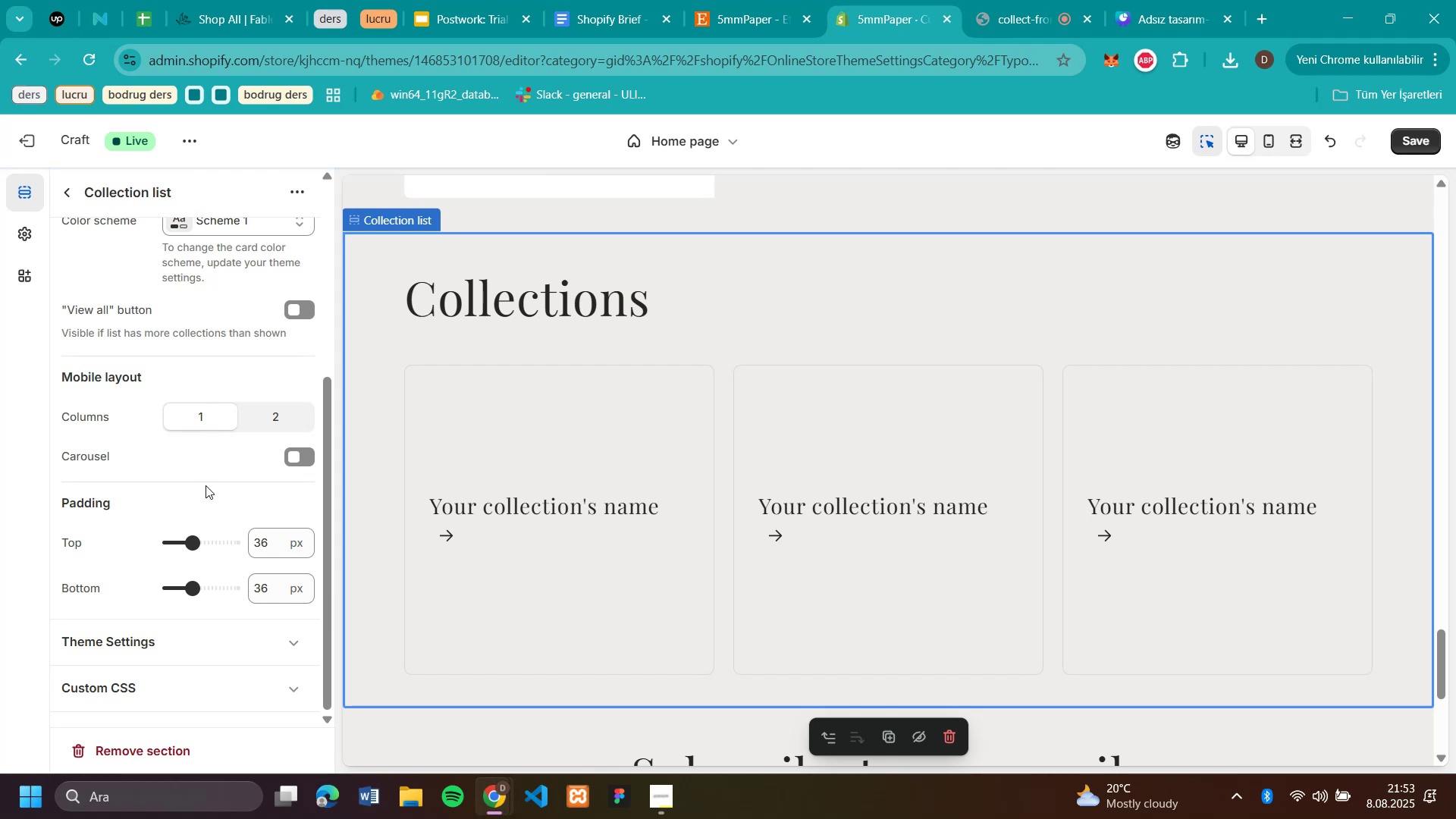 
scroll: coordinate [206, 475], scroll_direction: up, amount: 9.0
 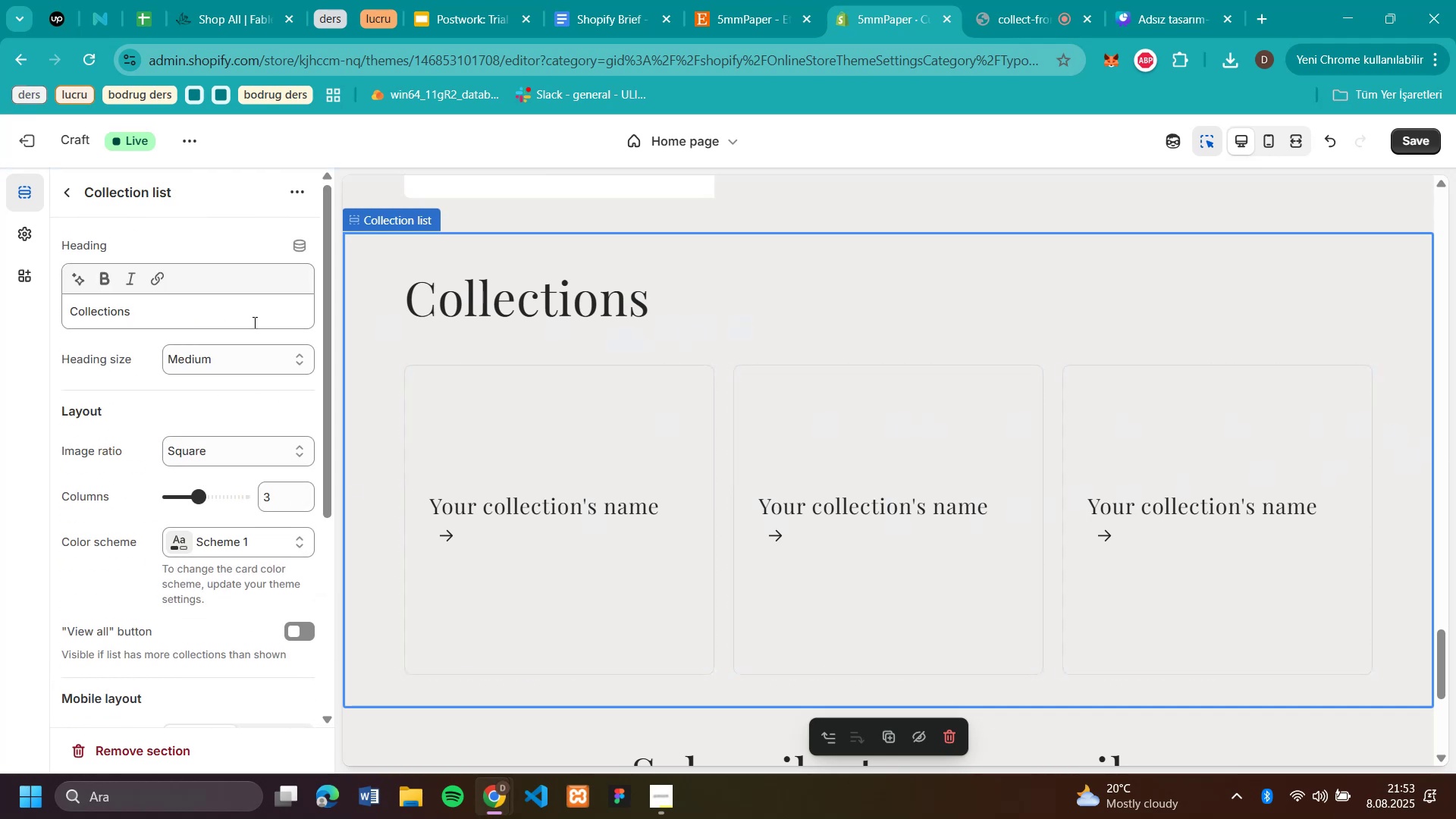 
wait(8.15)
 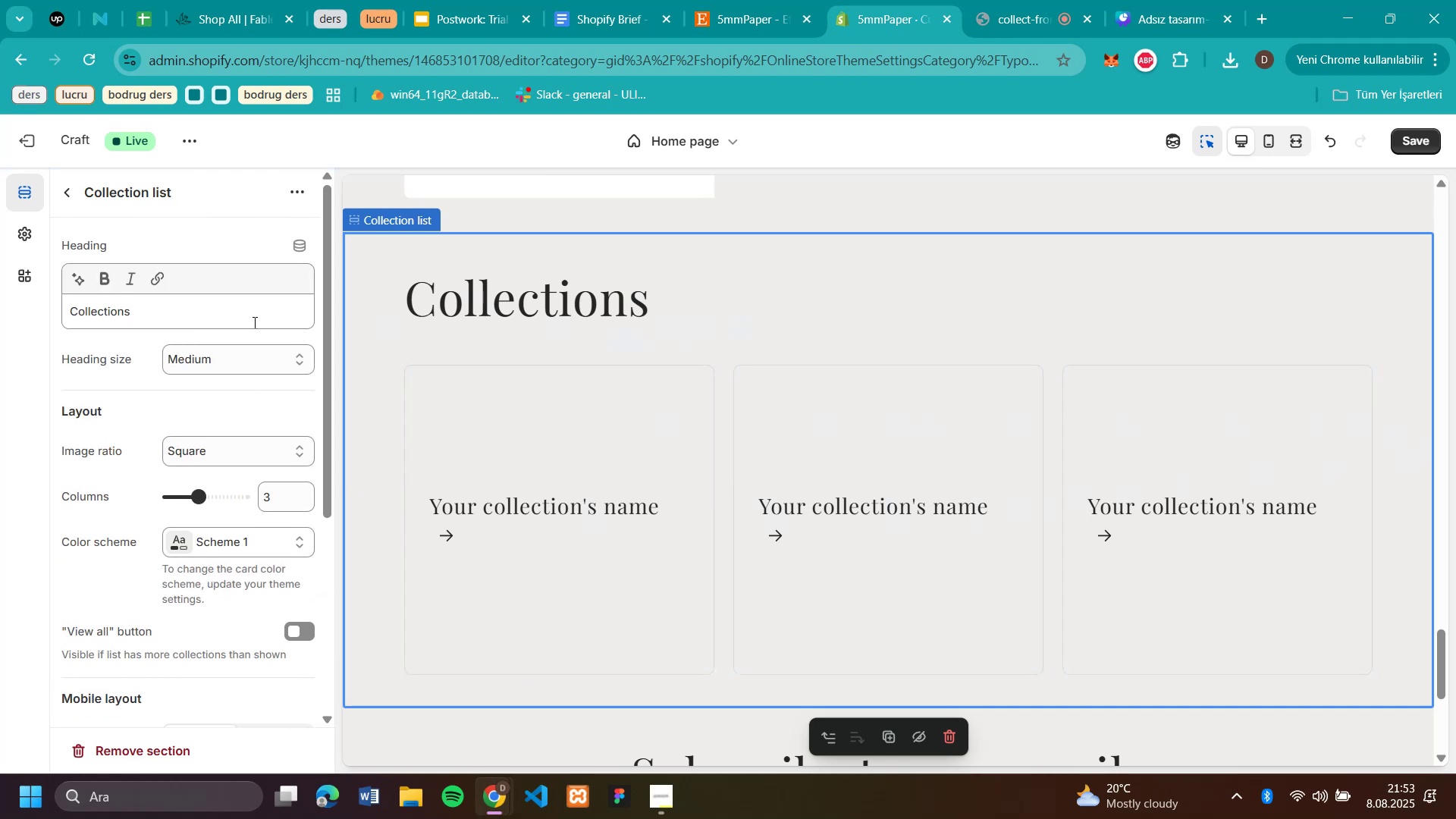 
left_click([72, 189])
 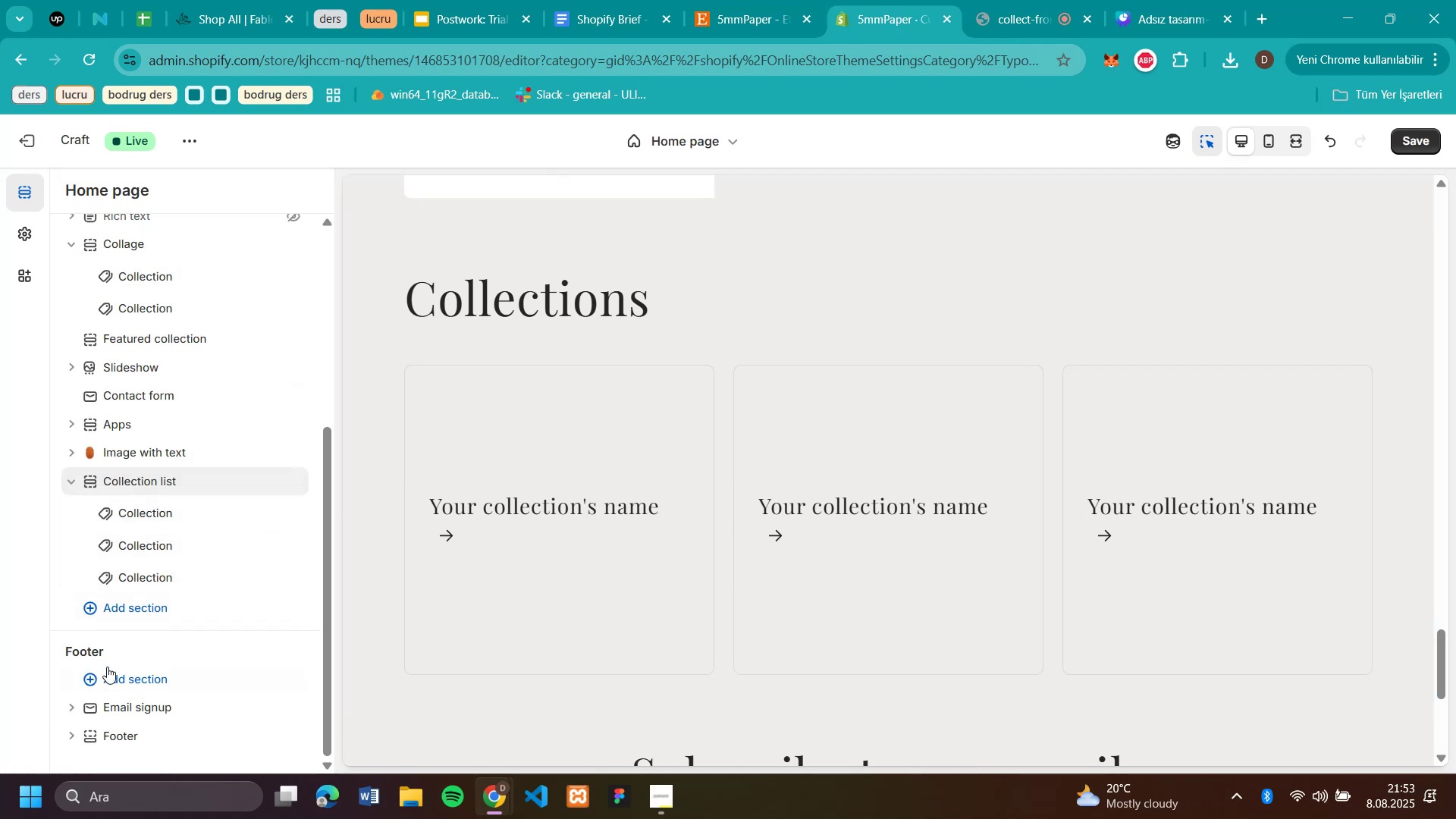 
scroll: coordinate [962, 472], scroll_direction: up, amount: 30.0
 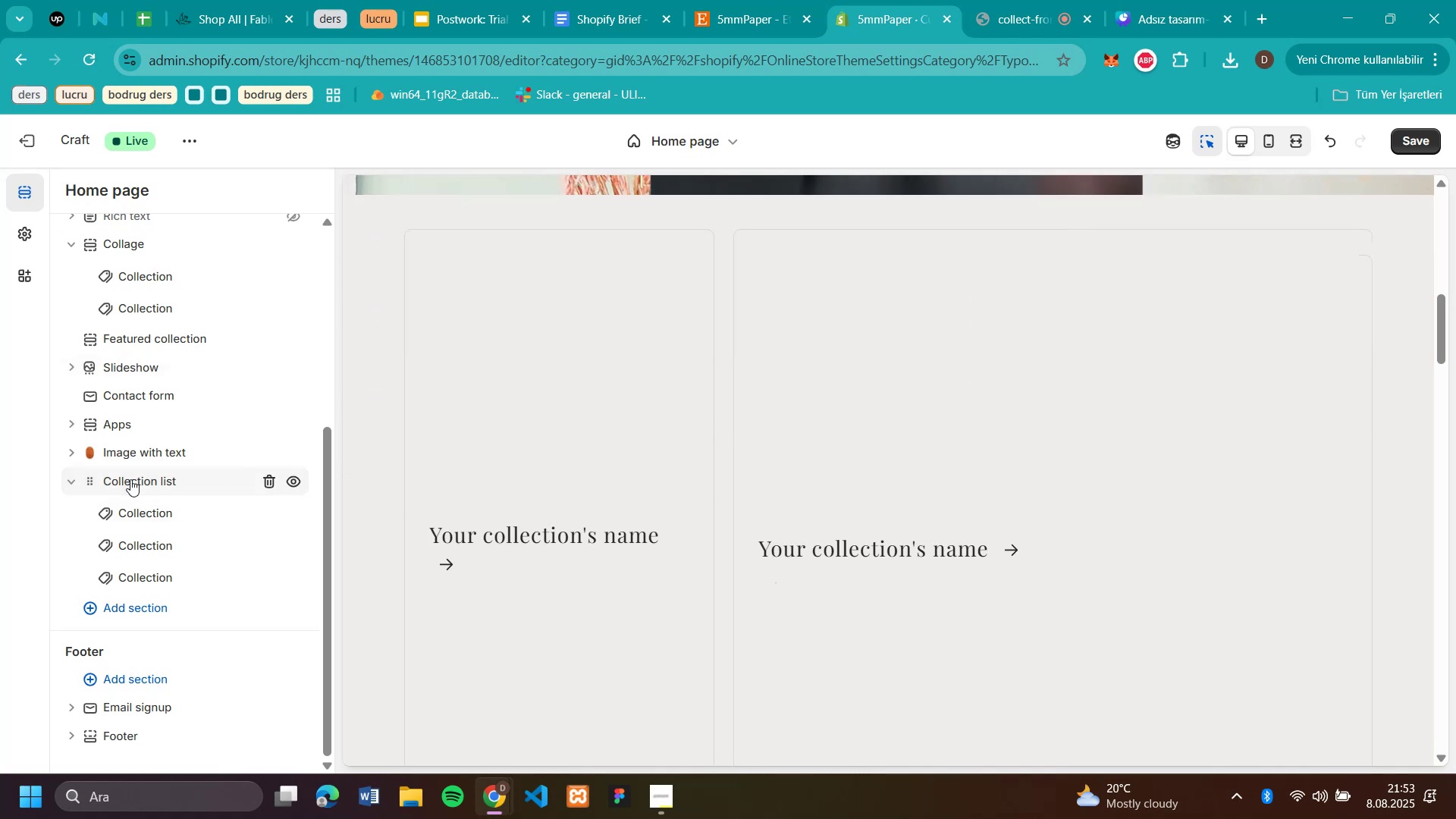 
wait(6.31)
 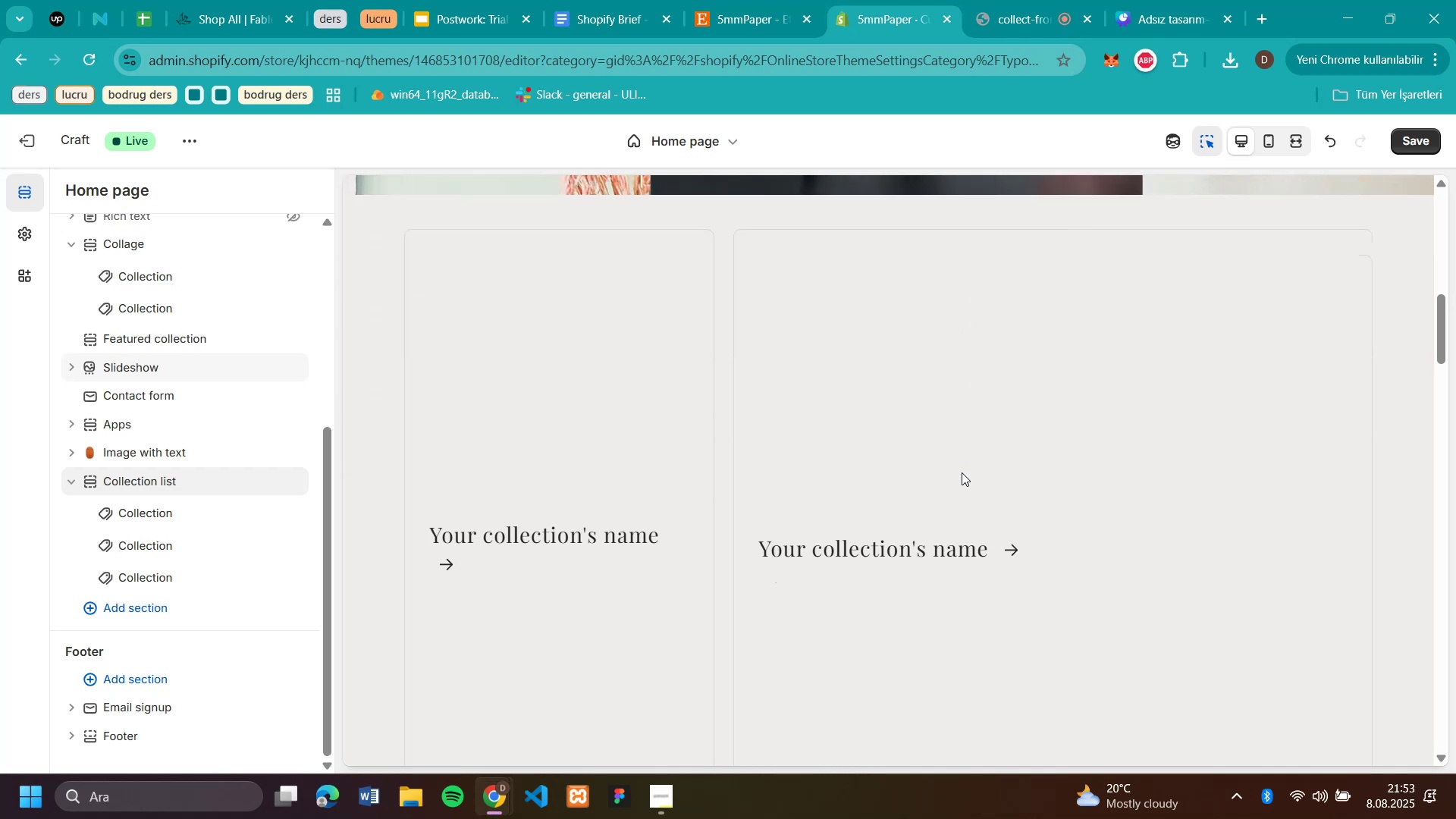 
left_click([290, 480])
 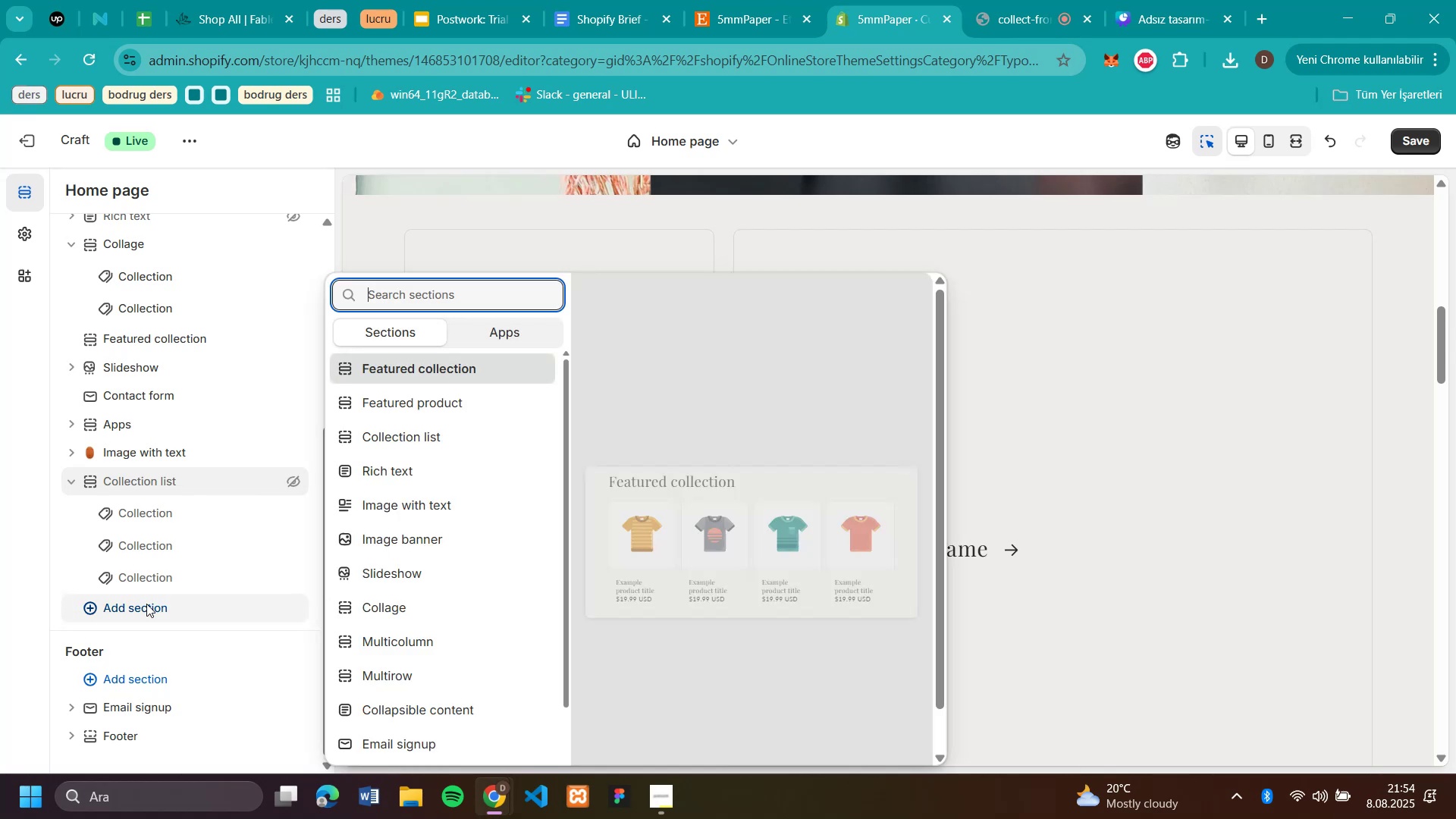 
wait(7.44)
 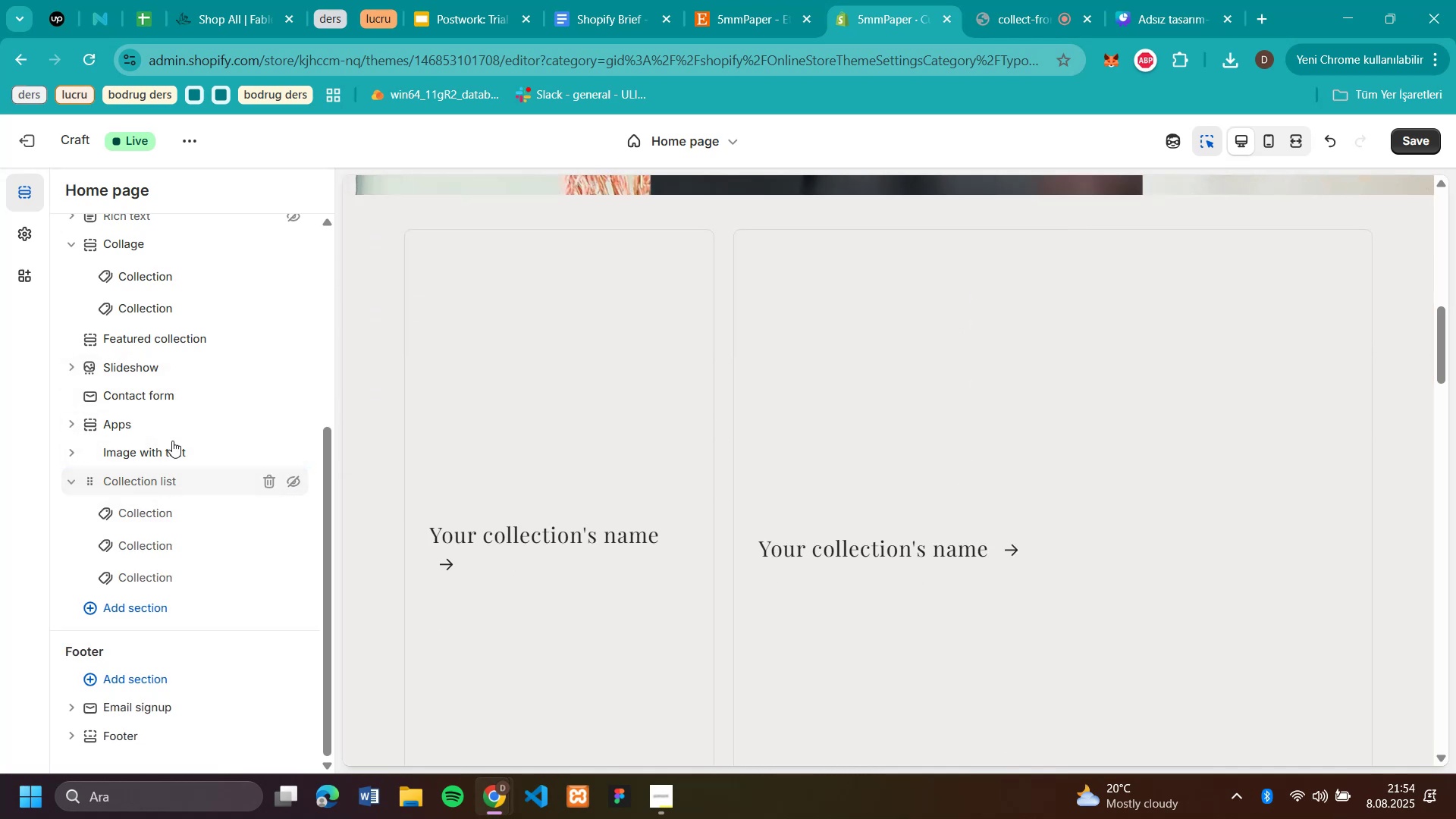 
scroll: coordinate [419, 579], scroll_direction: down, amount: 5.0
 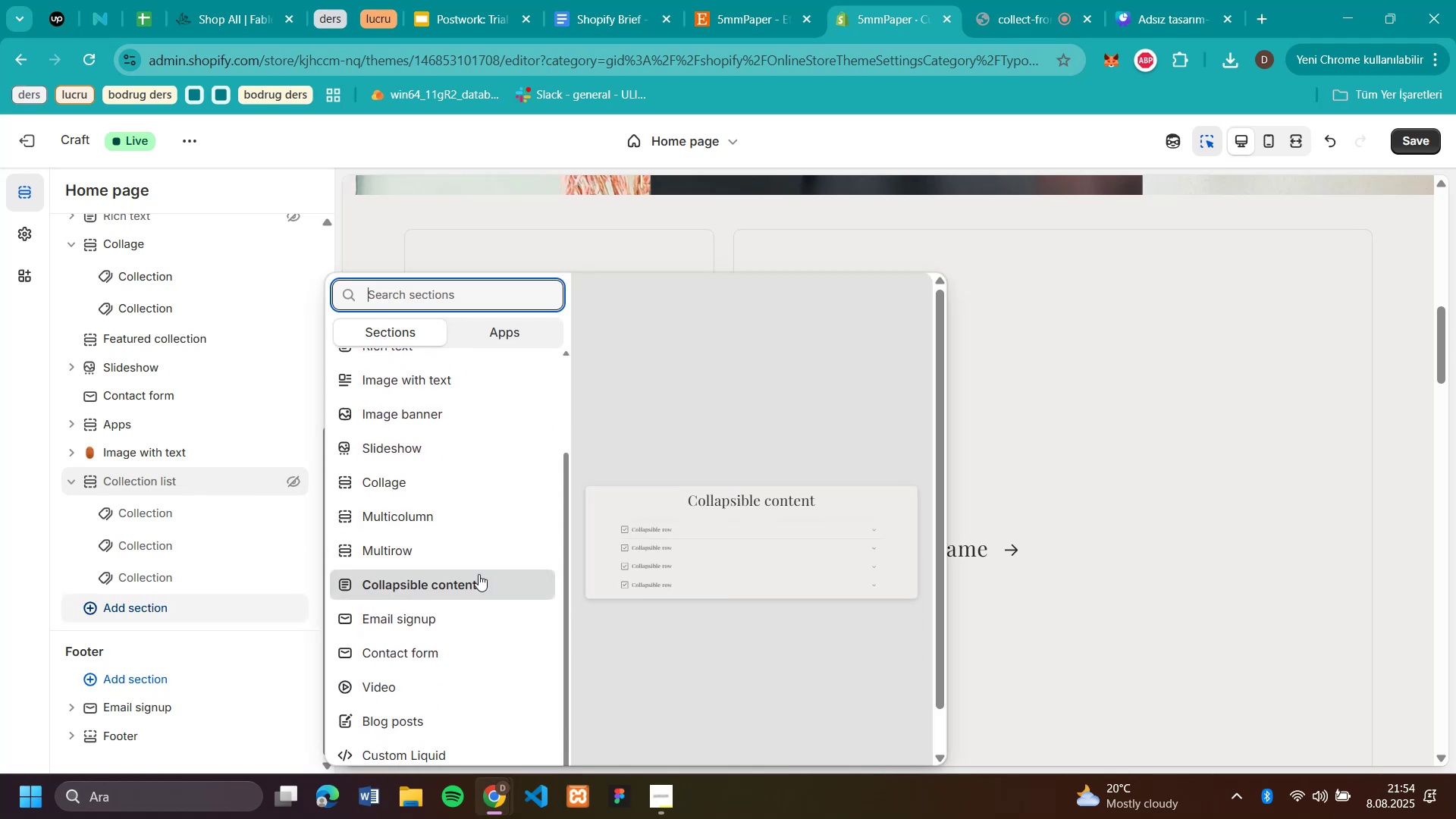 
scroll: coordinate [444, 533], scroll_direction: up, amount: 8.0
 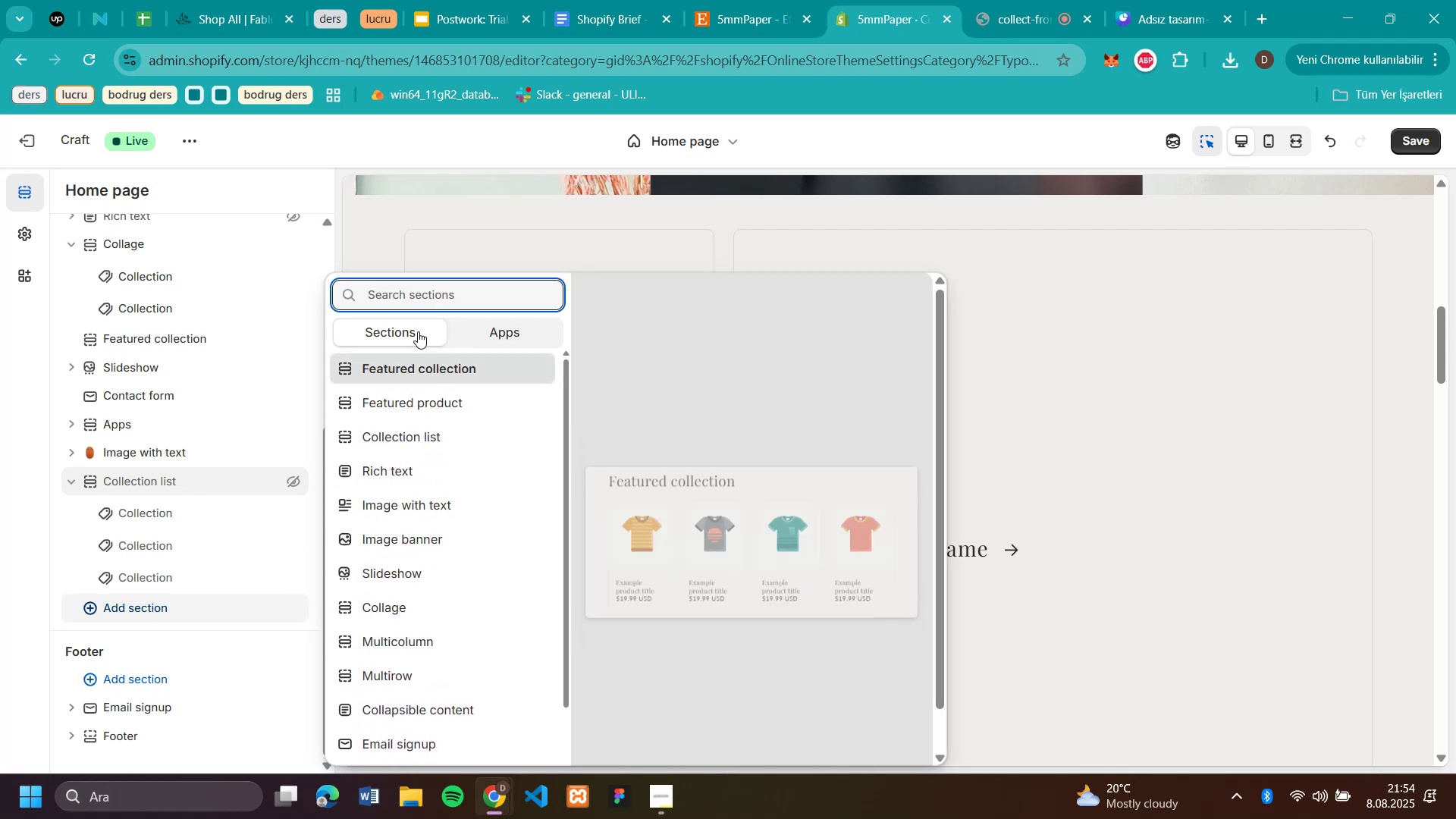 
left_click([428, 297])
 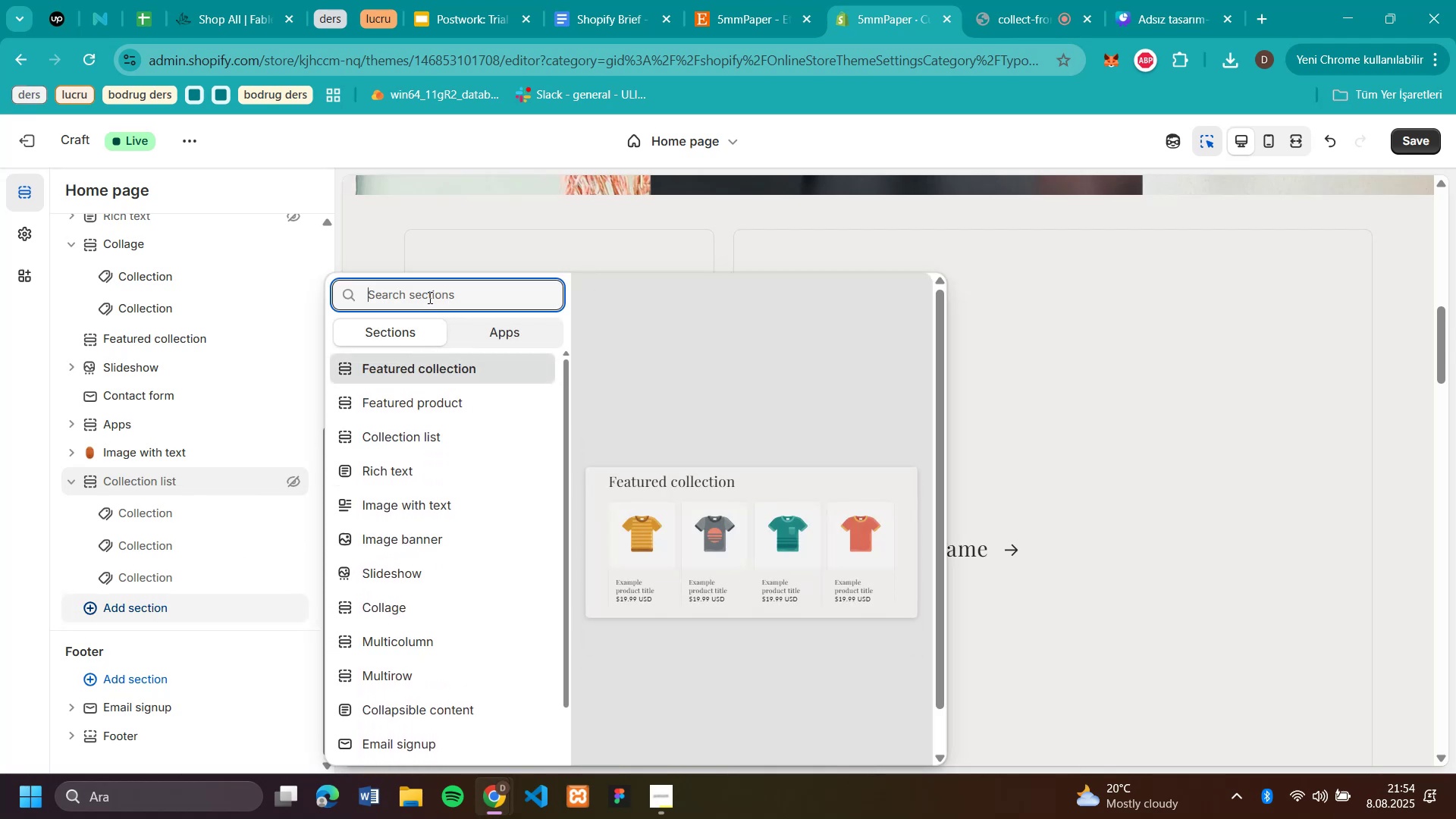 
type(coll)
key(Backspace)
key(Backspace)
key(Backspace)
key(Backspace)
 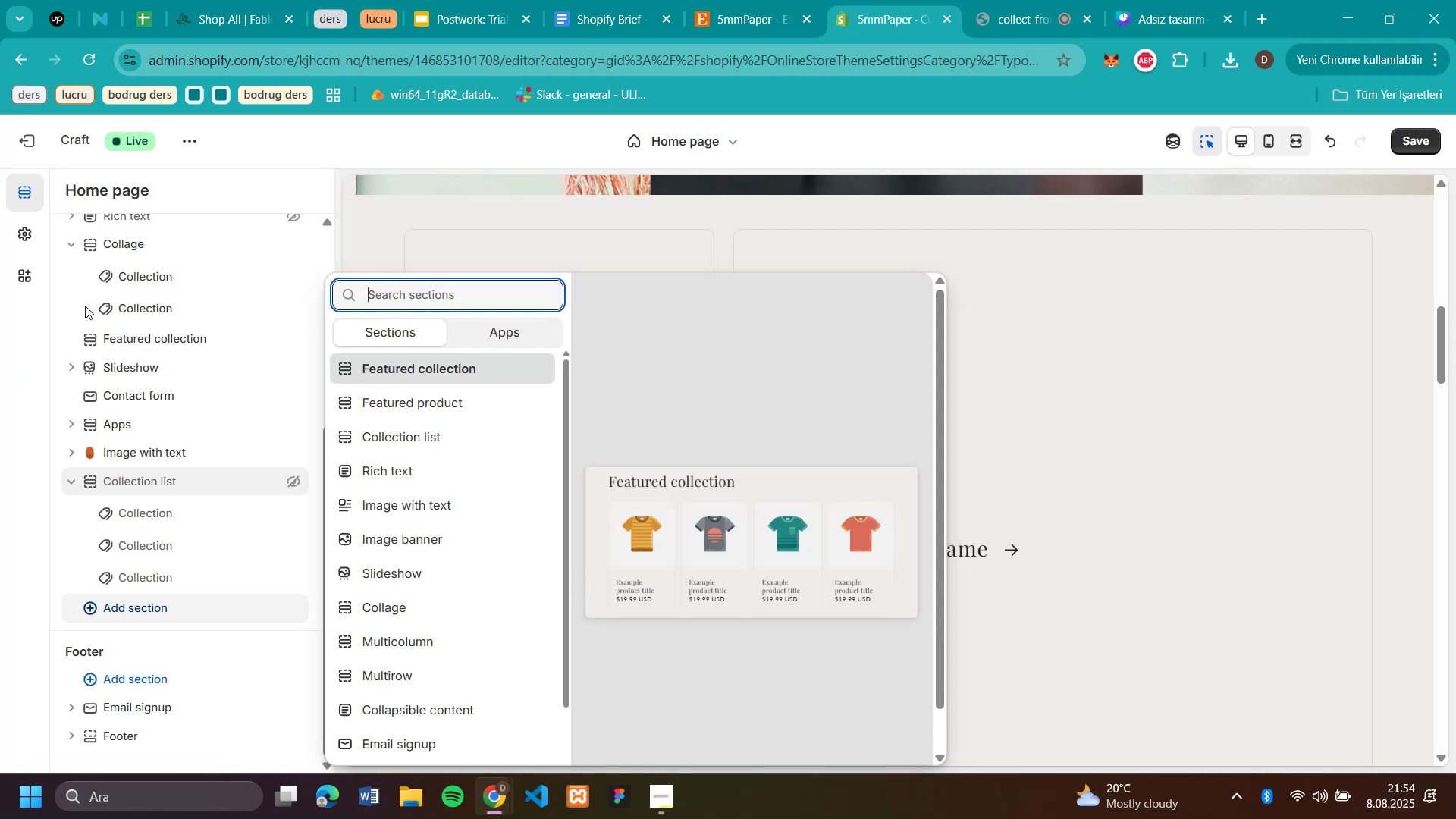 
left_click([131, 309])
 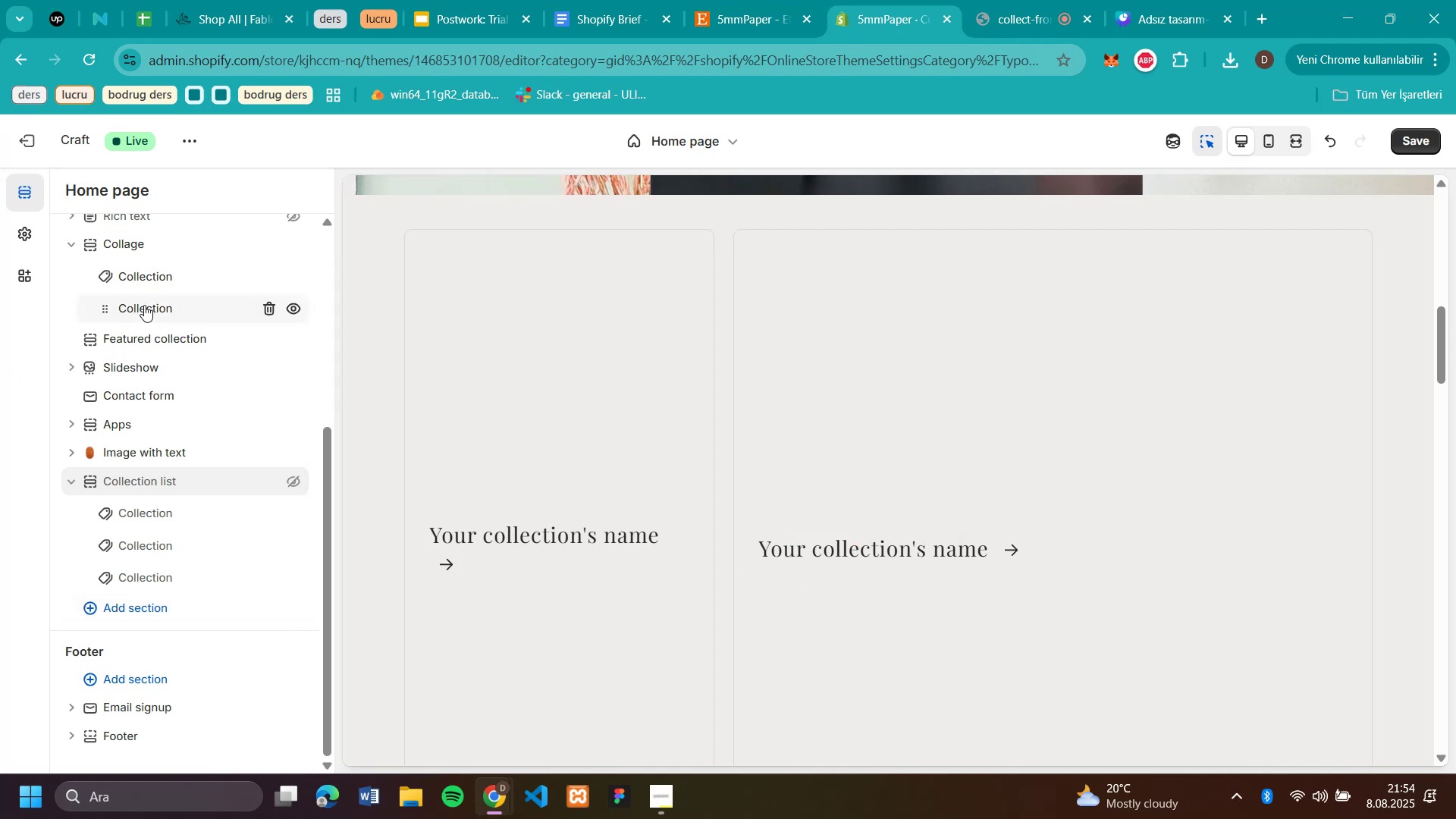 
right_click([144, 305])
 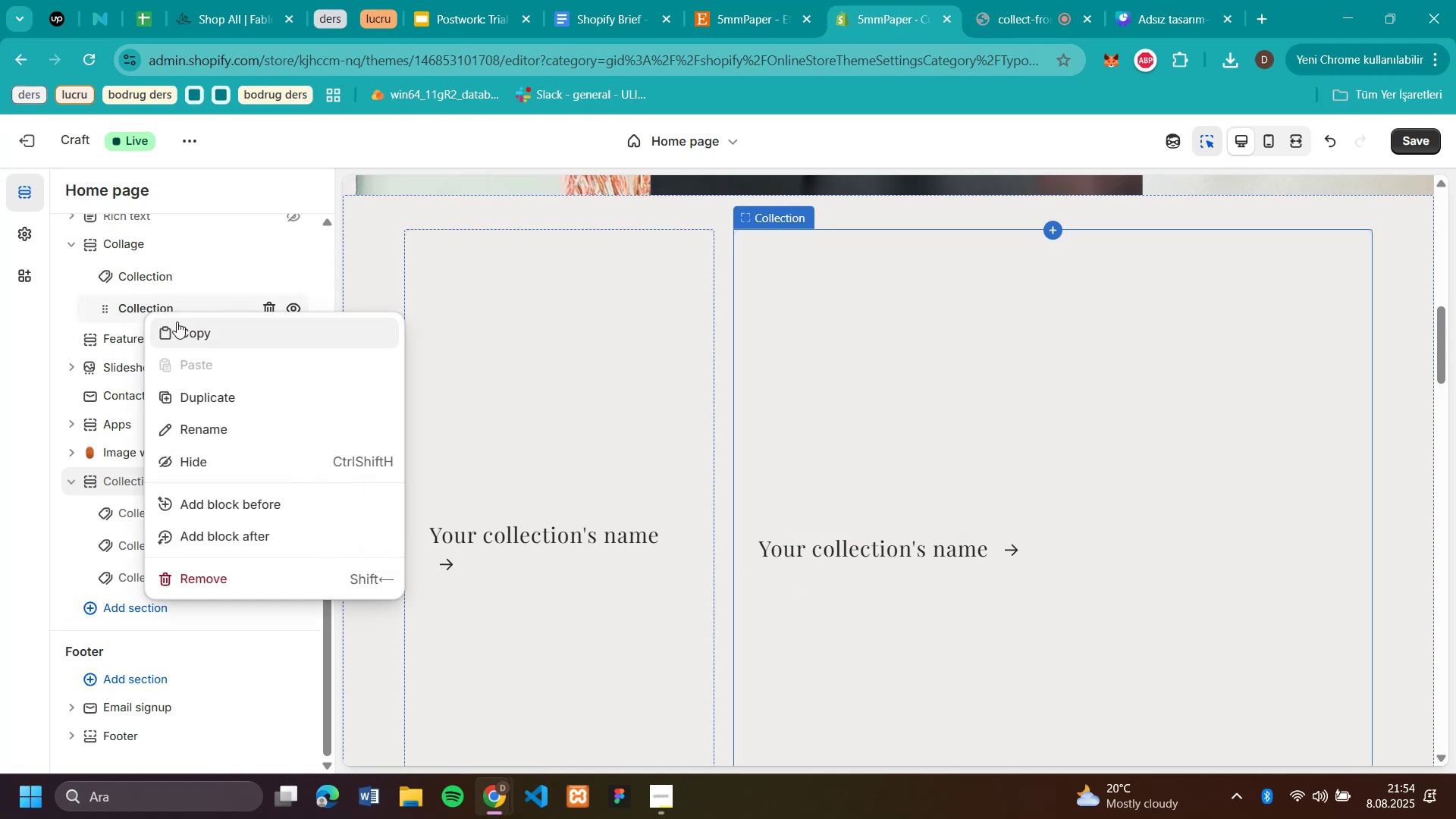 
left_click([196, 397])
 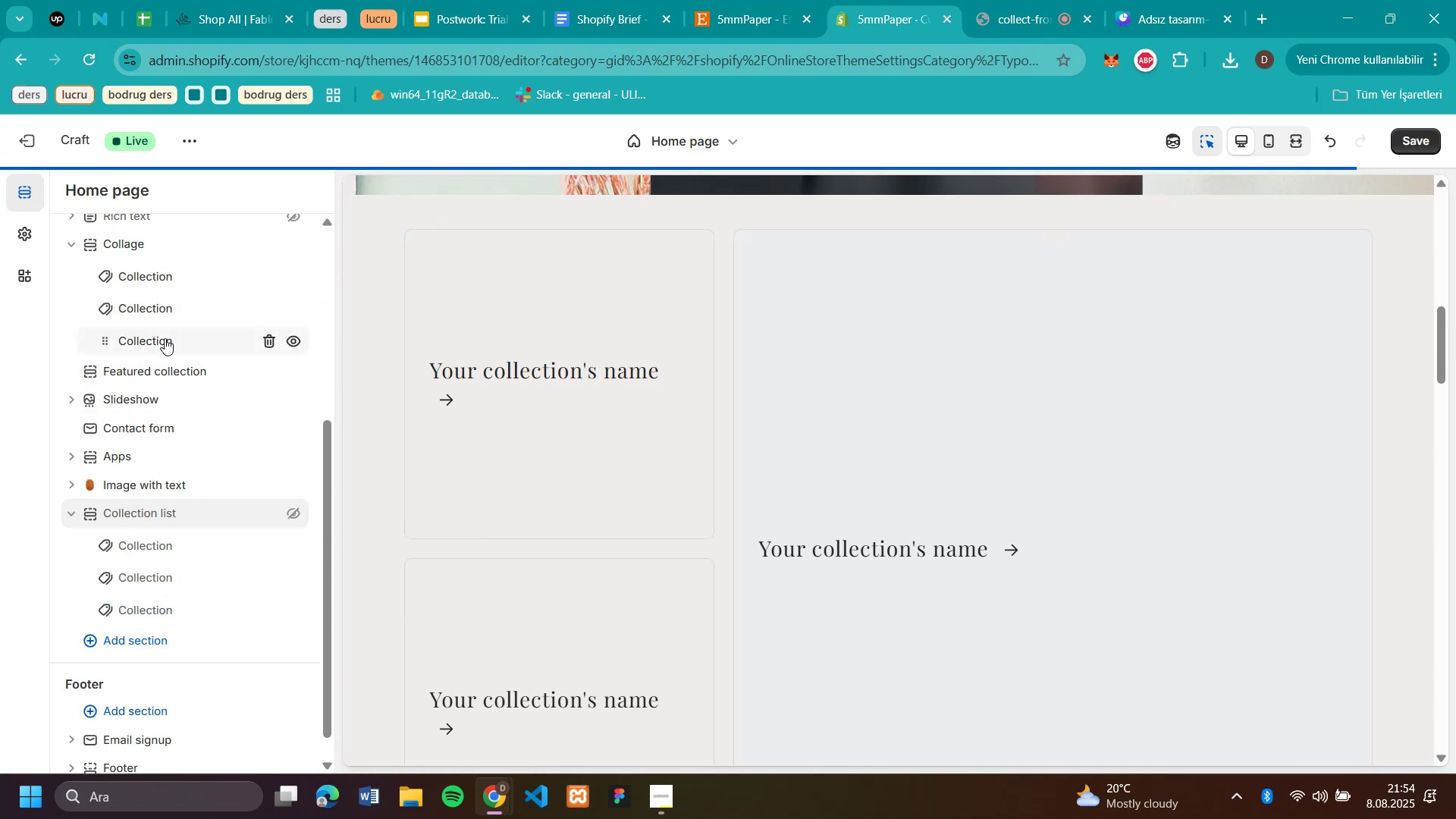 
right_click([165, 338])
 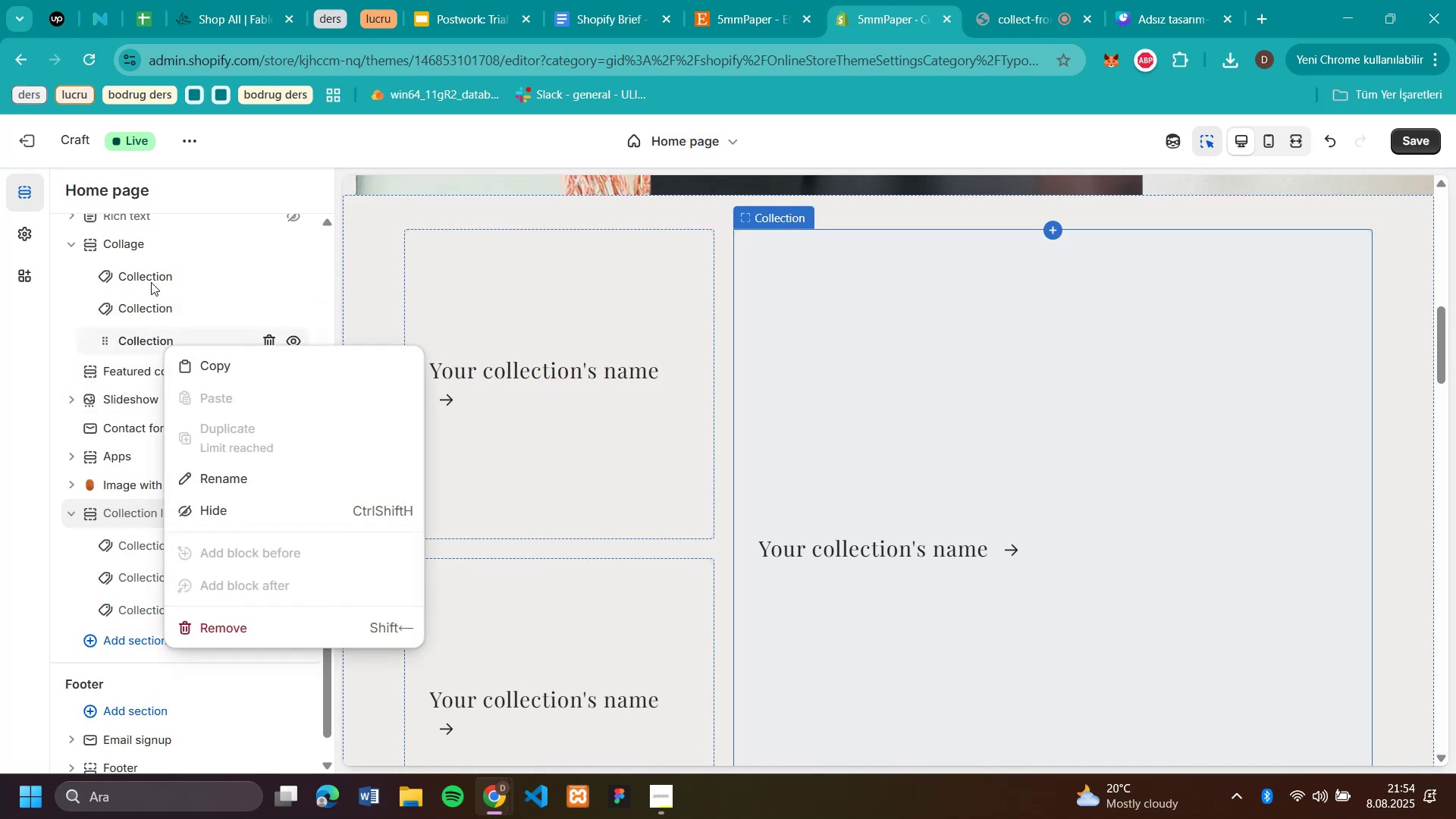 
right_click([152, 279])
 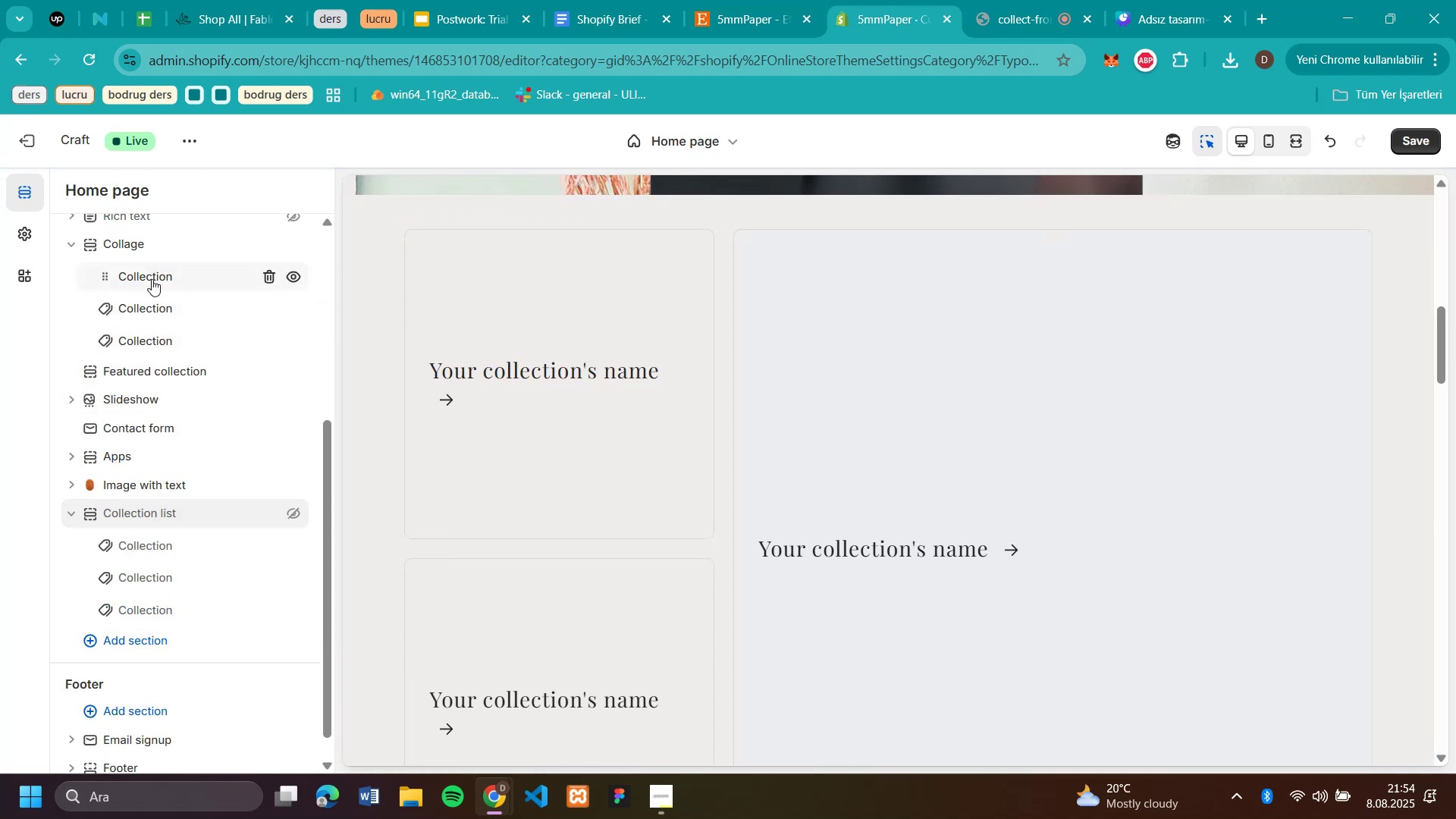 
right_click([152, 279])
 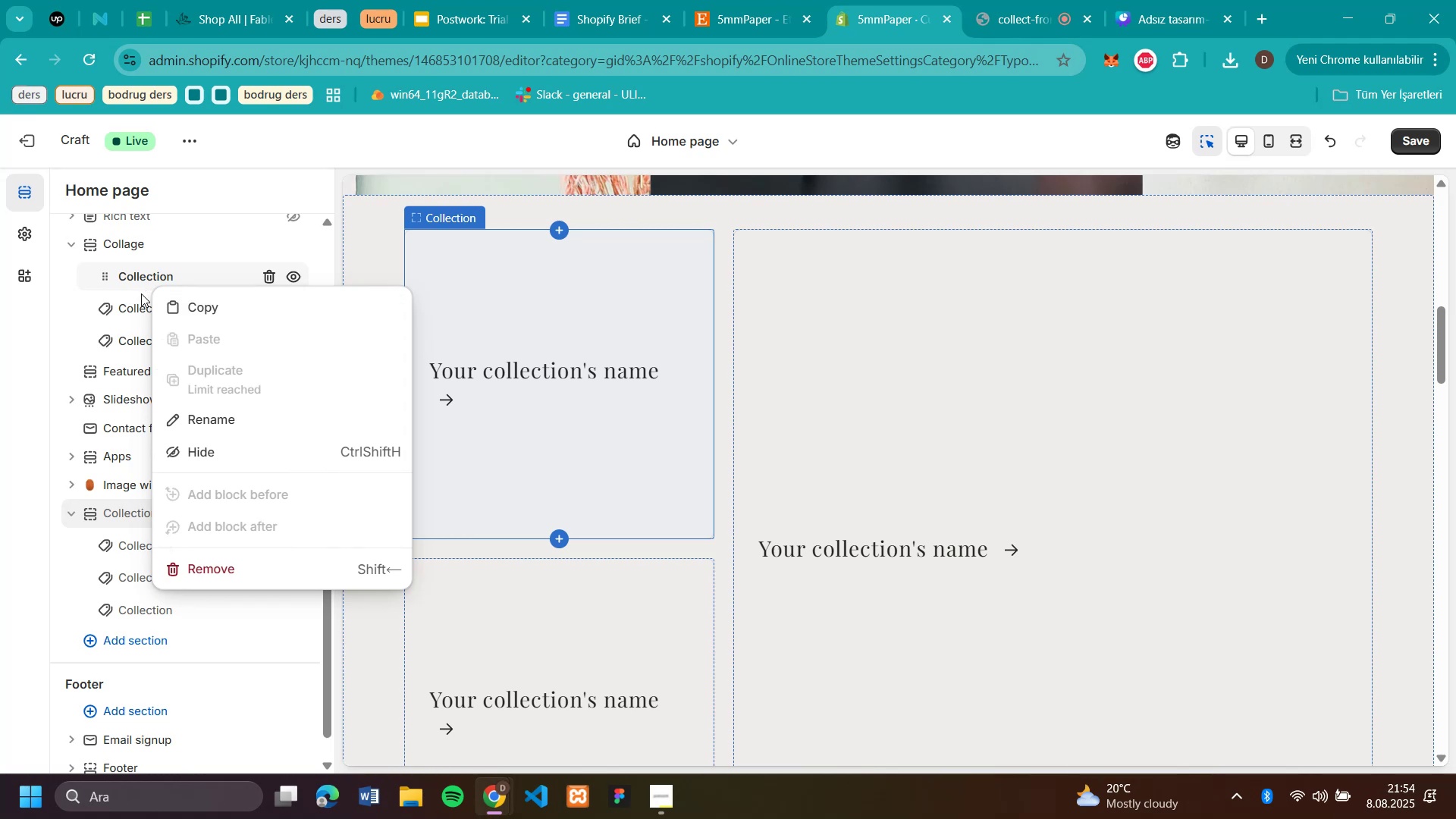 
right_click([135, 303])
 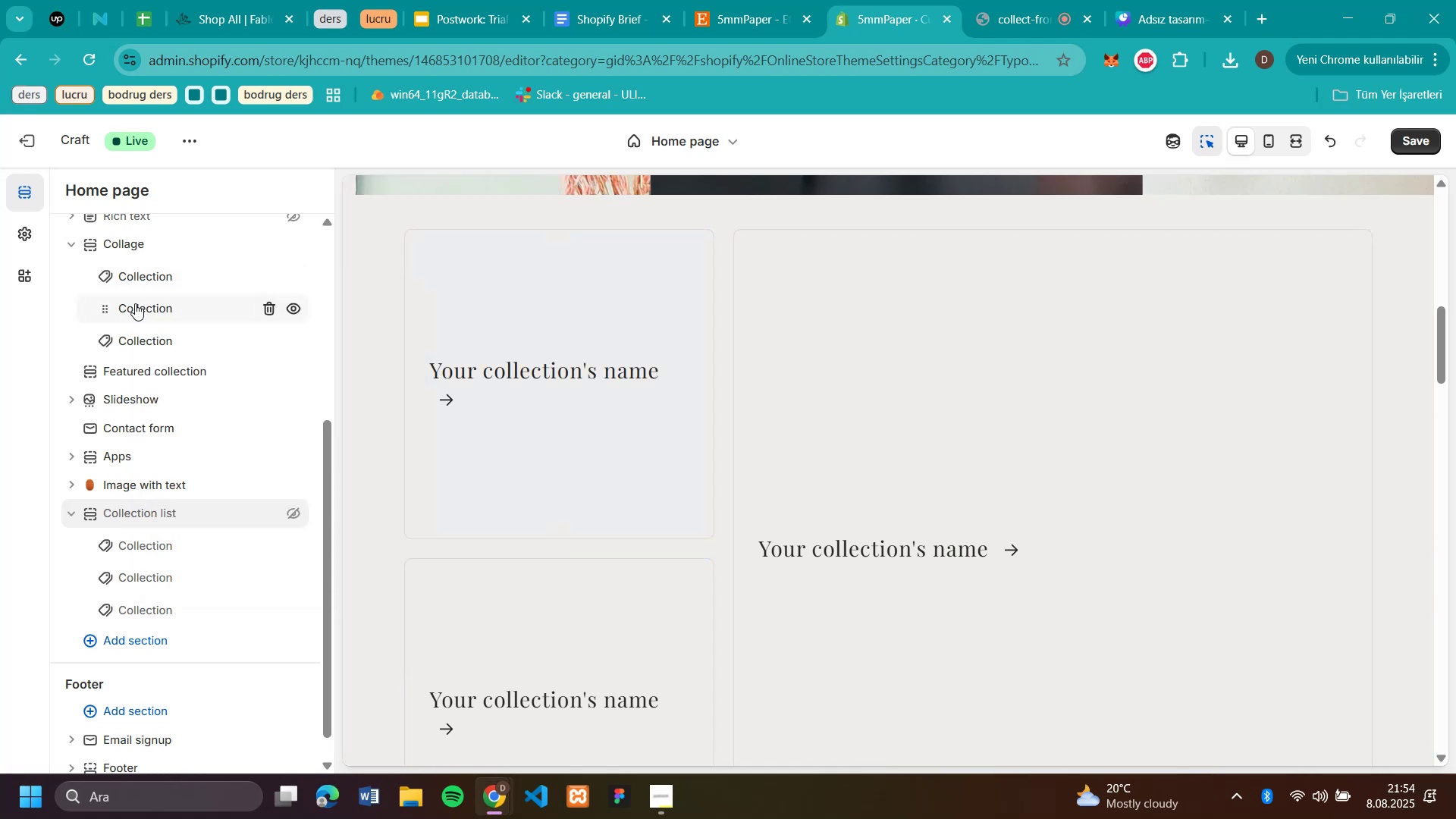 
right_click([135, 303])
 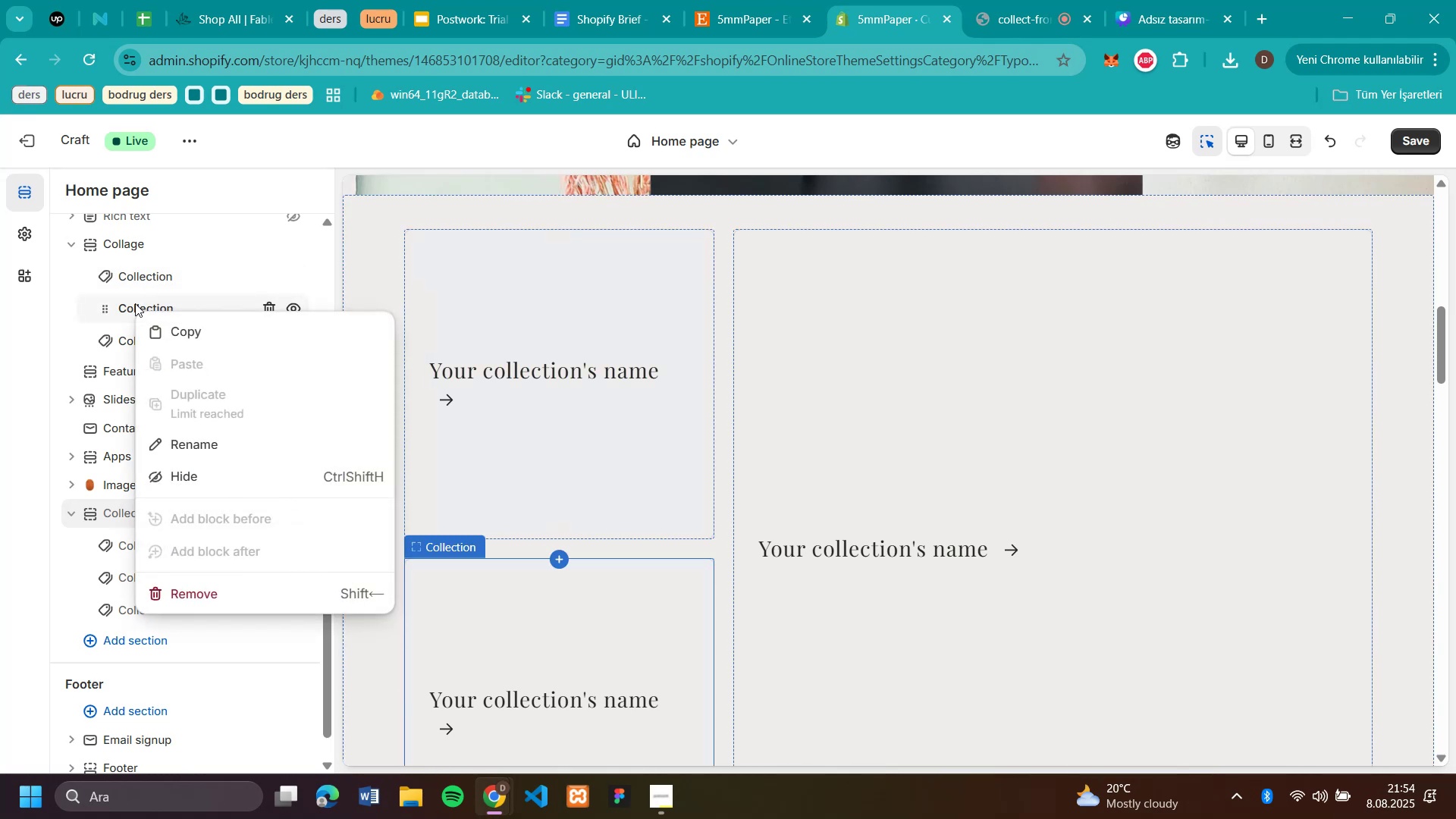 
right_click([135, 303])
 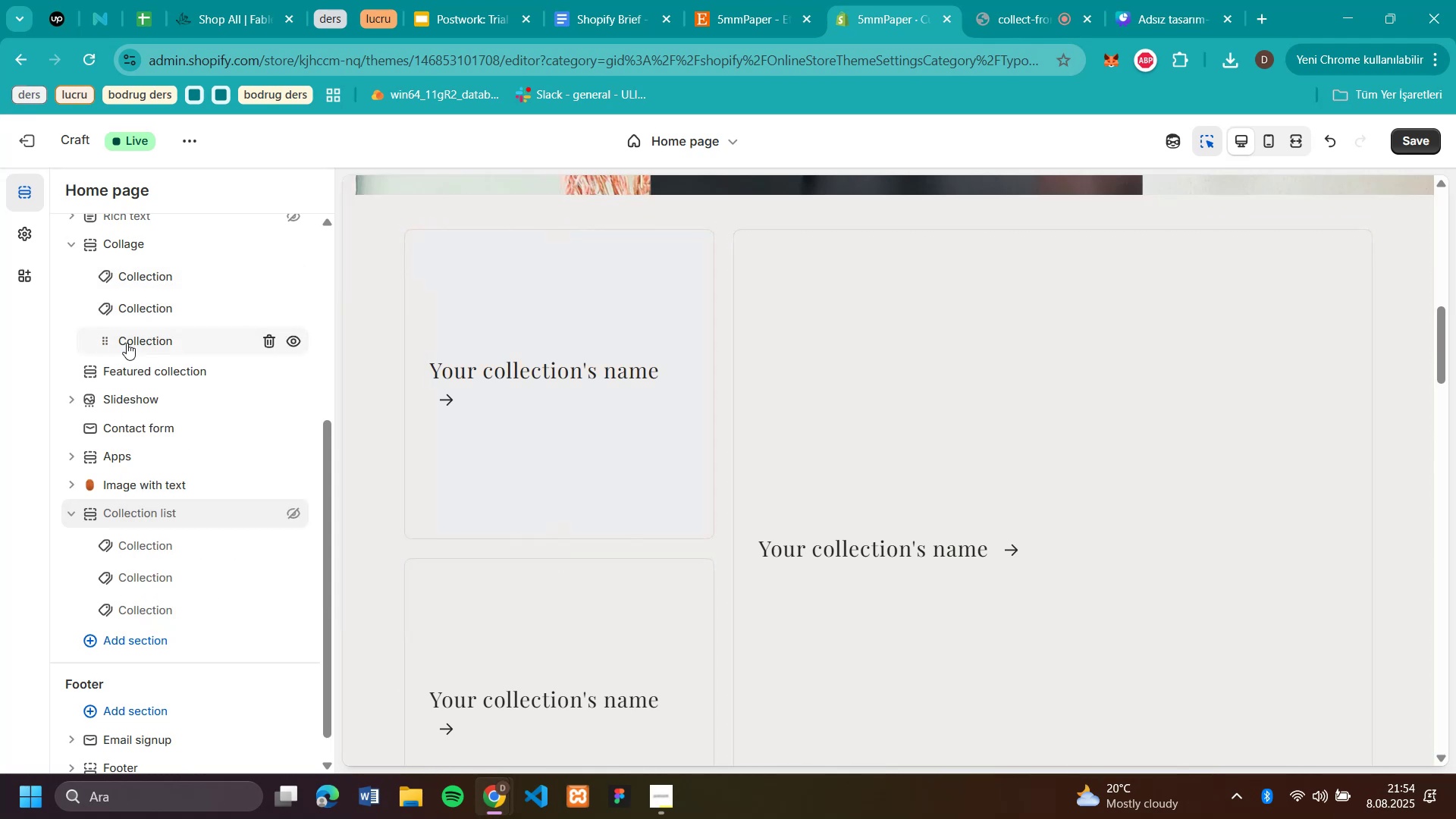 
right_click([127, 343])
 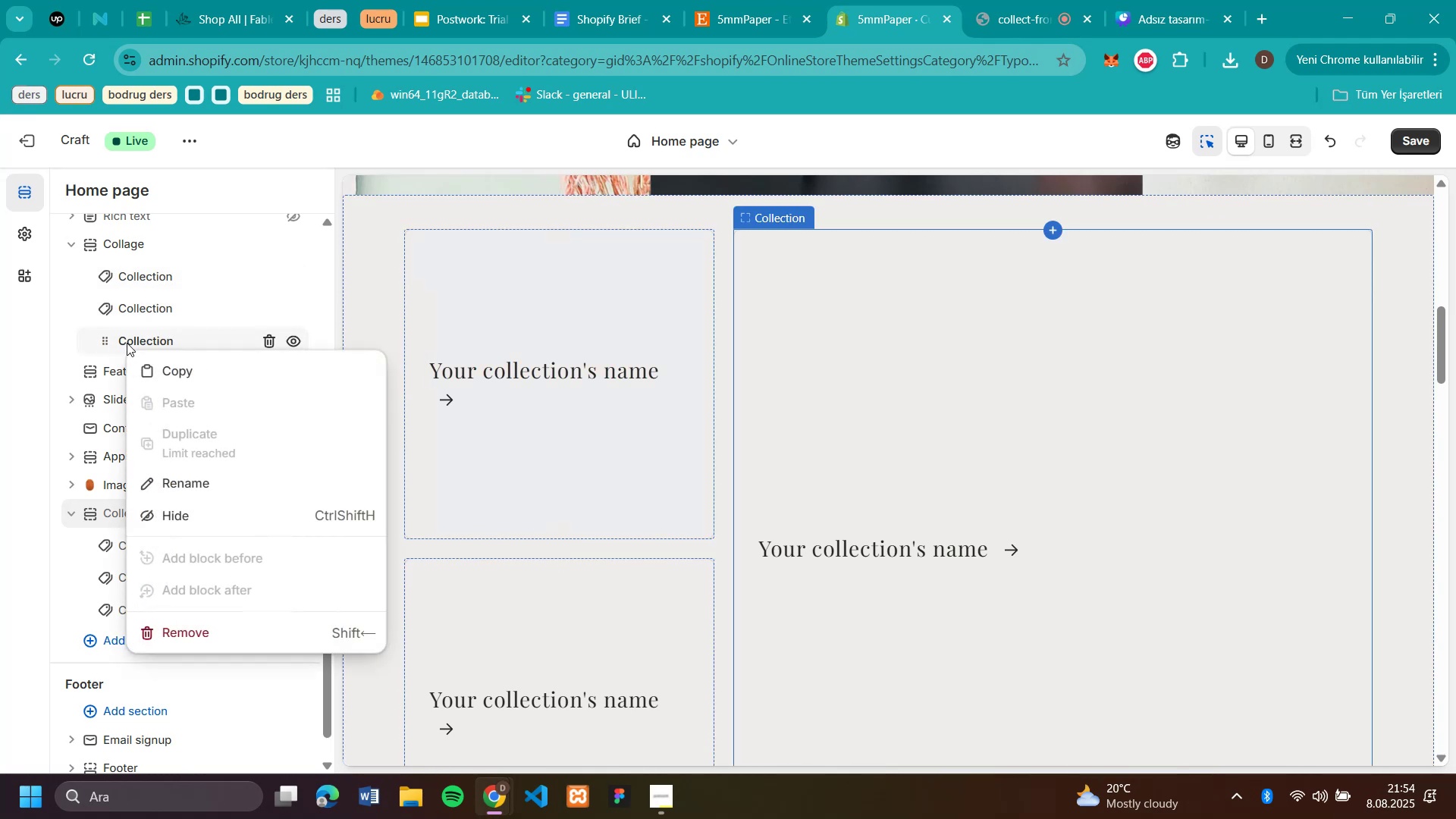 
right_click([127, 343])
 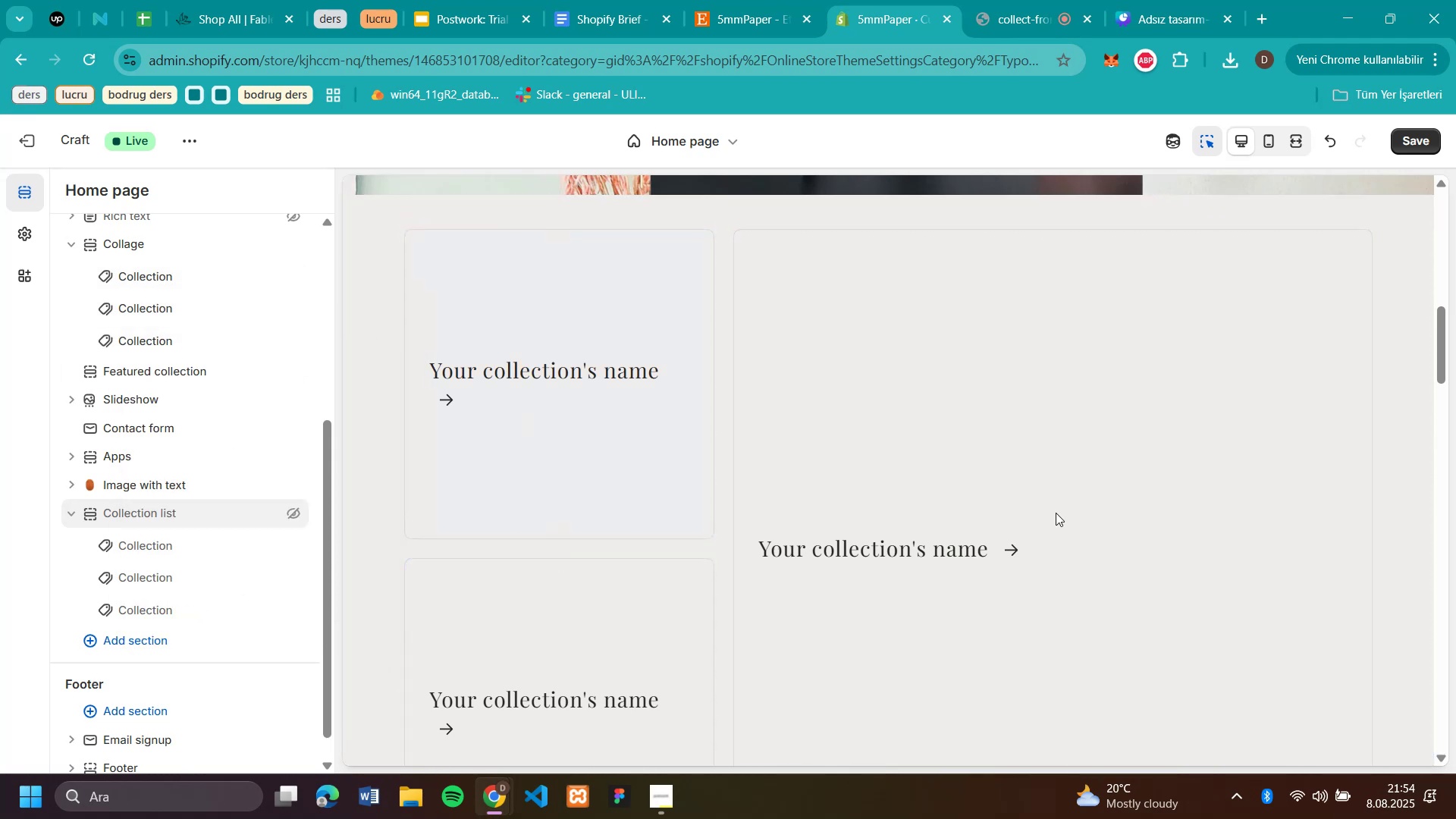 
left_click([1106, 543])
 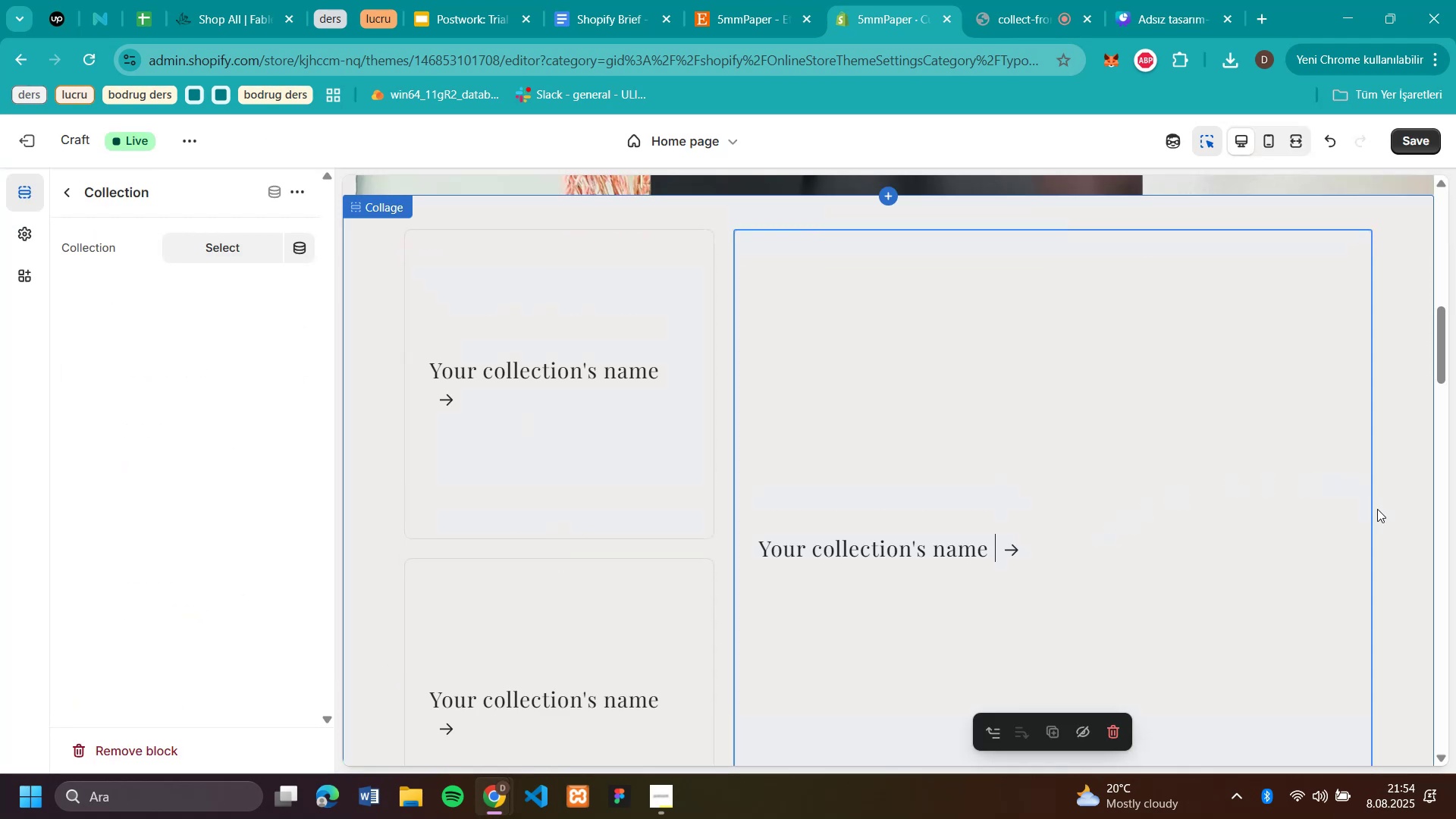 
scroll: coordinate [1384, 454], scroll_direction: up, amount: 3.0
 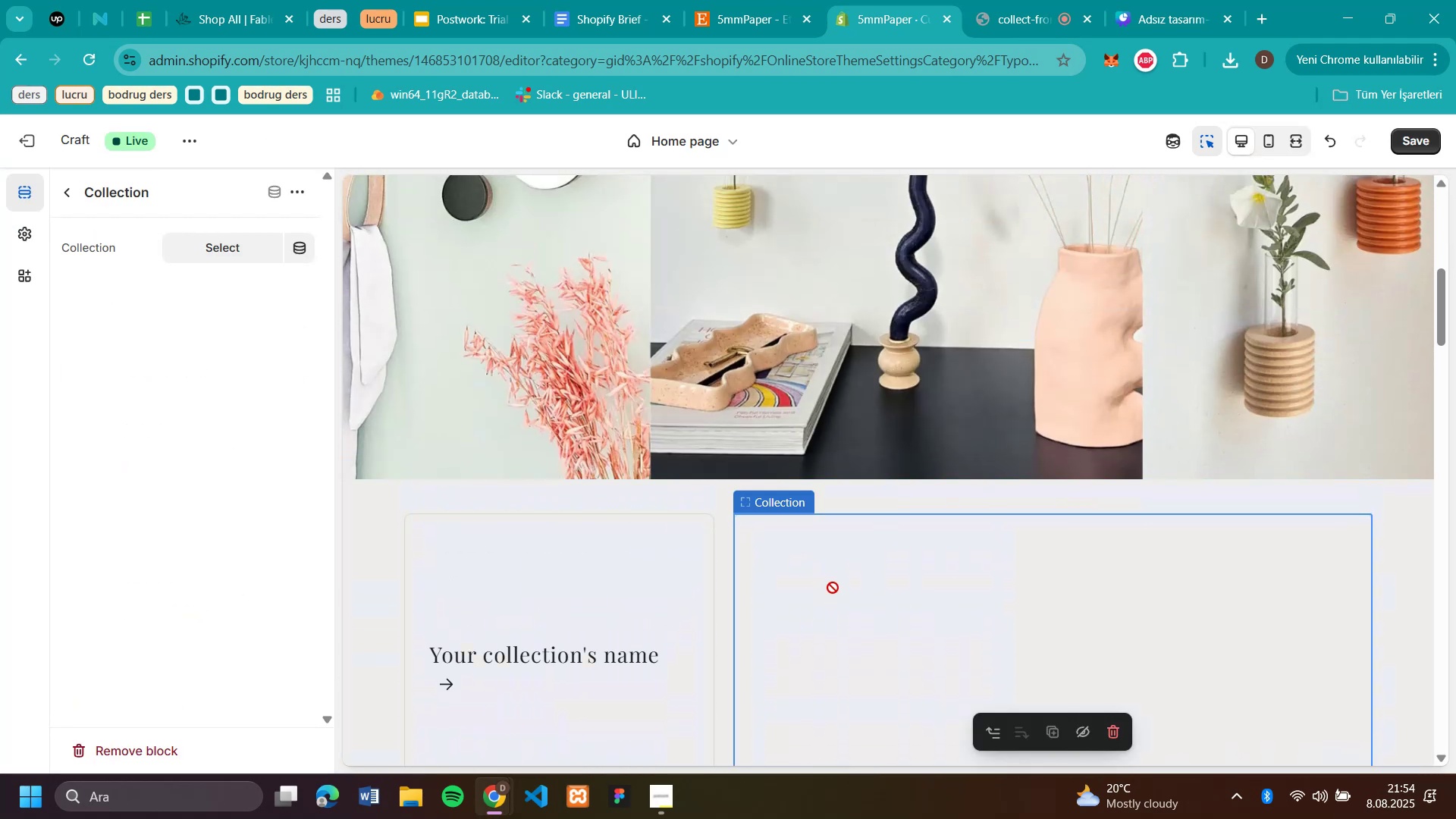 
scroll: coordinate [681, 588], scroll_direction: down, amount: 5.0
 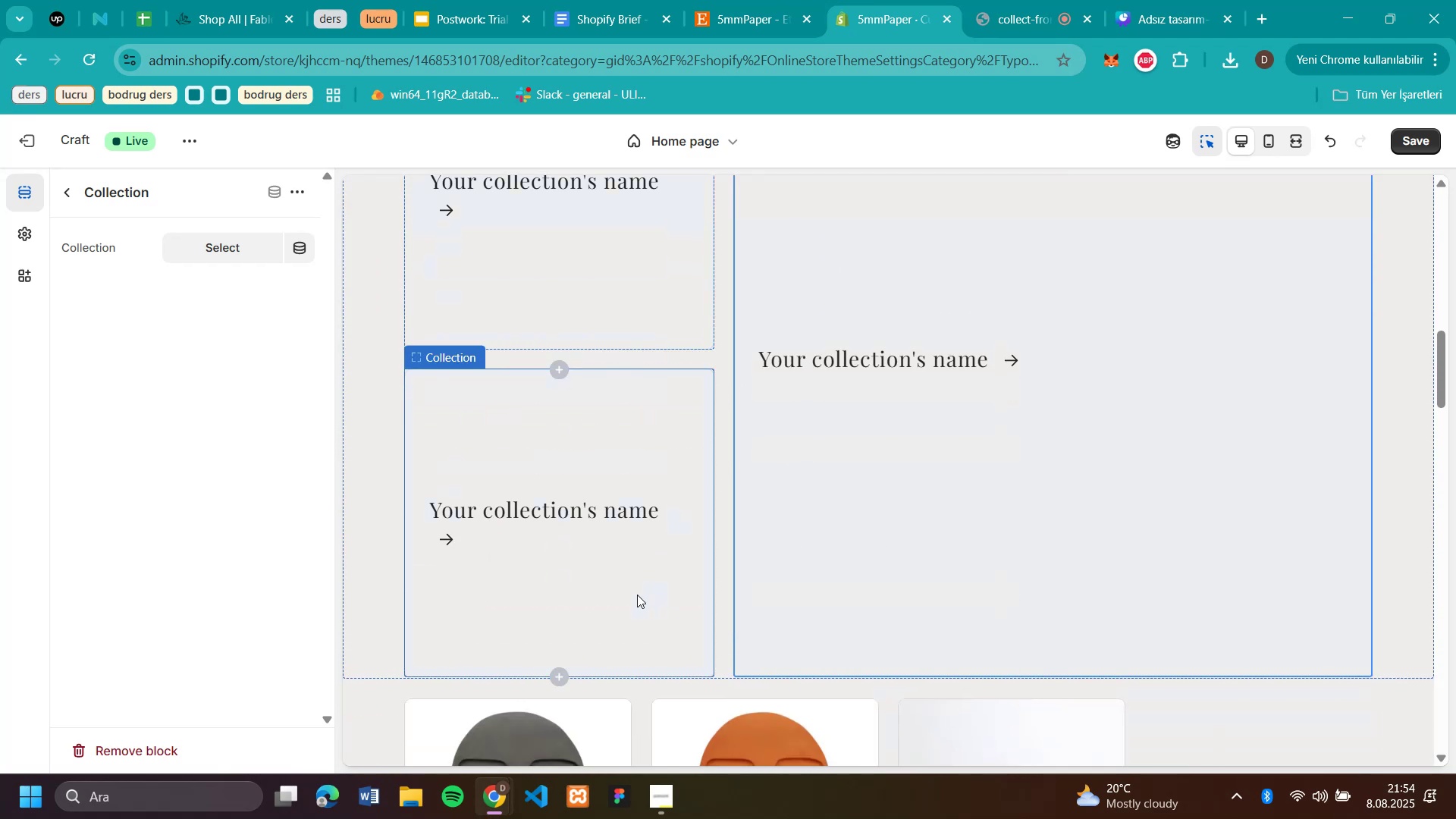 
scroll: coordinate [645, 471], scroll_direction: up, amount: 4.0
 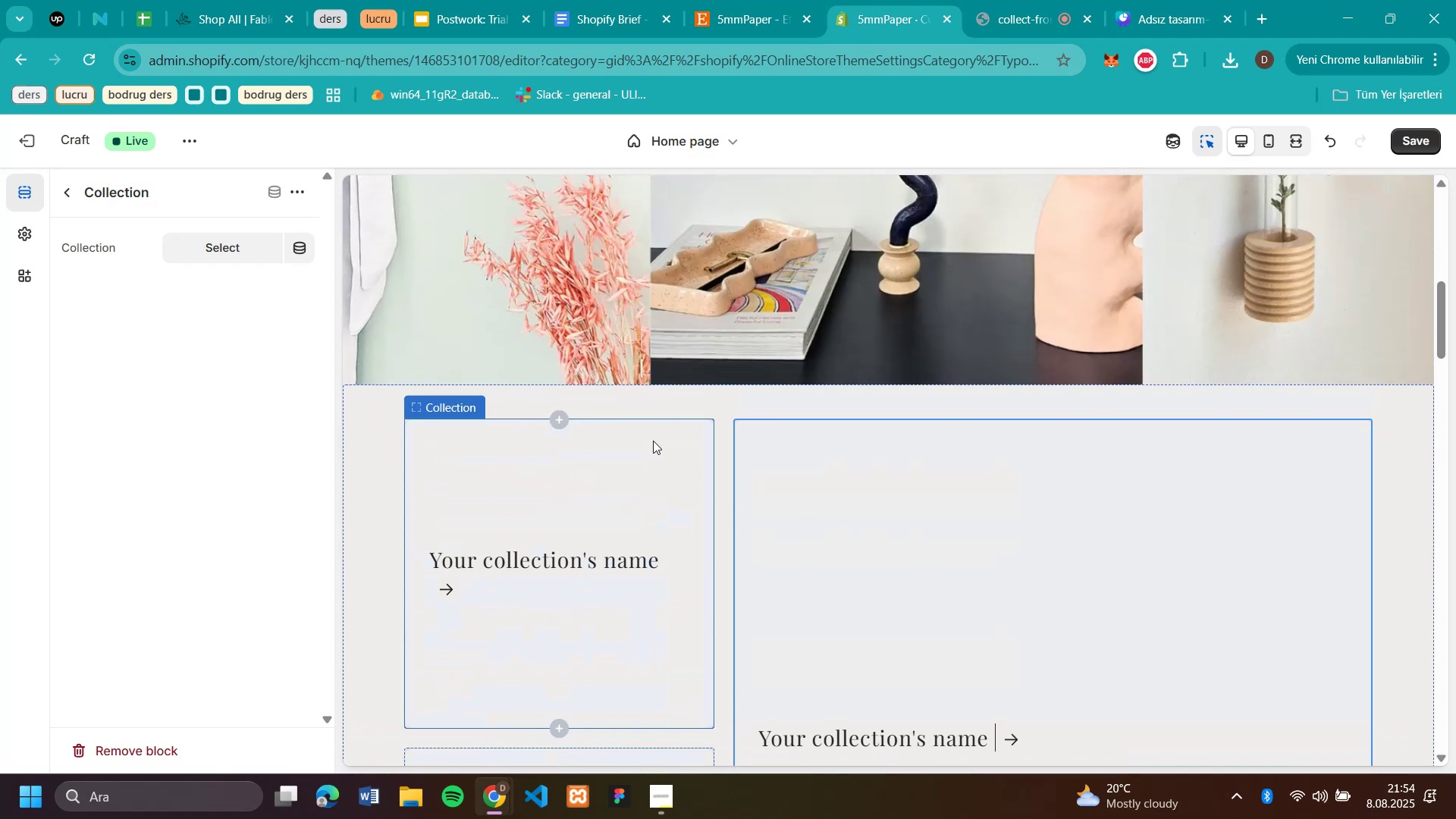 
scroll: coordinate [653, 441], scroll_direction: down, amount: 4.0
 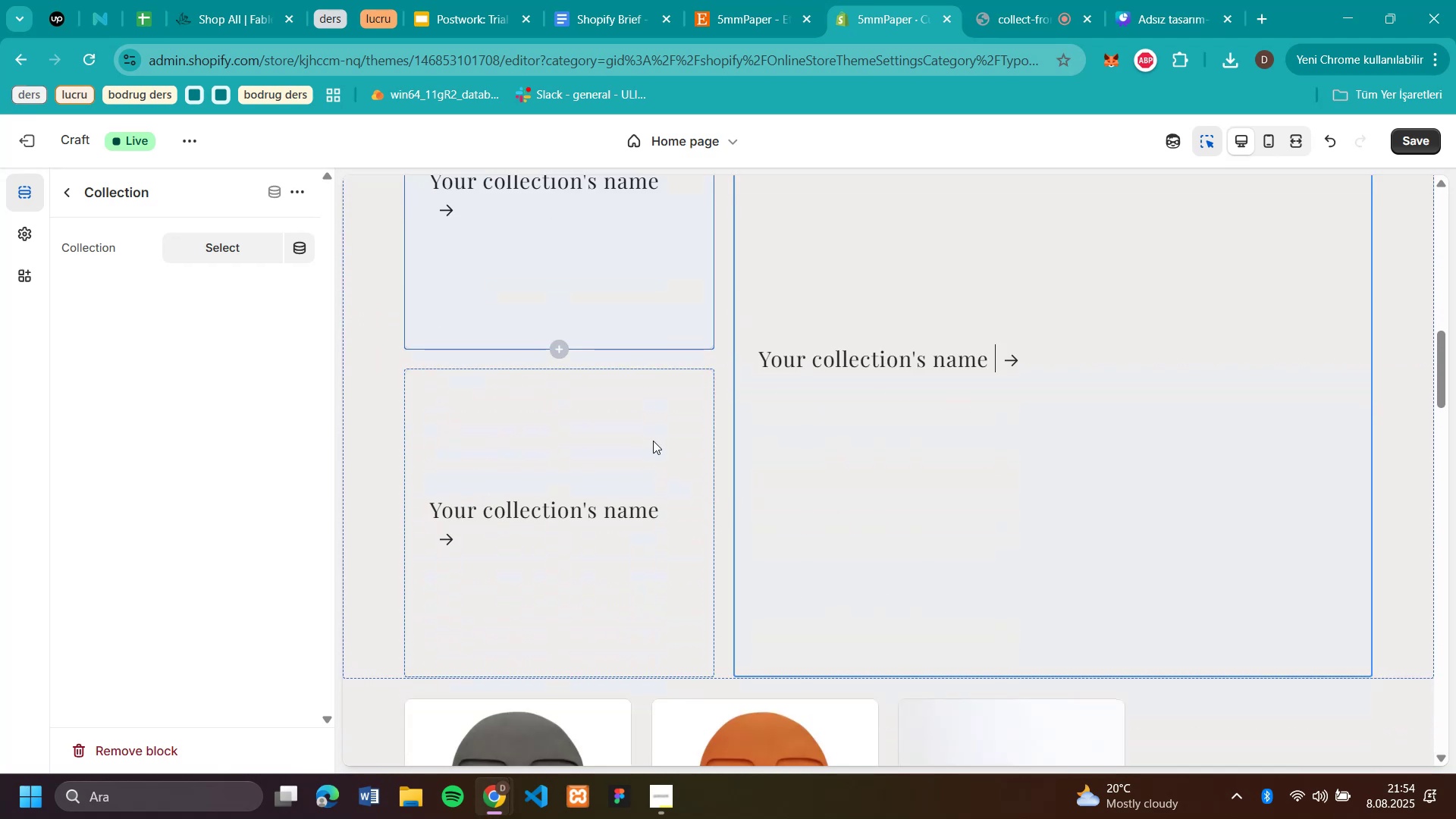 
scroll: coordinate [653, 441], scroll_direction: up, amount: 3.0
 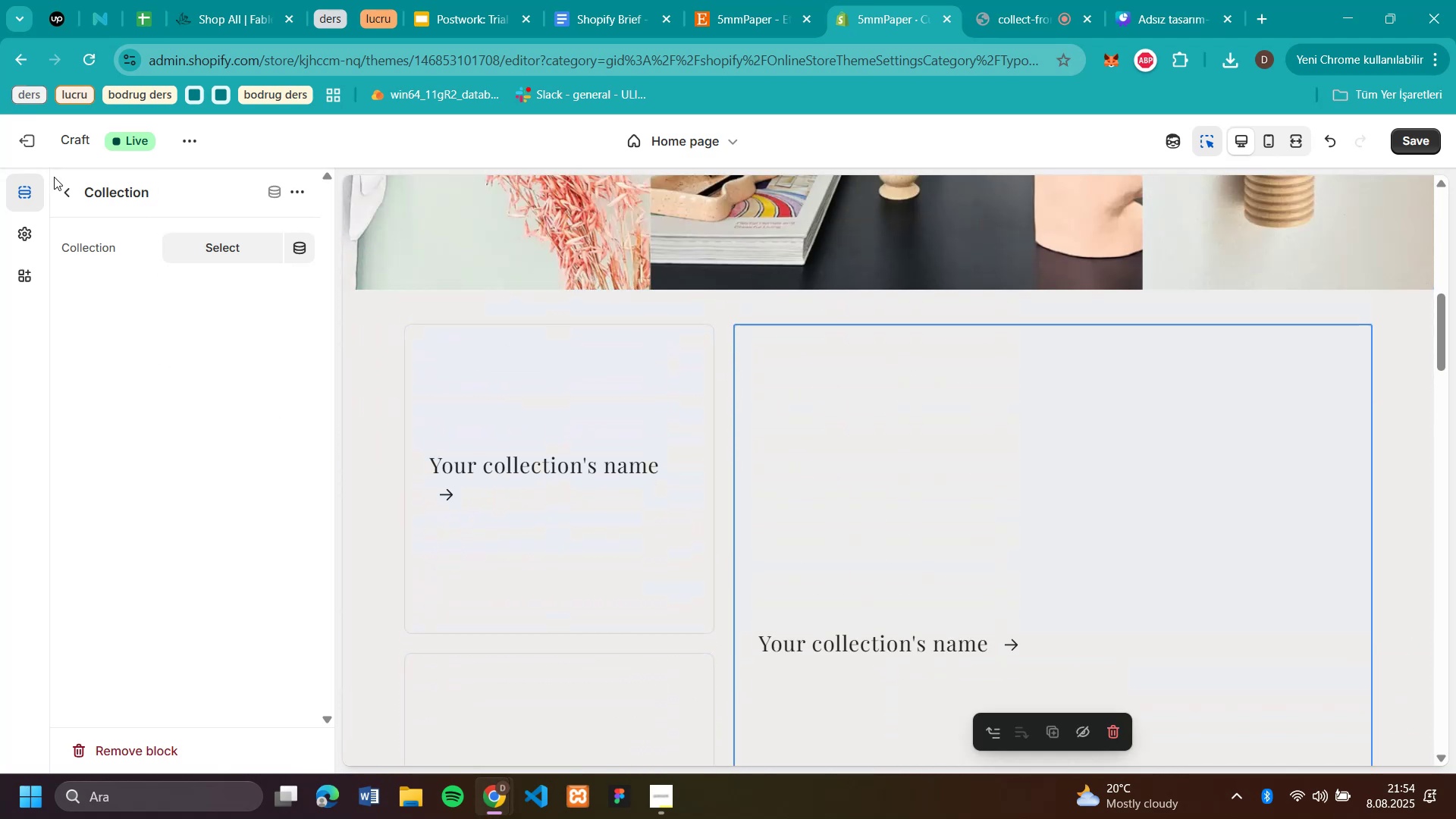 
left_click([68, 196])
 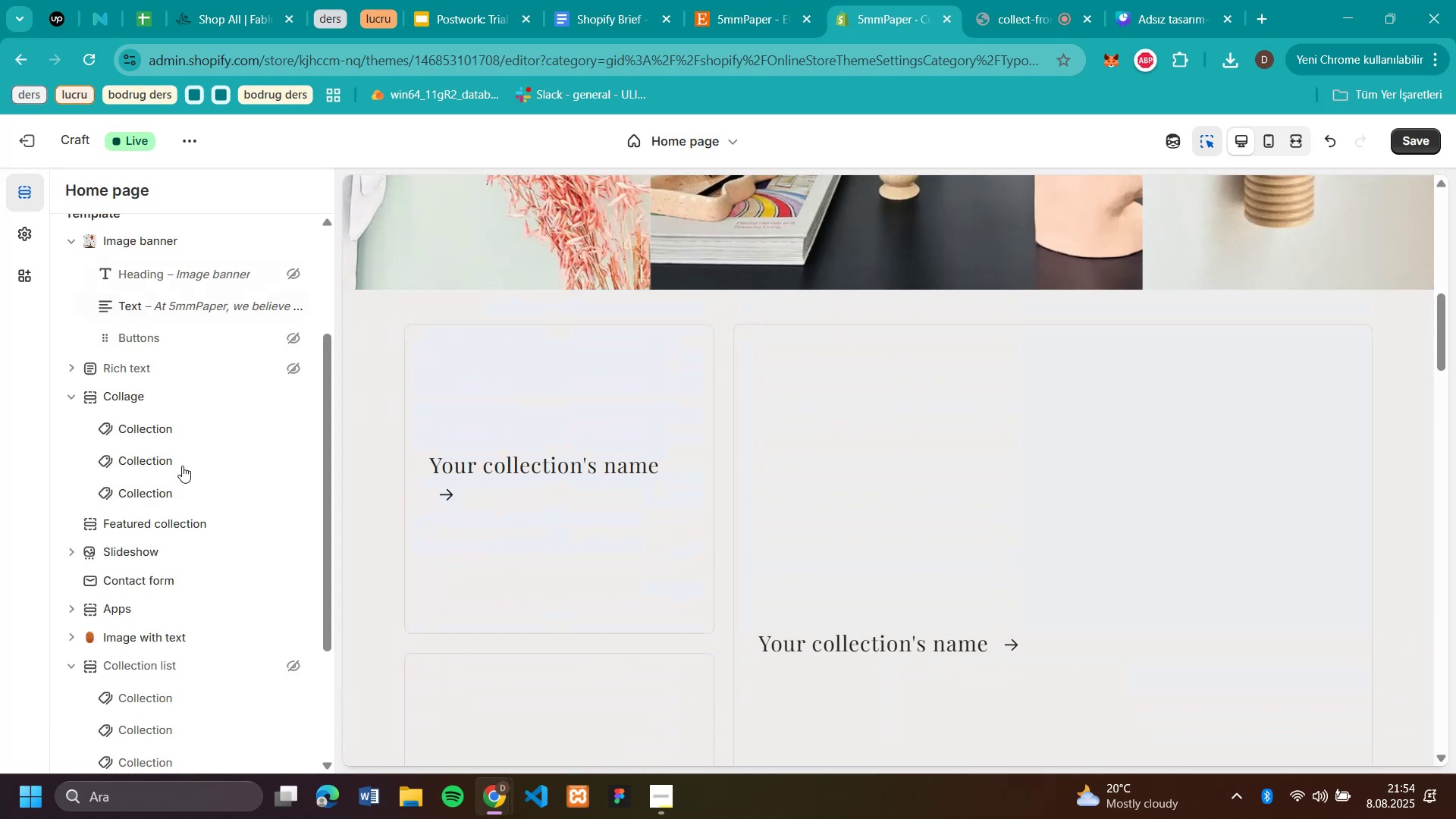 
scroll: coordinate [188, 507], scroll_direction: down, amount: 3.0
 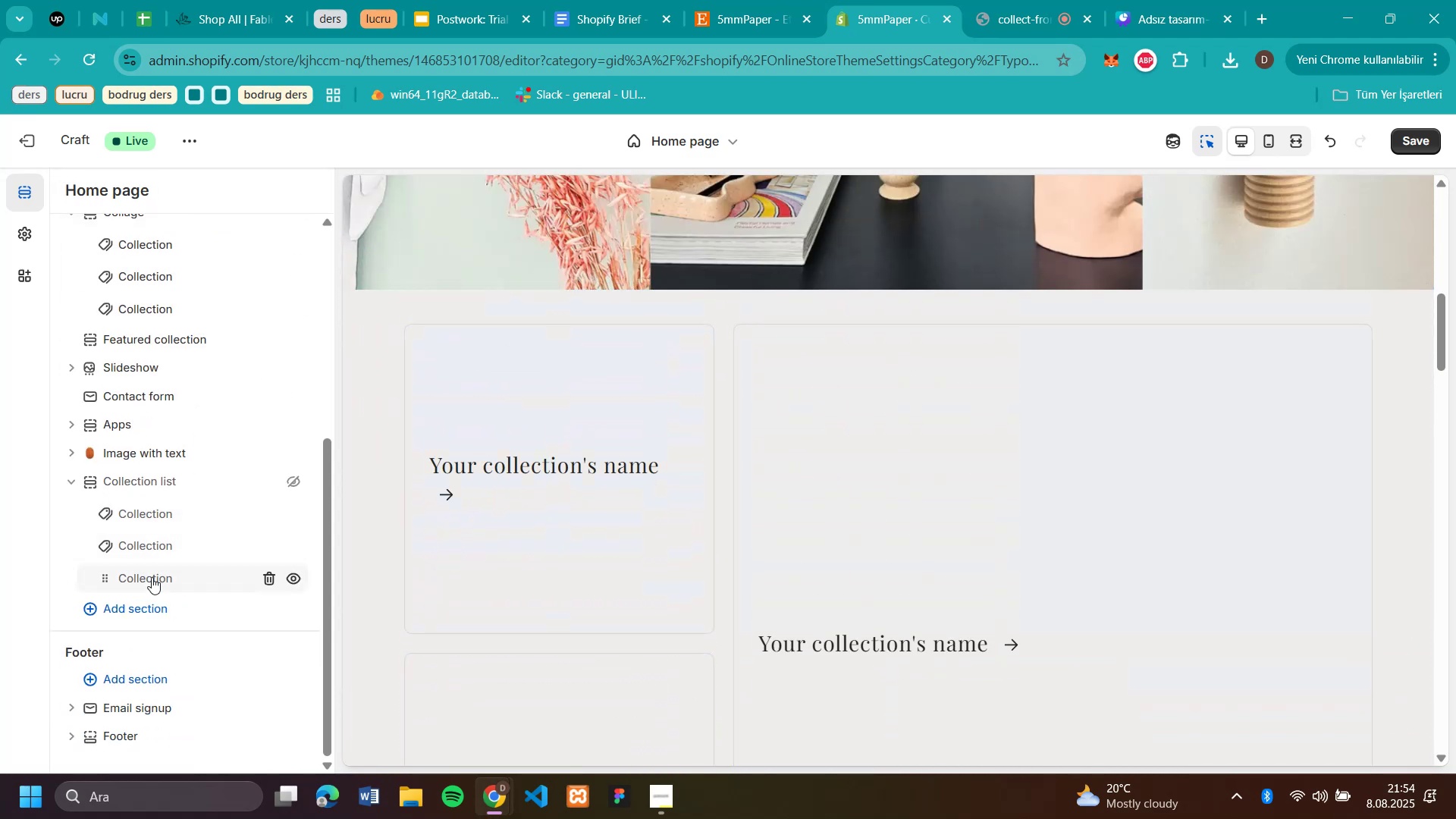 
right_click([152, 574])
 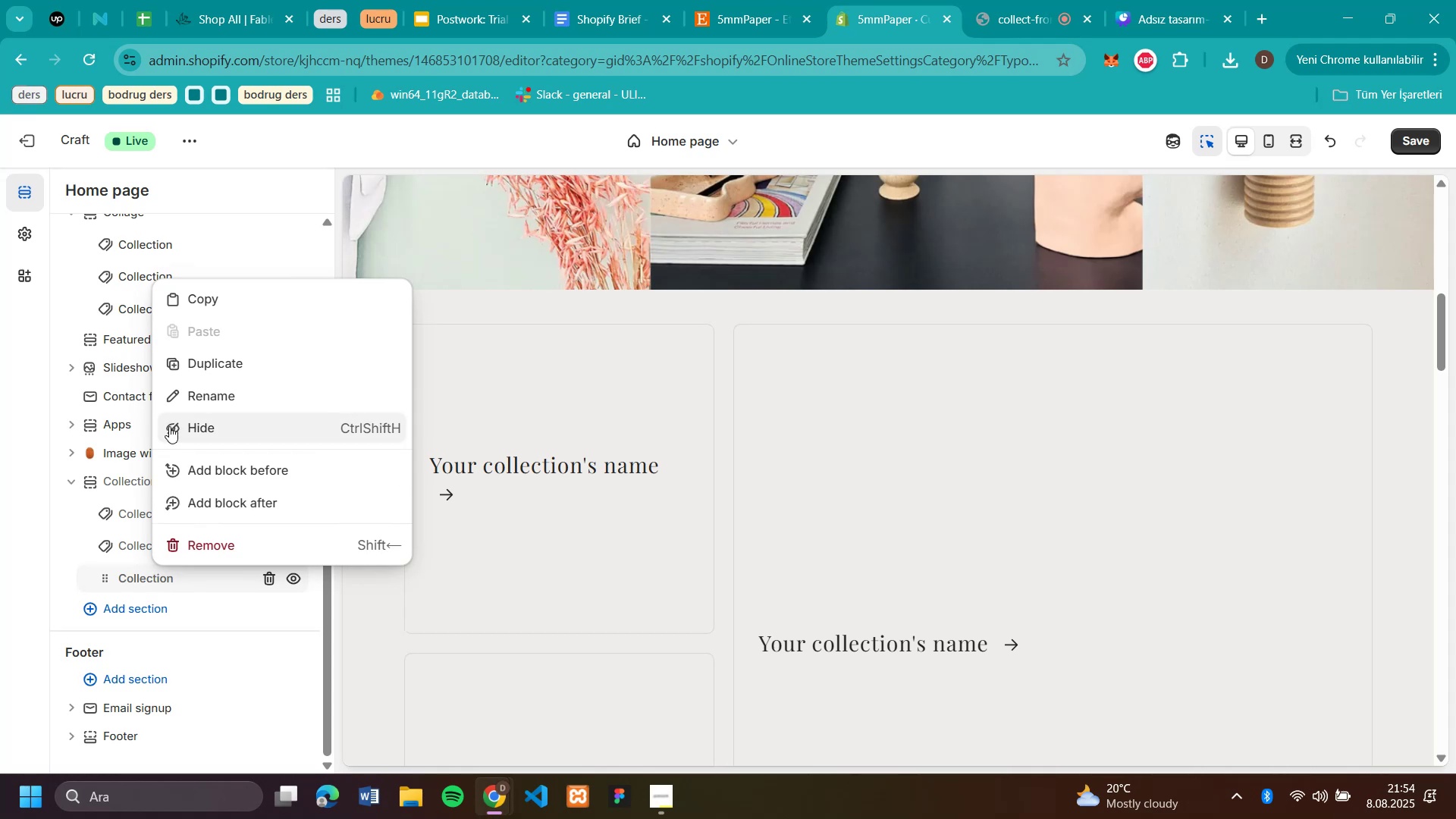 
left_click([237, 361])
 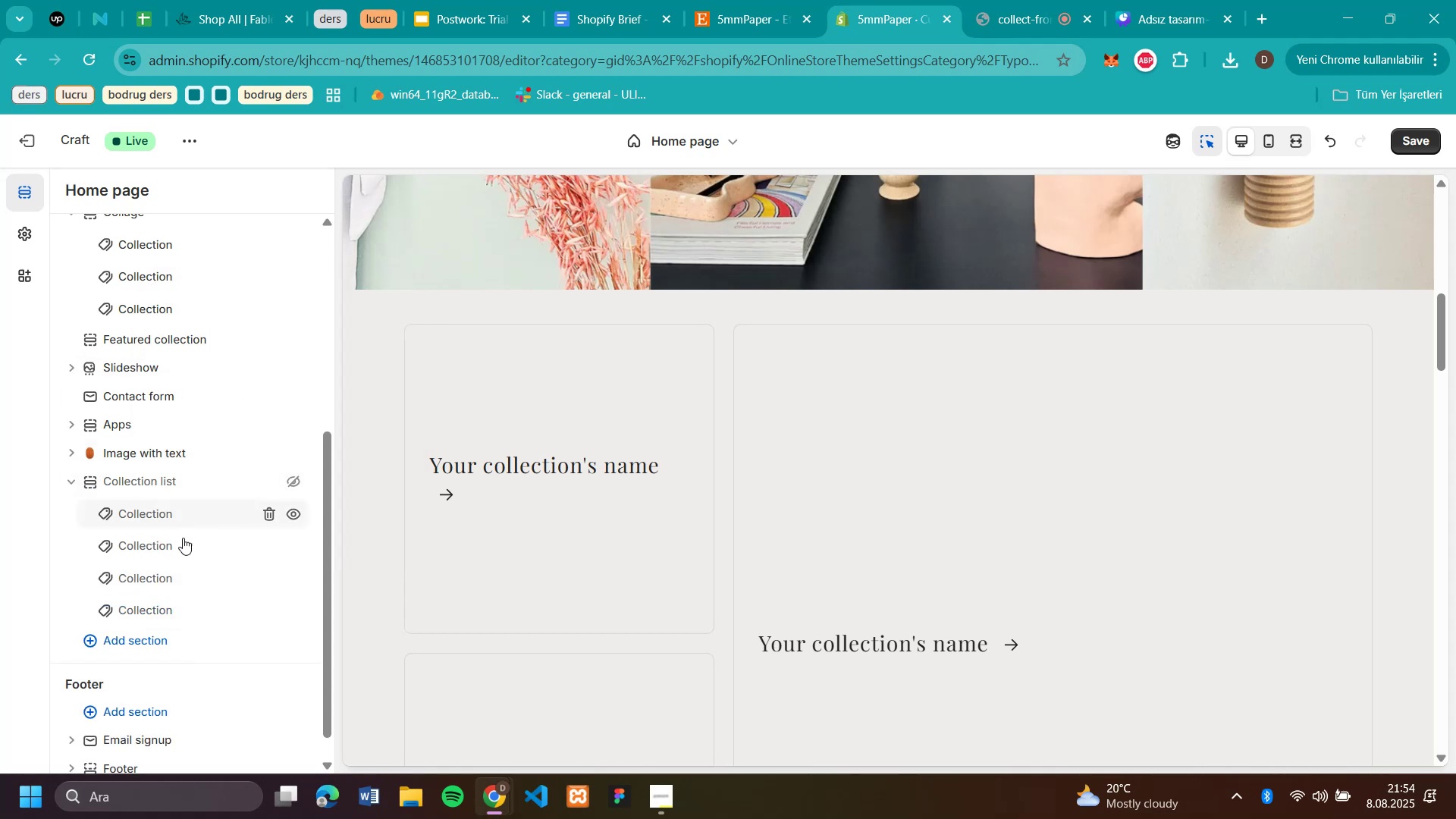 
left_click([182, 538])
 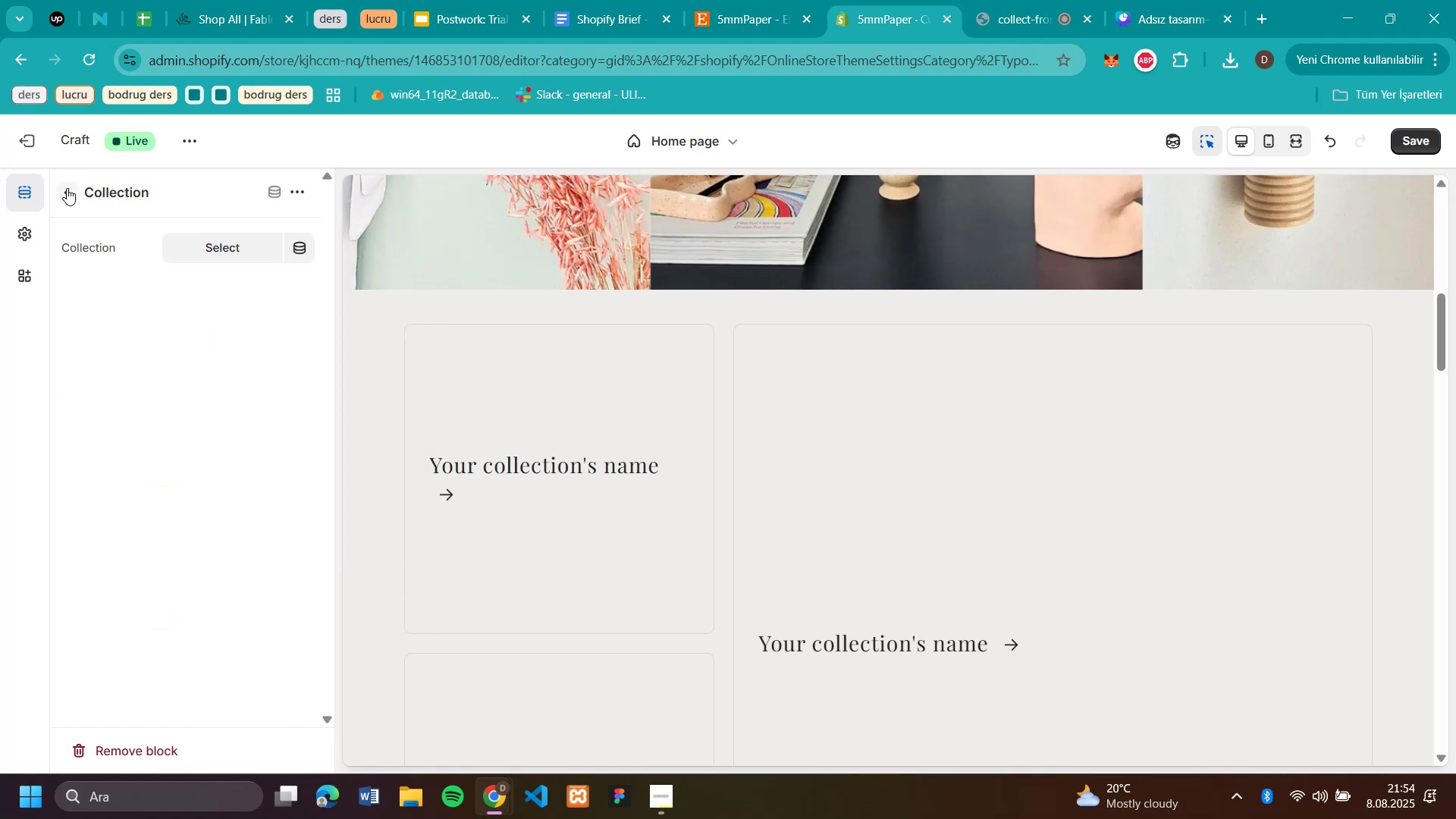 
left_click([72, 191])
 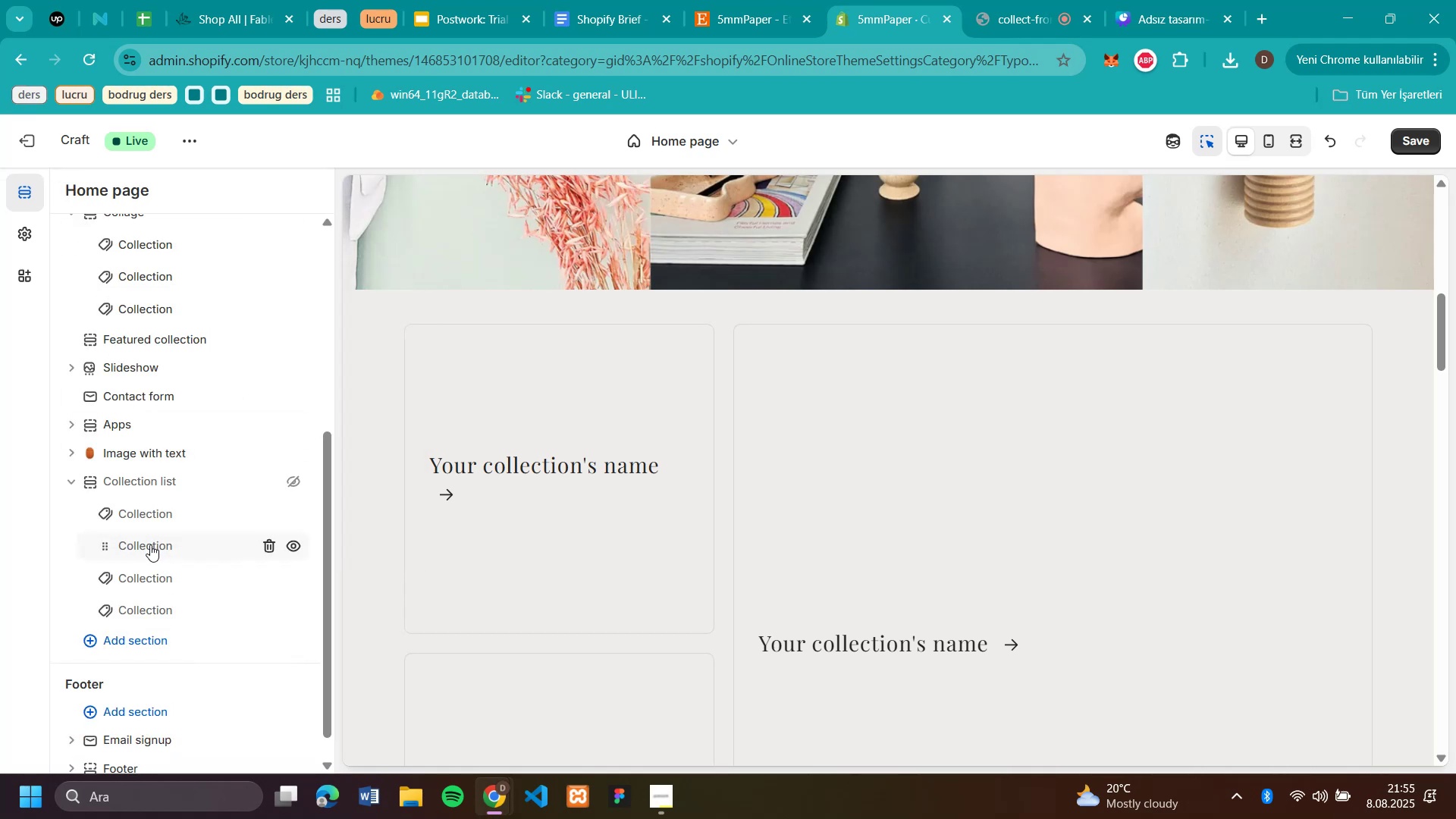 
right_click([150, 544])
 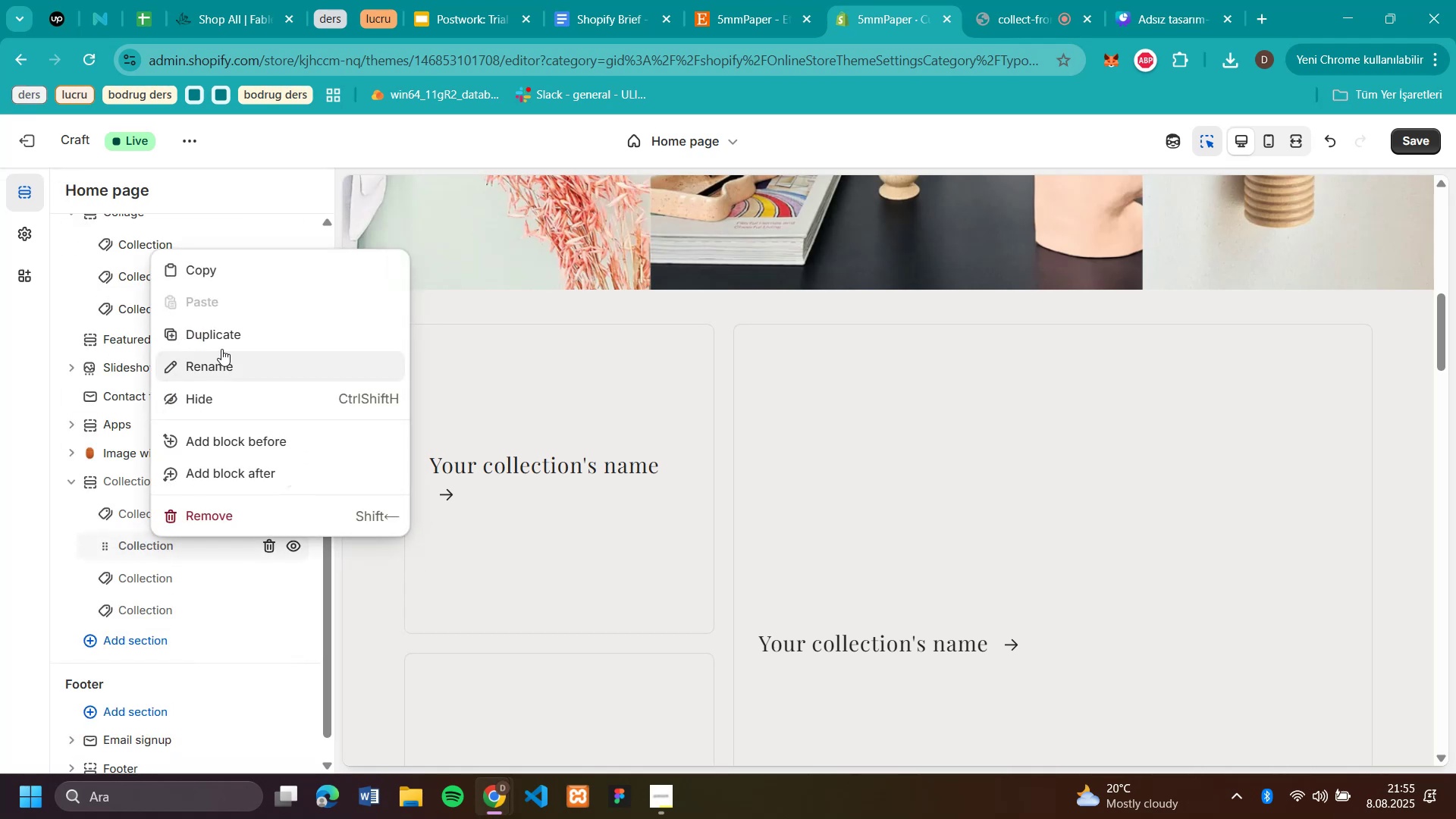 
left_click([221, 338])
 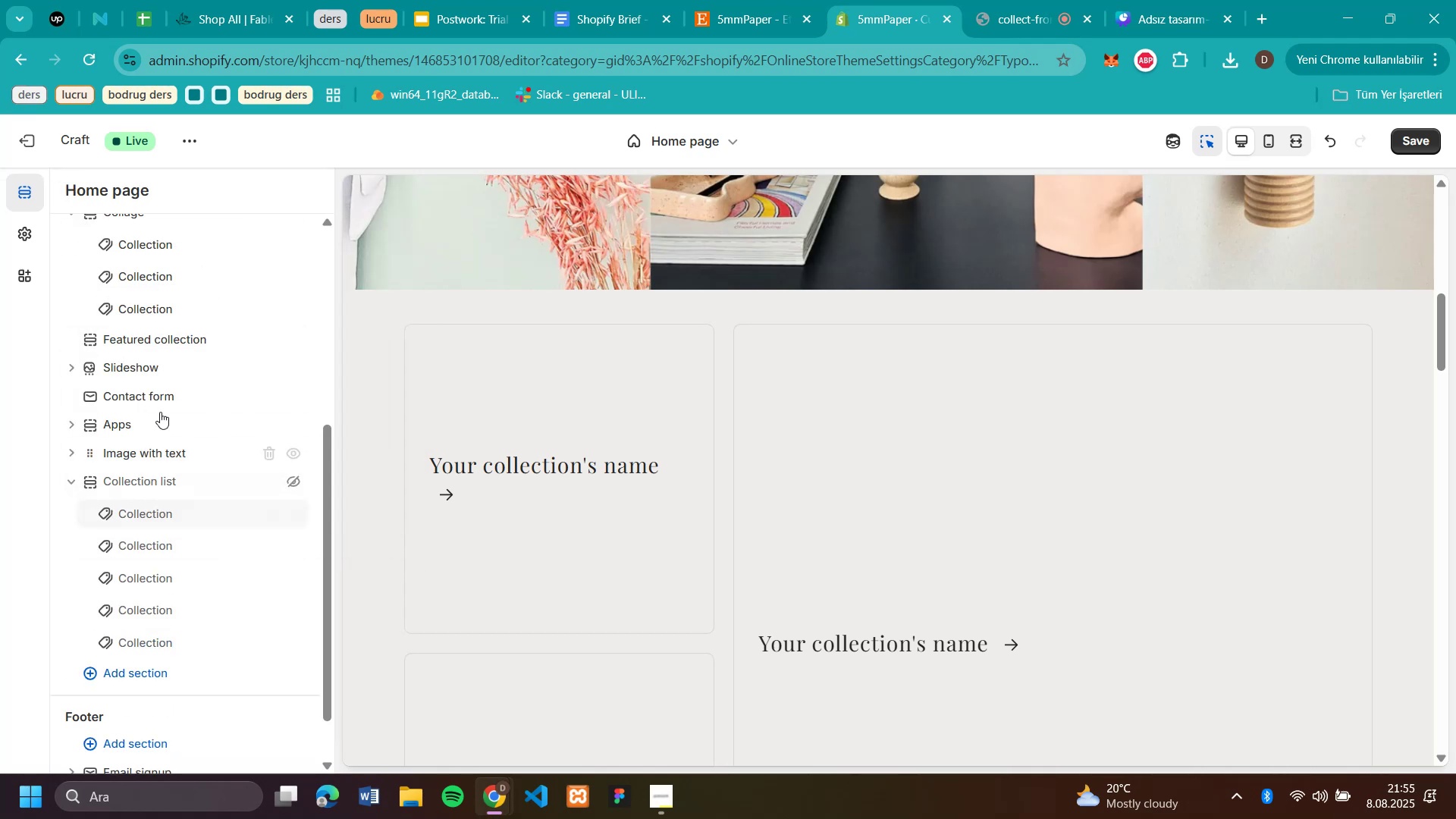 
scroll: coordinate [147, 352], scroll_direction: up, amount: 1.0
 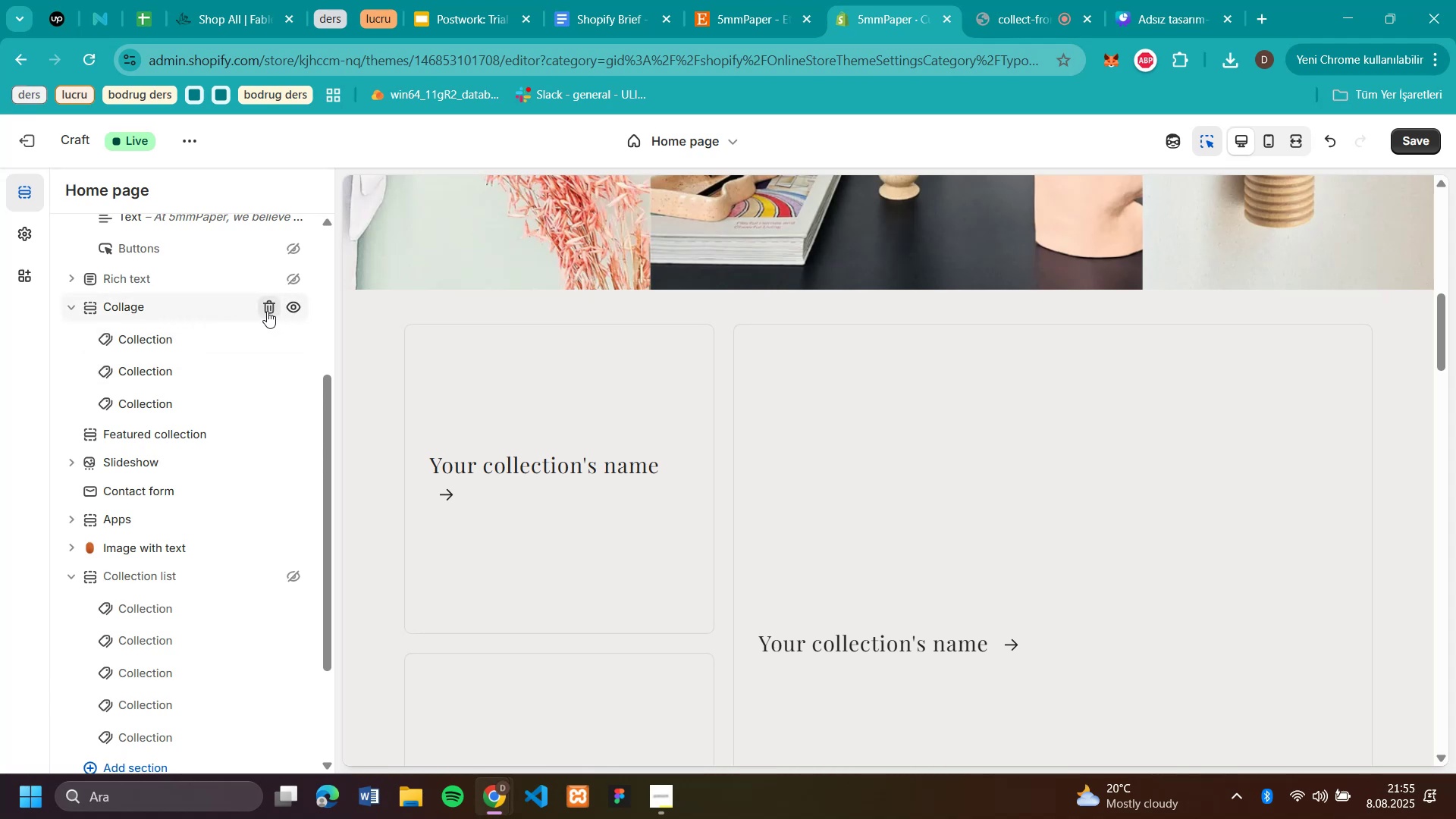 
left_click([267, 311])
 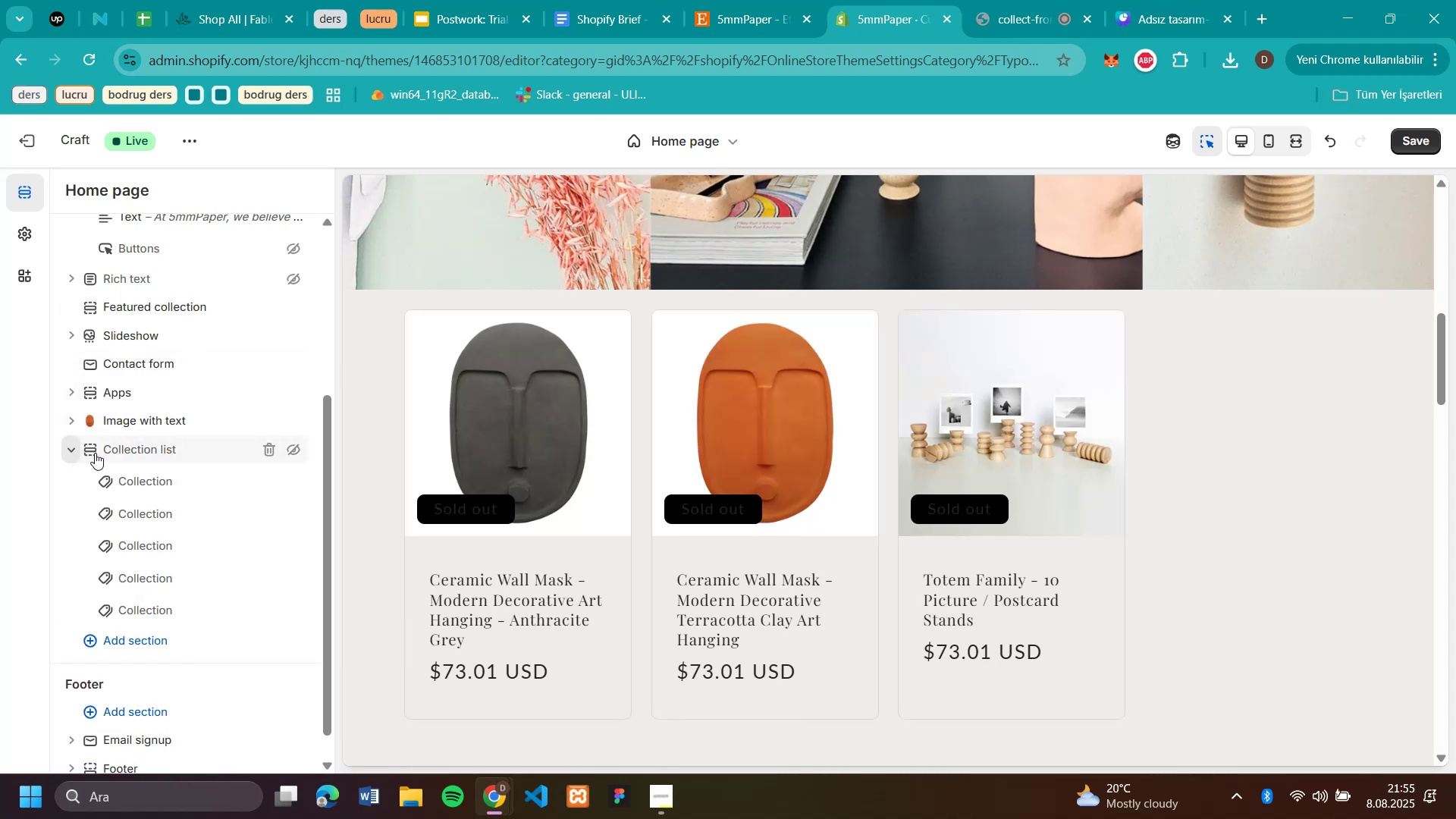 
left_click([294, 452])
 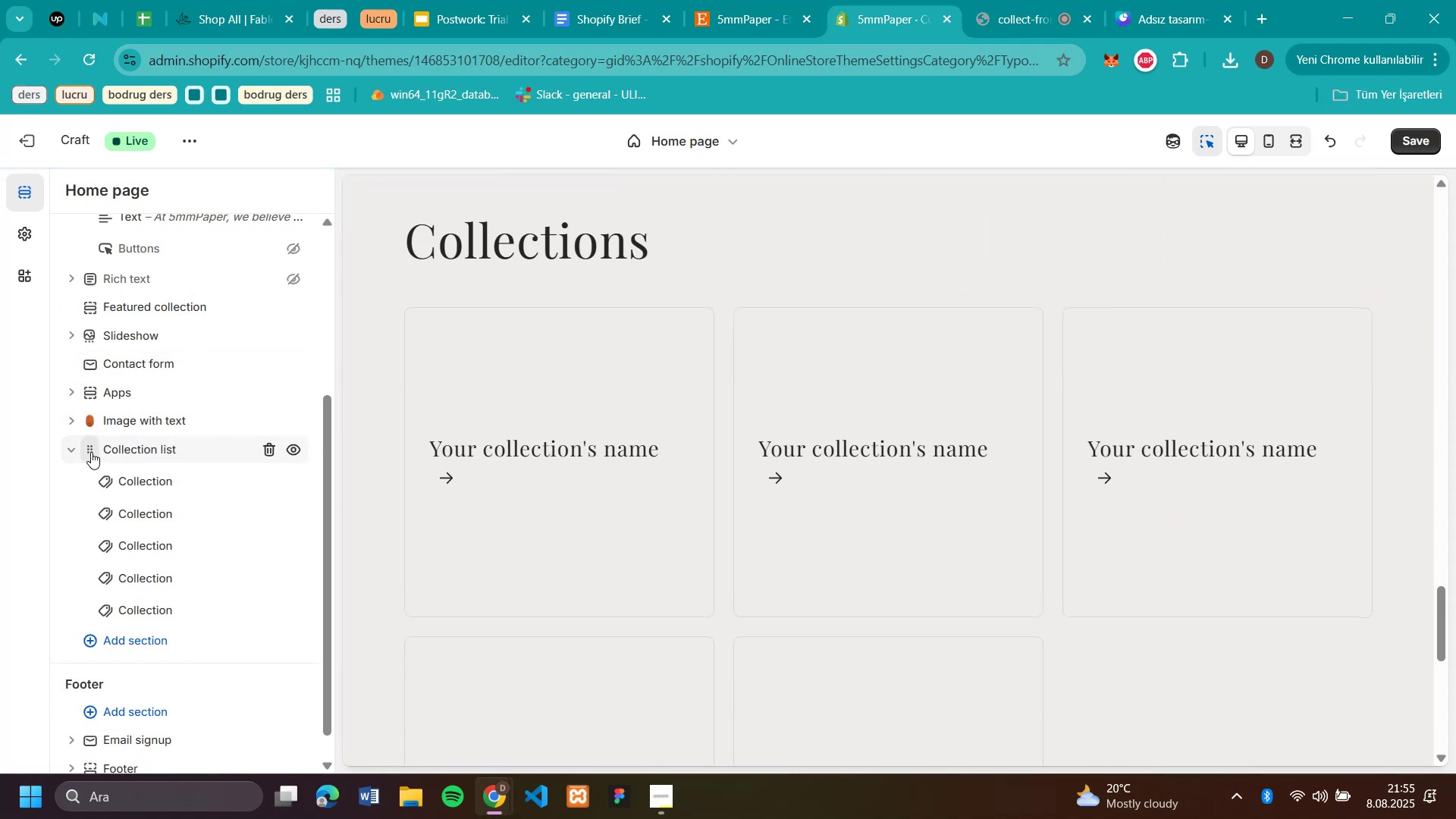 
left_click_drag(start_coordinate=[91, 452], to_coordinate=[123, 393])
 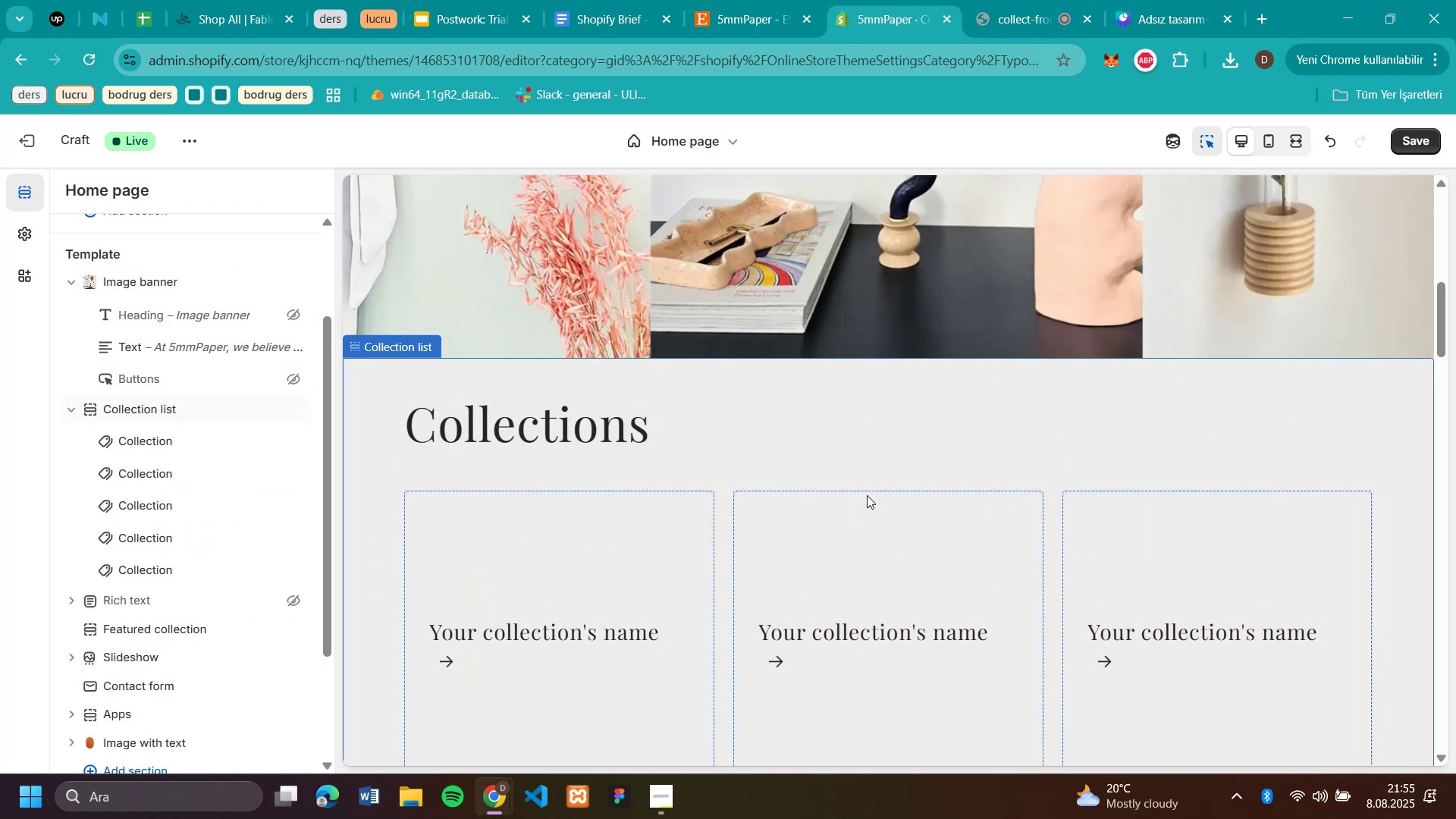 
scroll: coordinate [982, 435], scroll_direction: up, amount: 4.0
 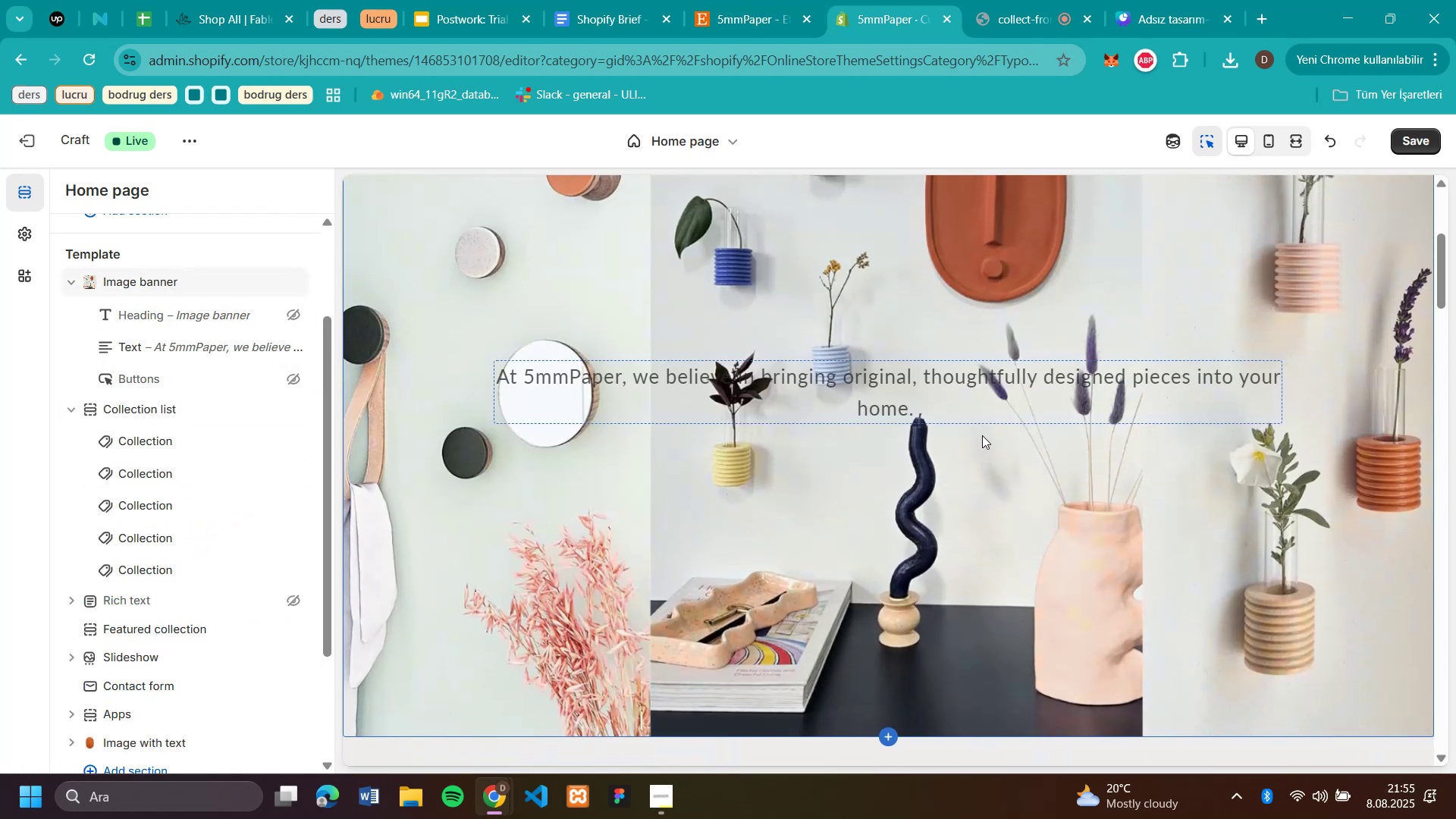 
scroll: coordinate [987, 435], scroll_direction: down, amount: 8.0
 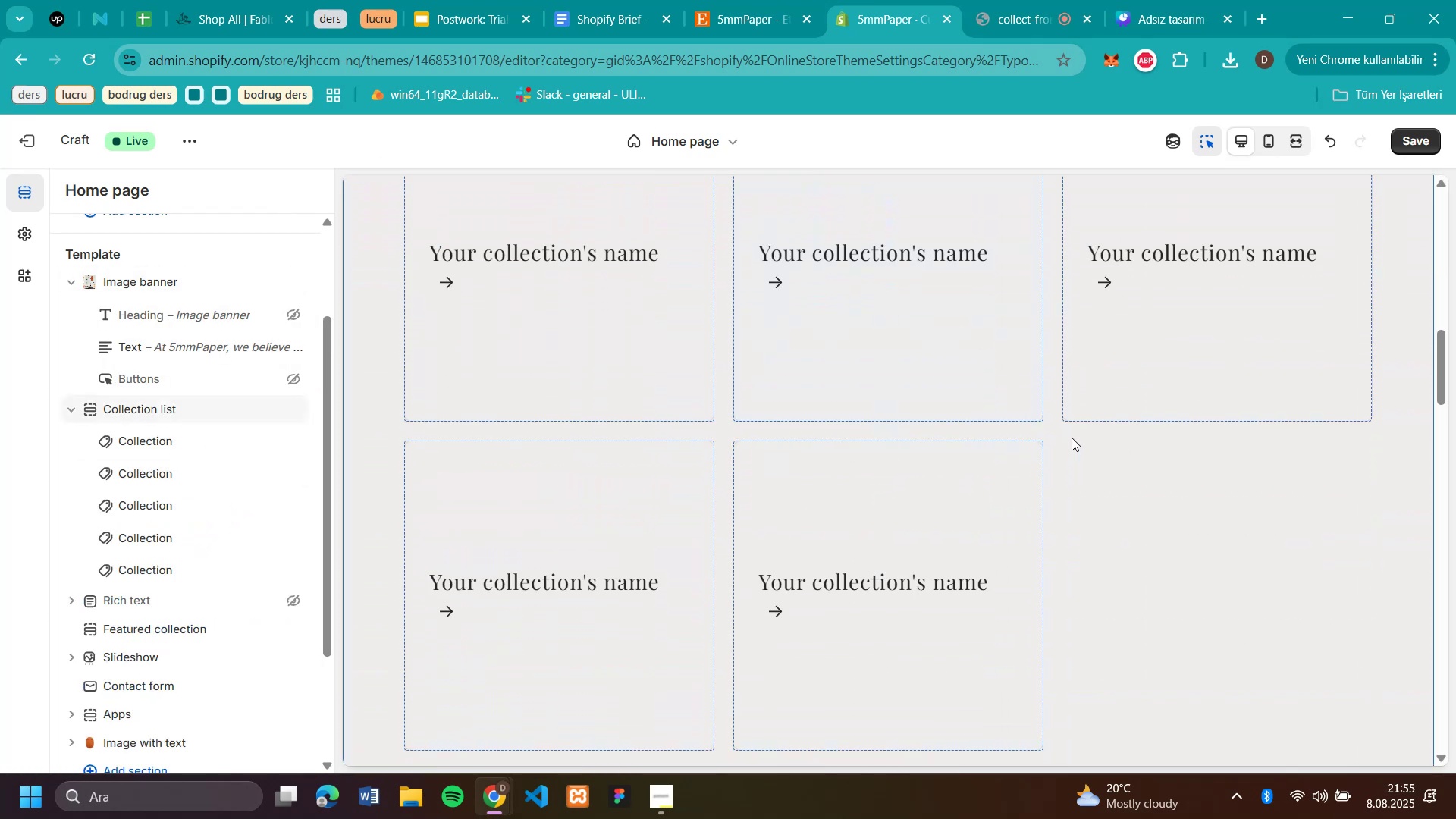 
scroll: coordinate [769, 432], scroll_direction: up, amount: 6.0
 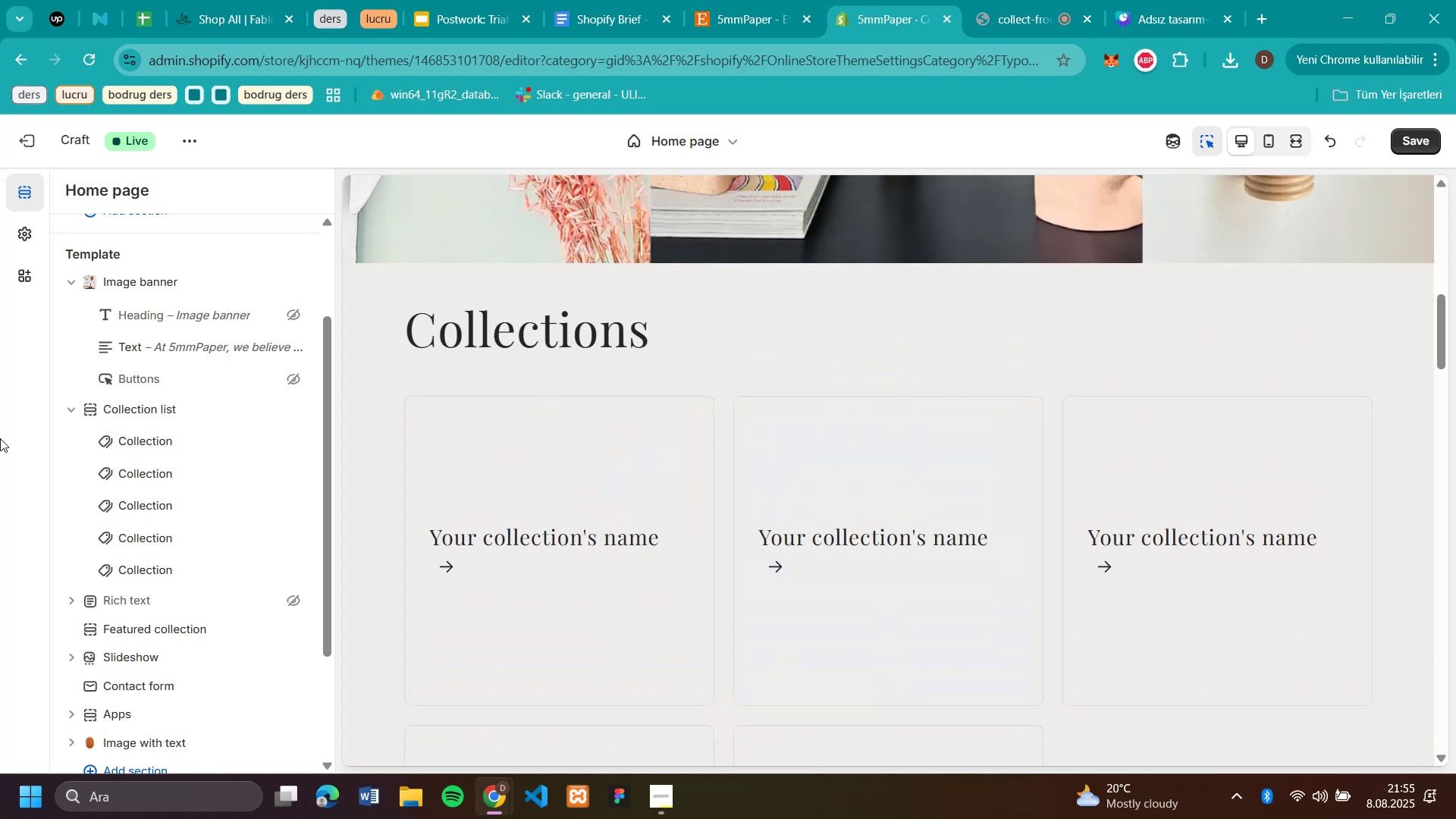 
wait(6.1)
 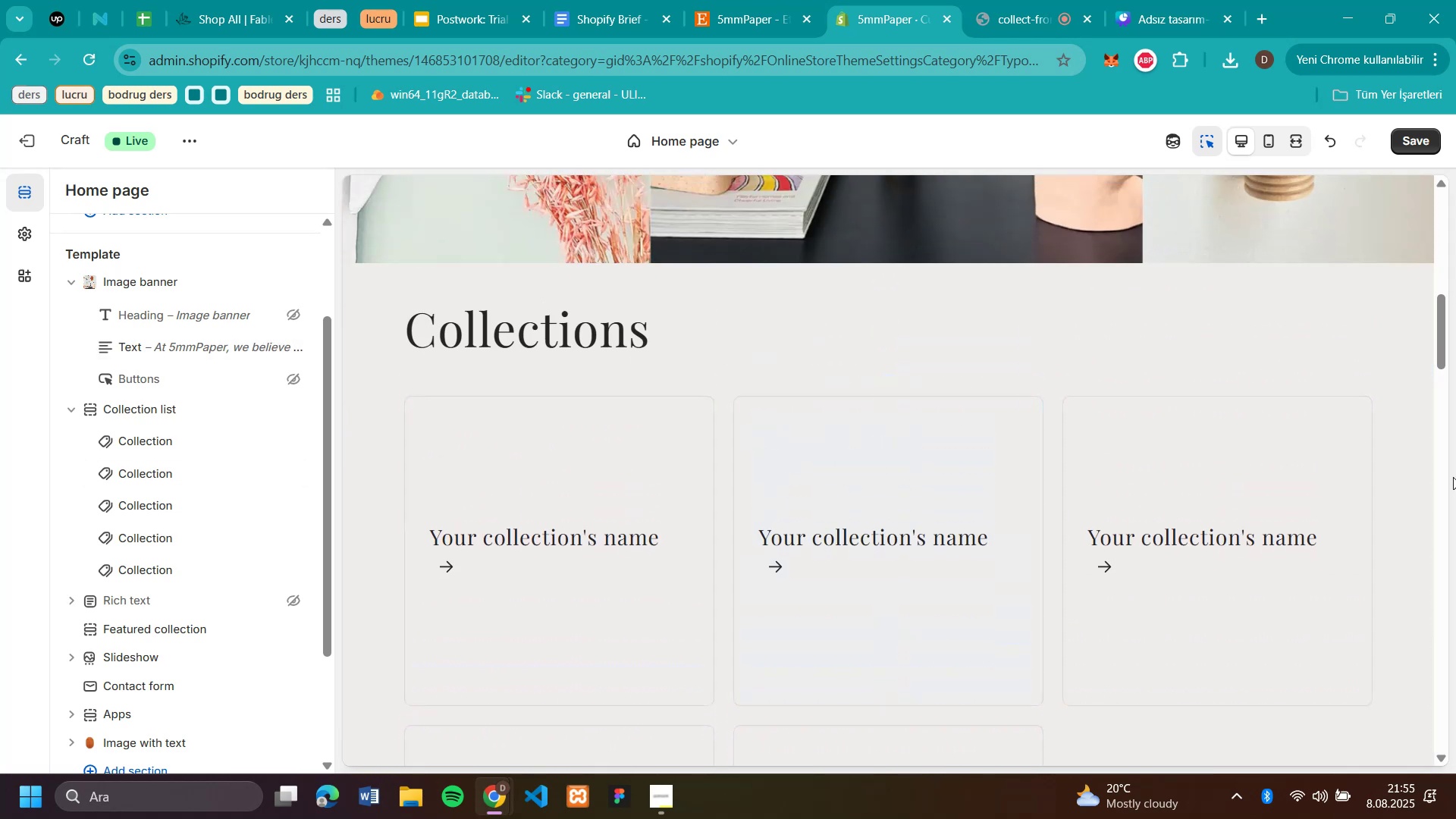 
left_click([133, 435])
 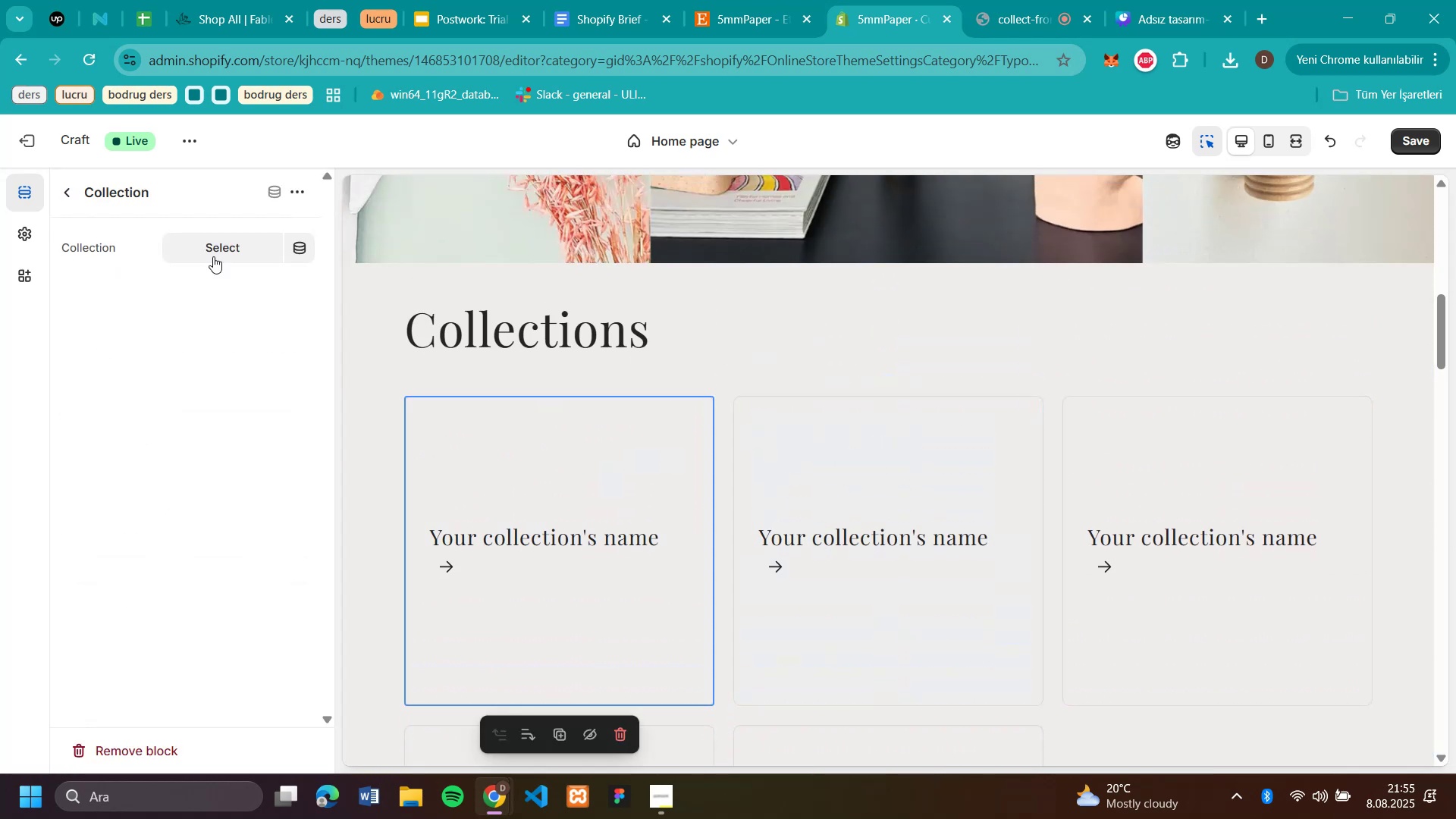 
left_click([221, 235])
 